 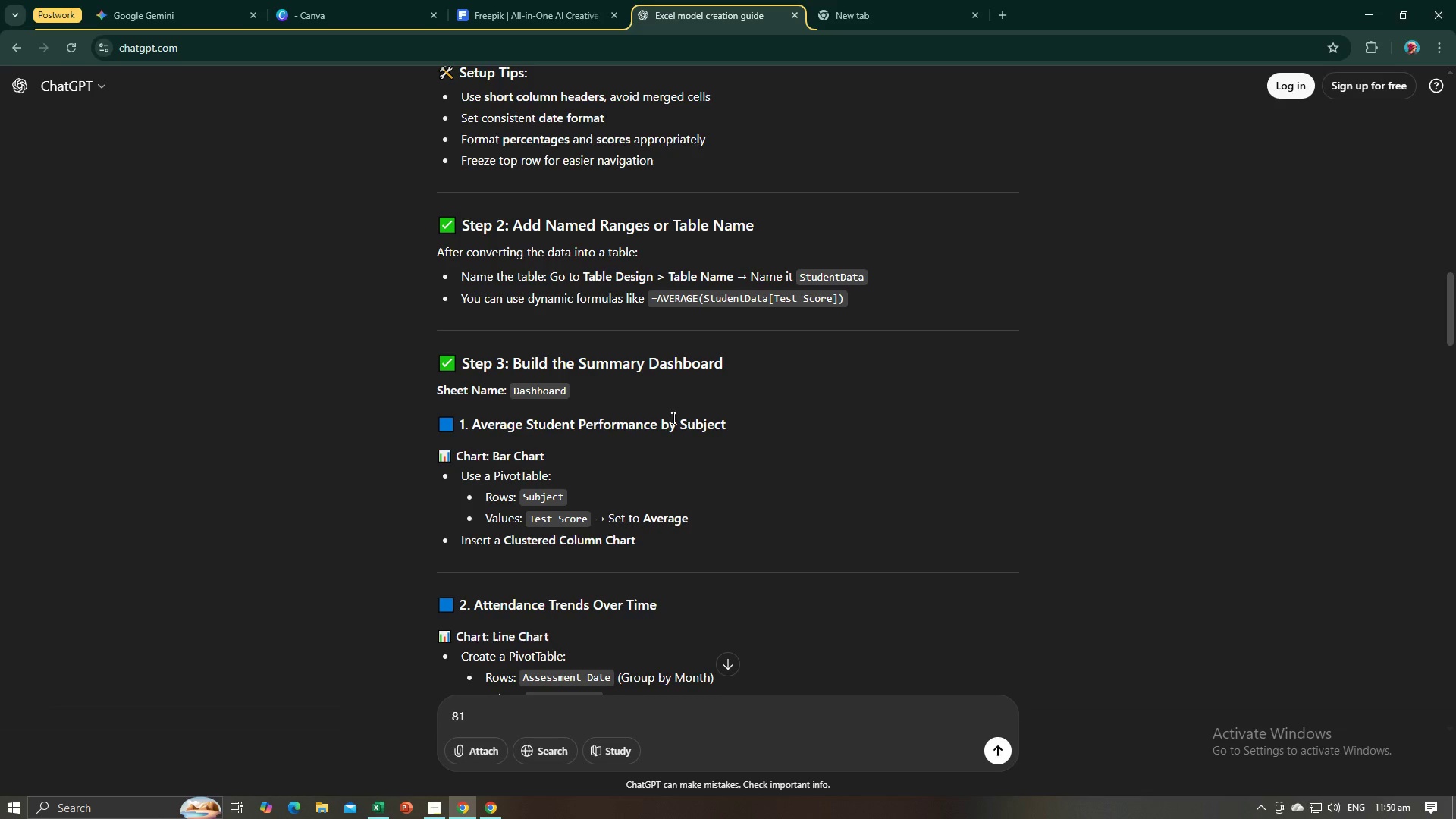 
key(Alt+Tab)
 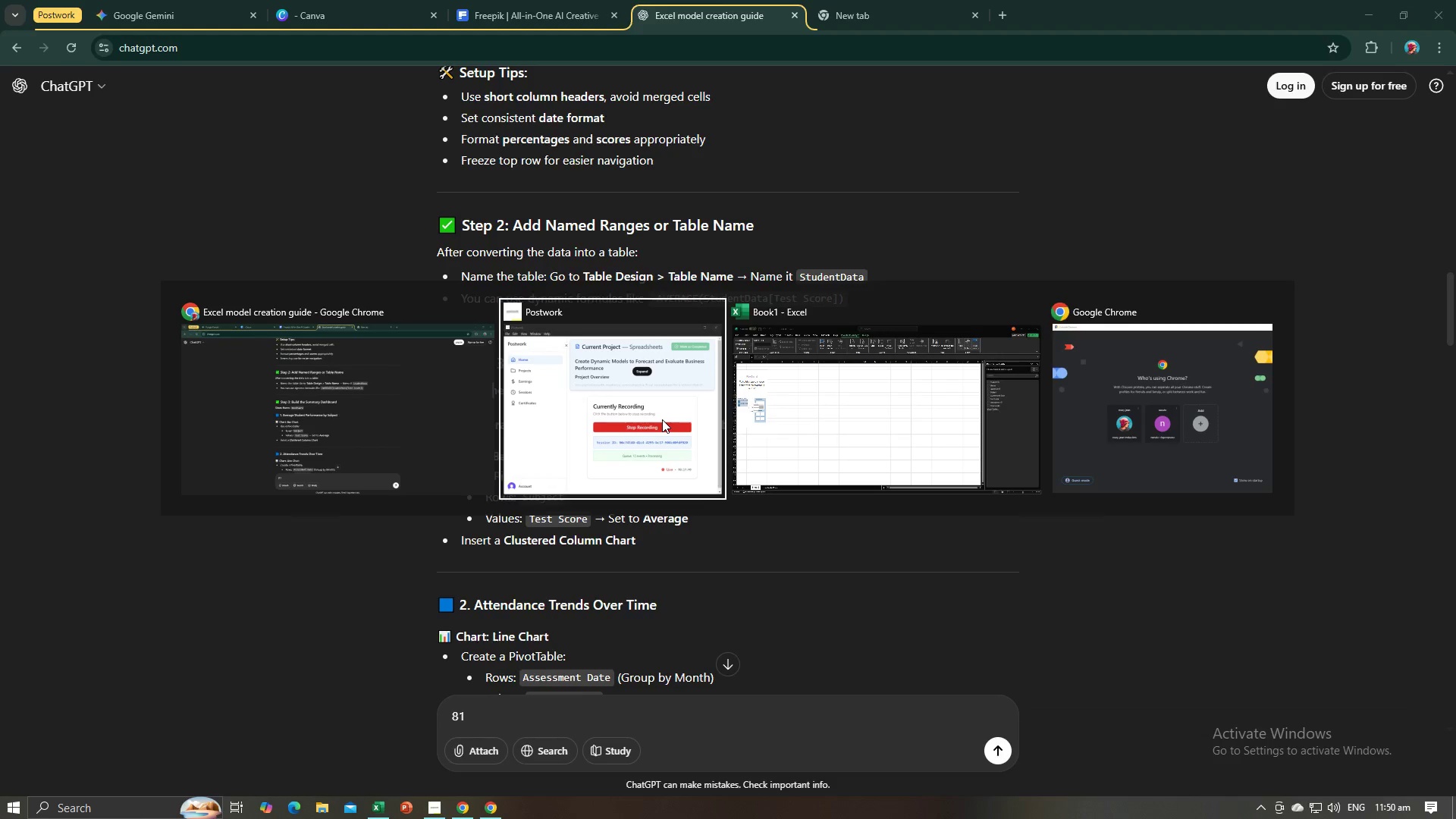 
key(Alt+Tab)
 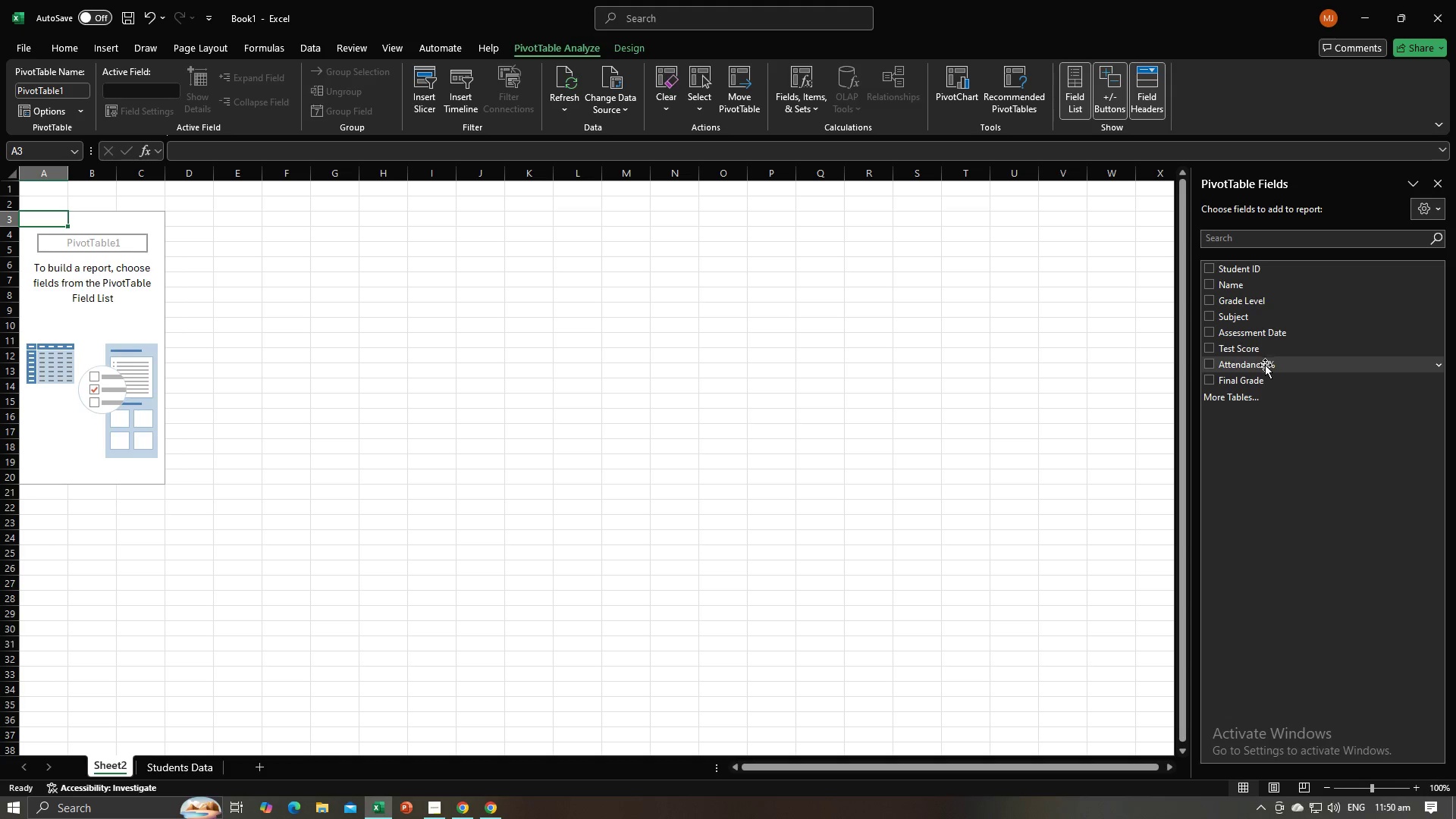 
left_click([1228, 316])
 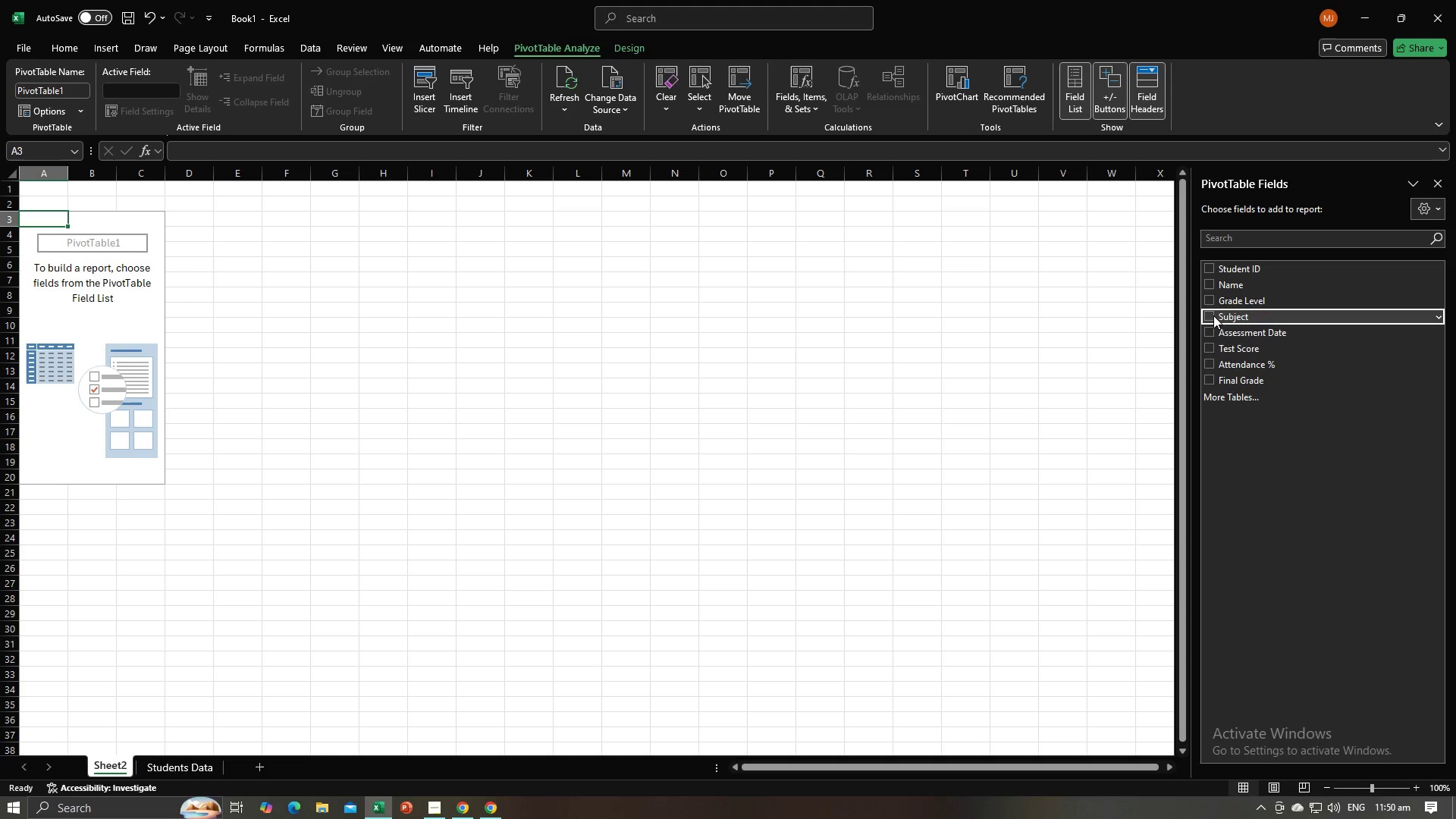 
left_click([1210, 314])
 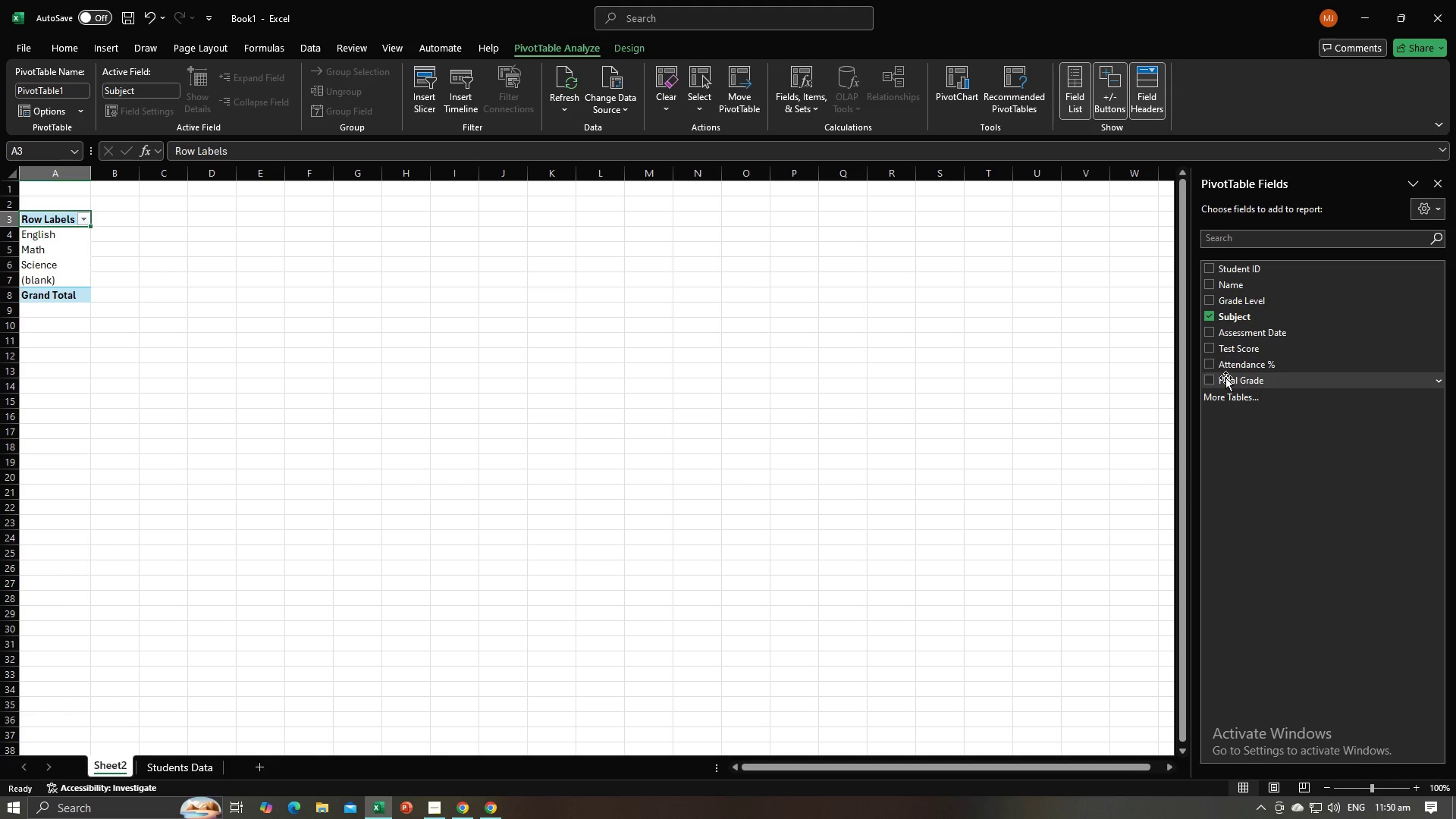 
wait(5.51)
 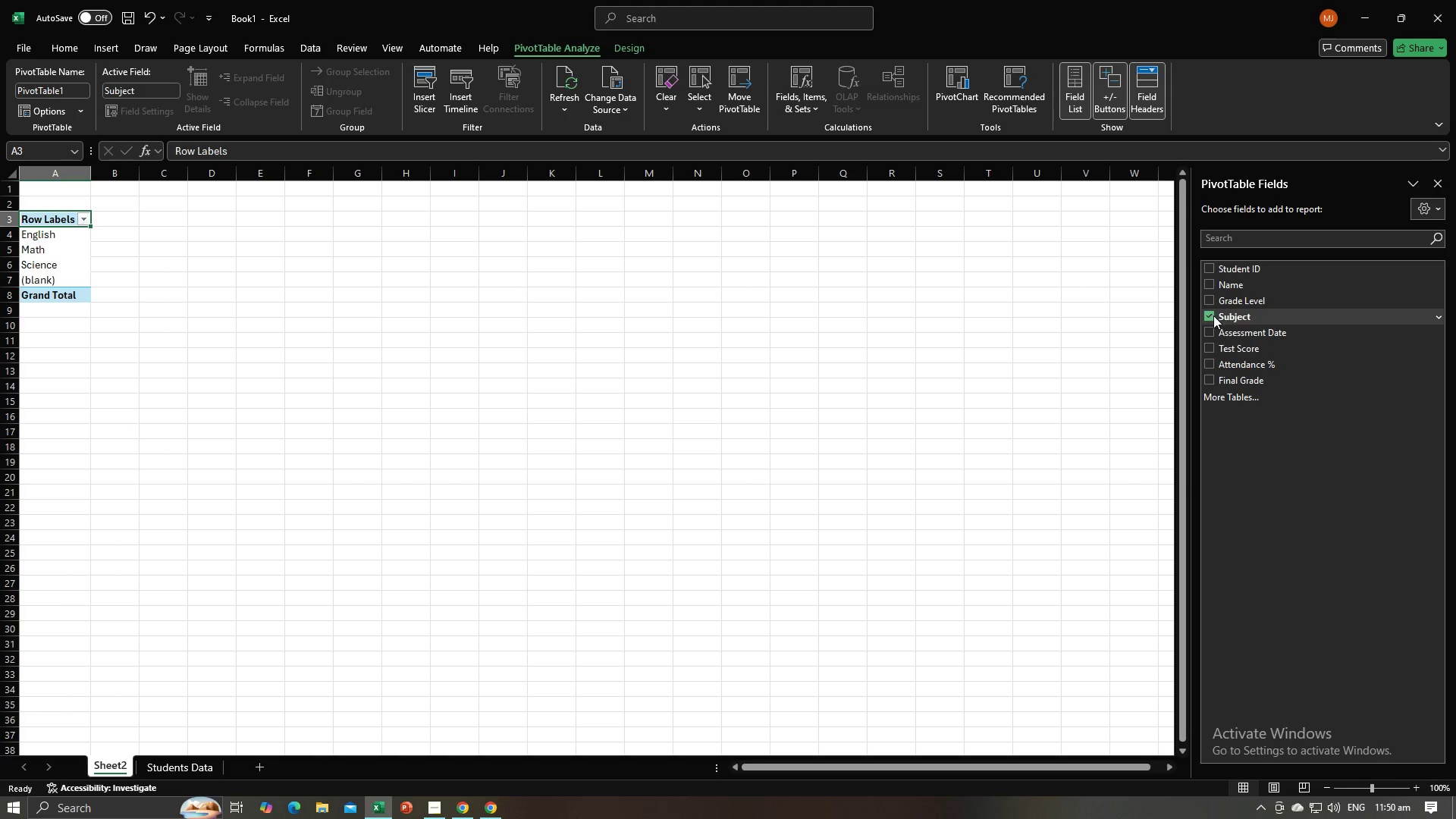 
left_click([1210, 344])
 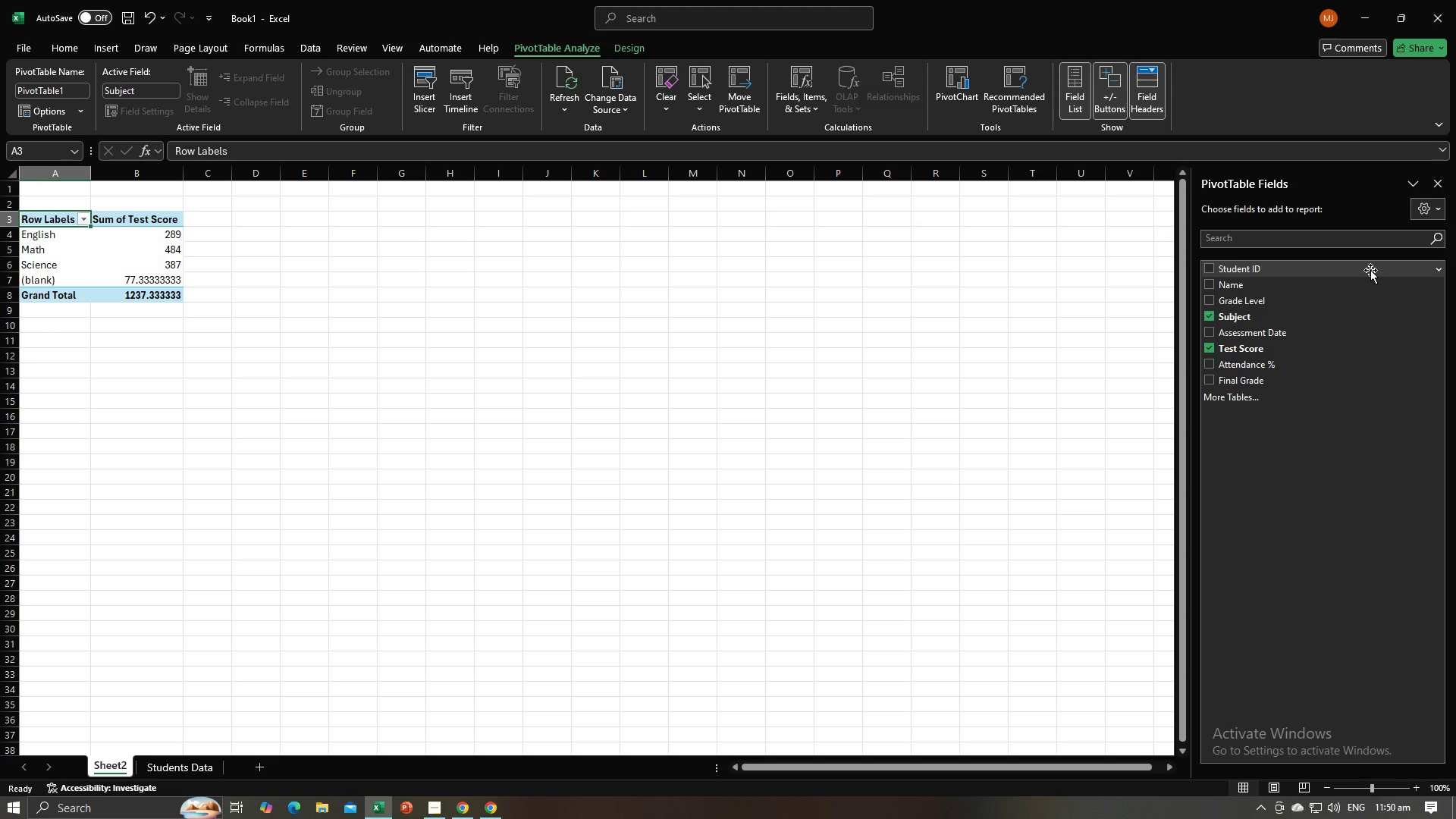 
key(Alt+AltLeft)
 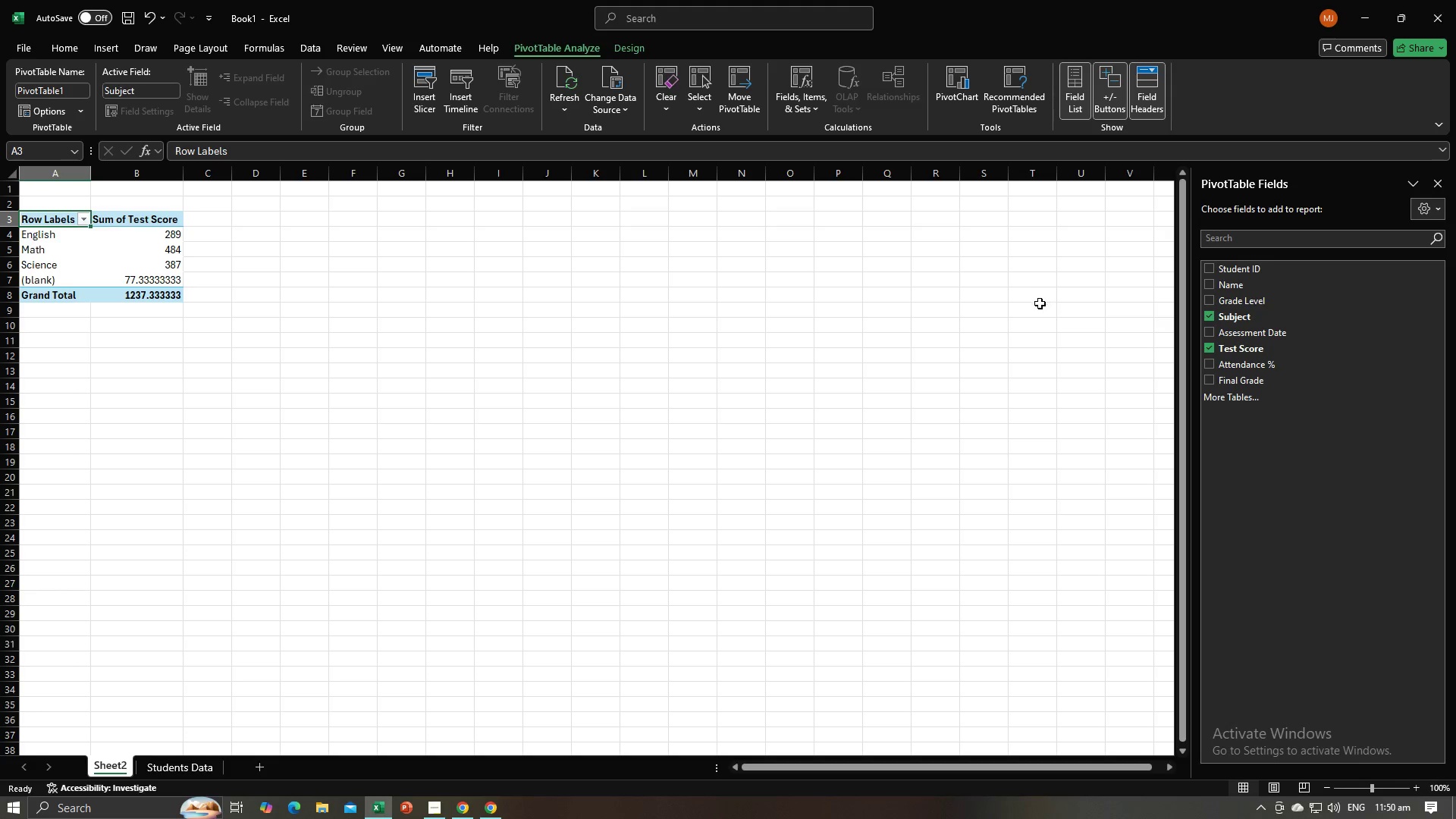 
key(Alt+Tab)
 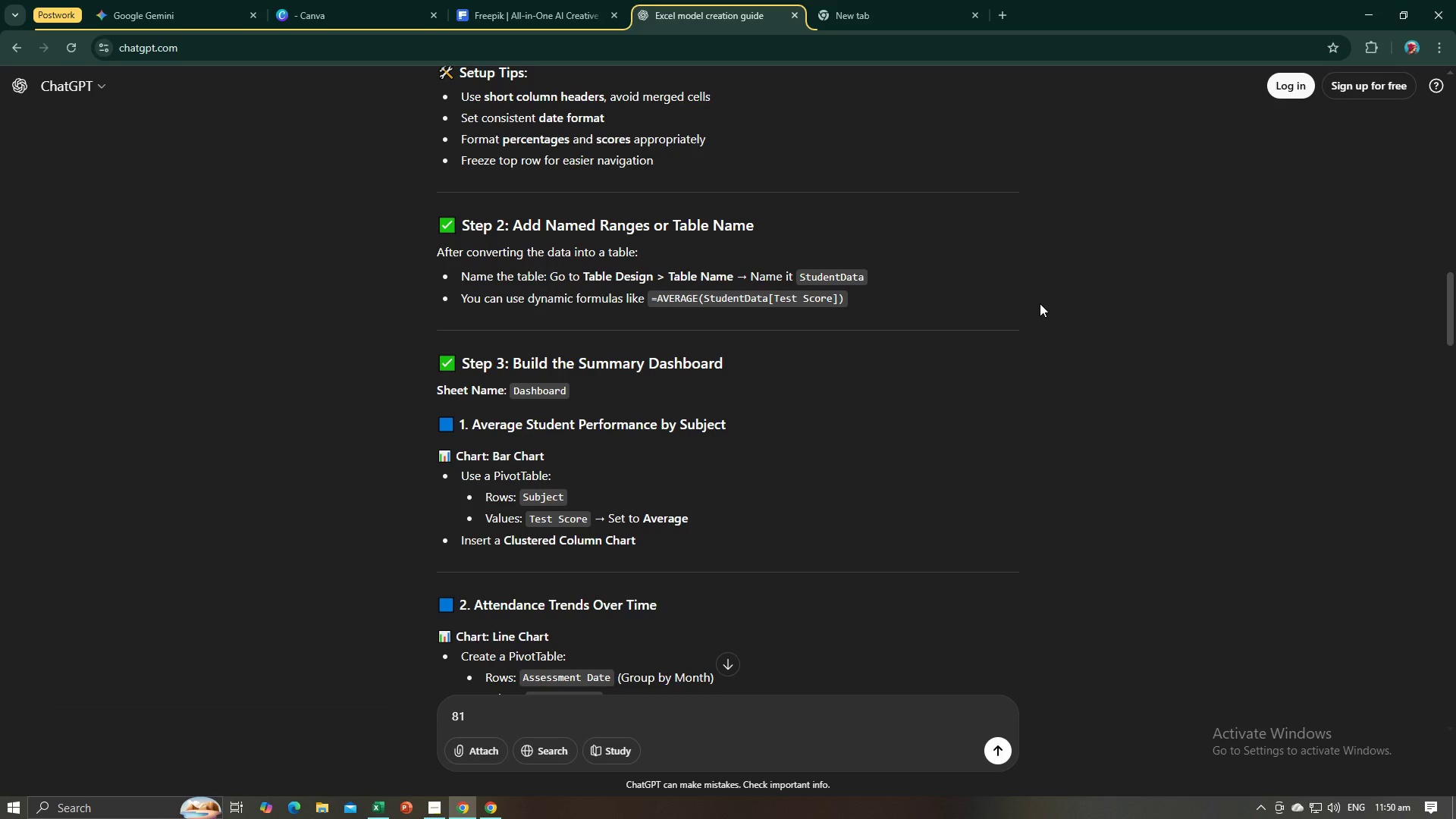 
key(Alt+AltLeft)
 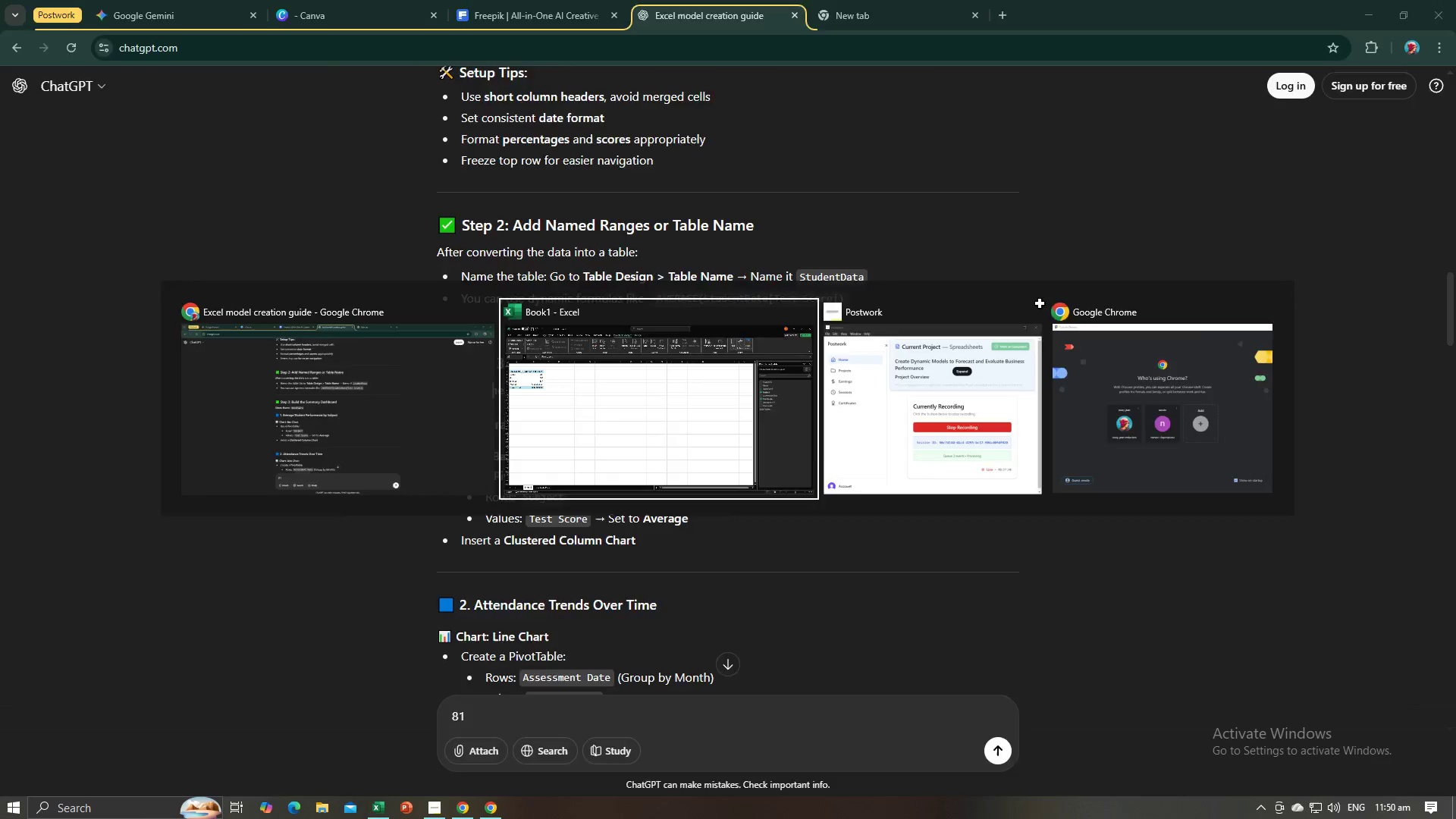 
key(Alt+Tab)
 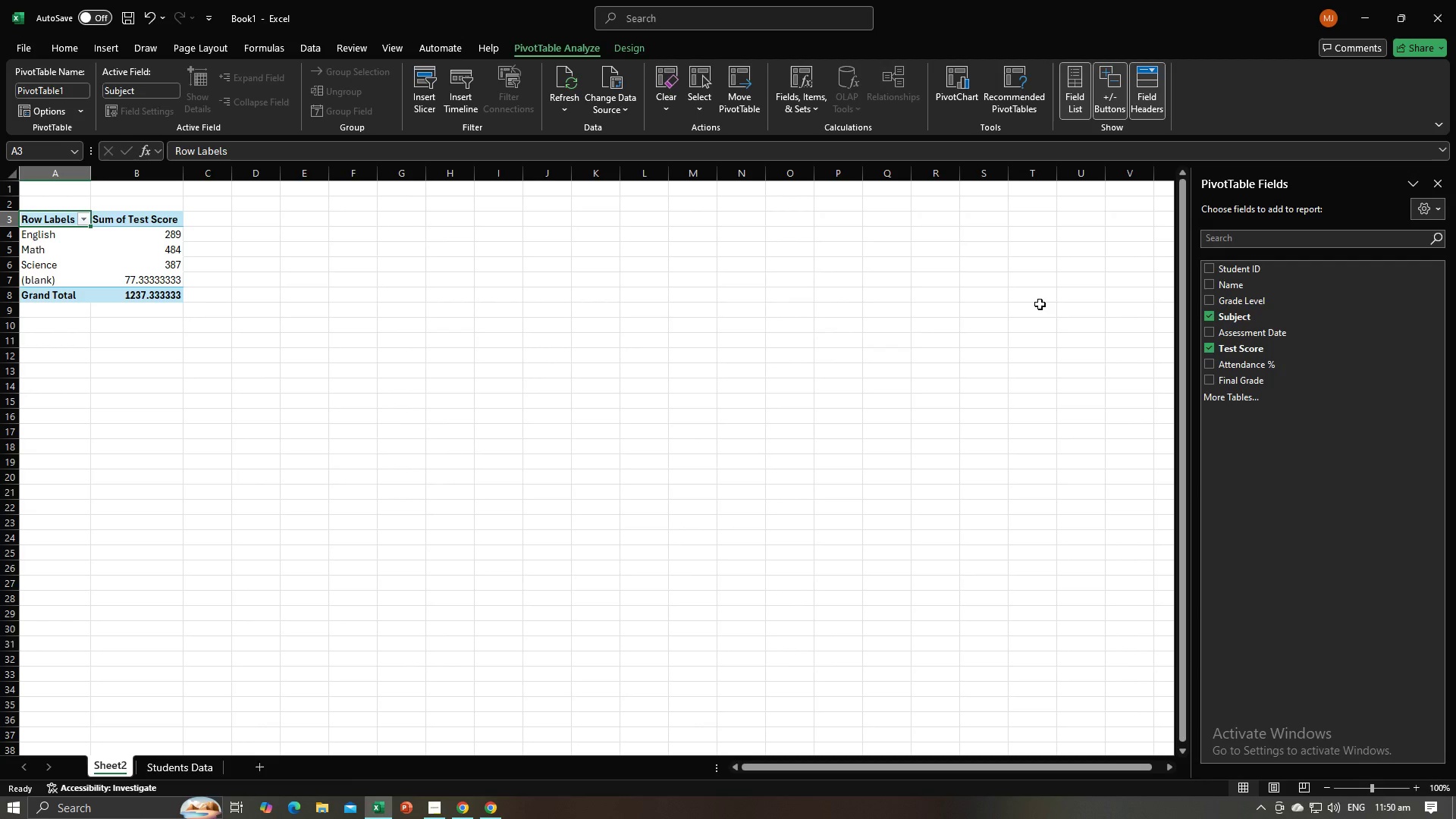 
key(Alt+AltLeft)
 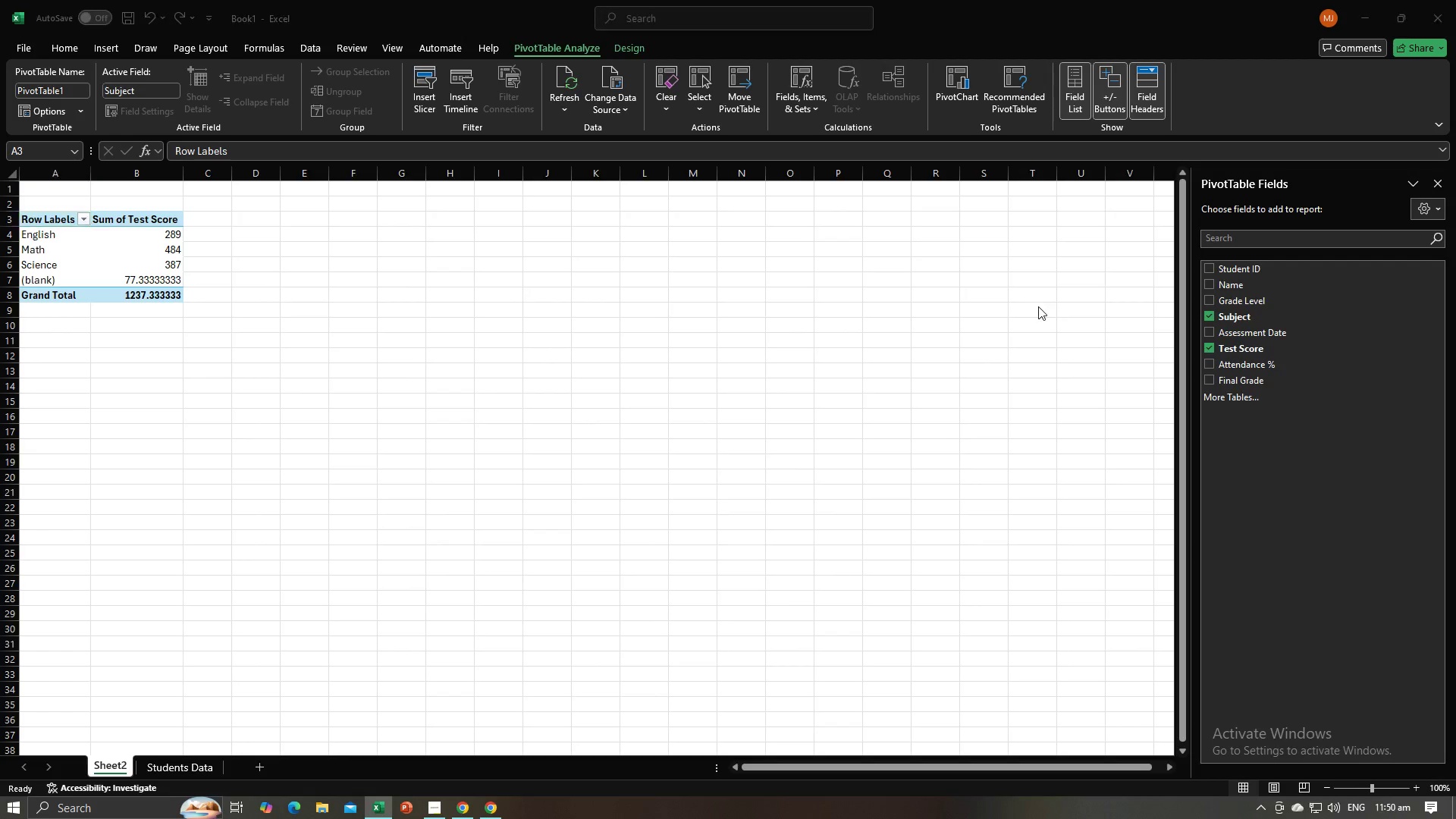 
key(Alt+Tab)
 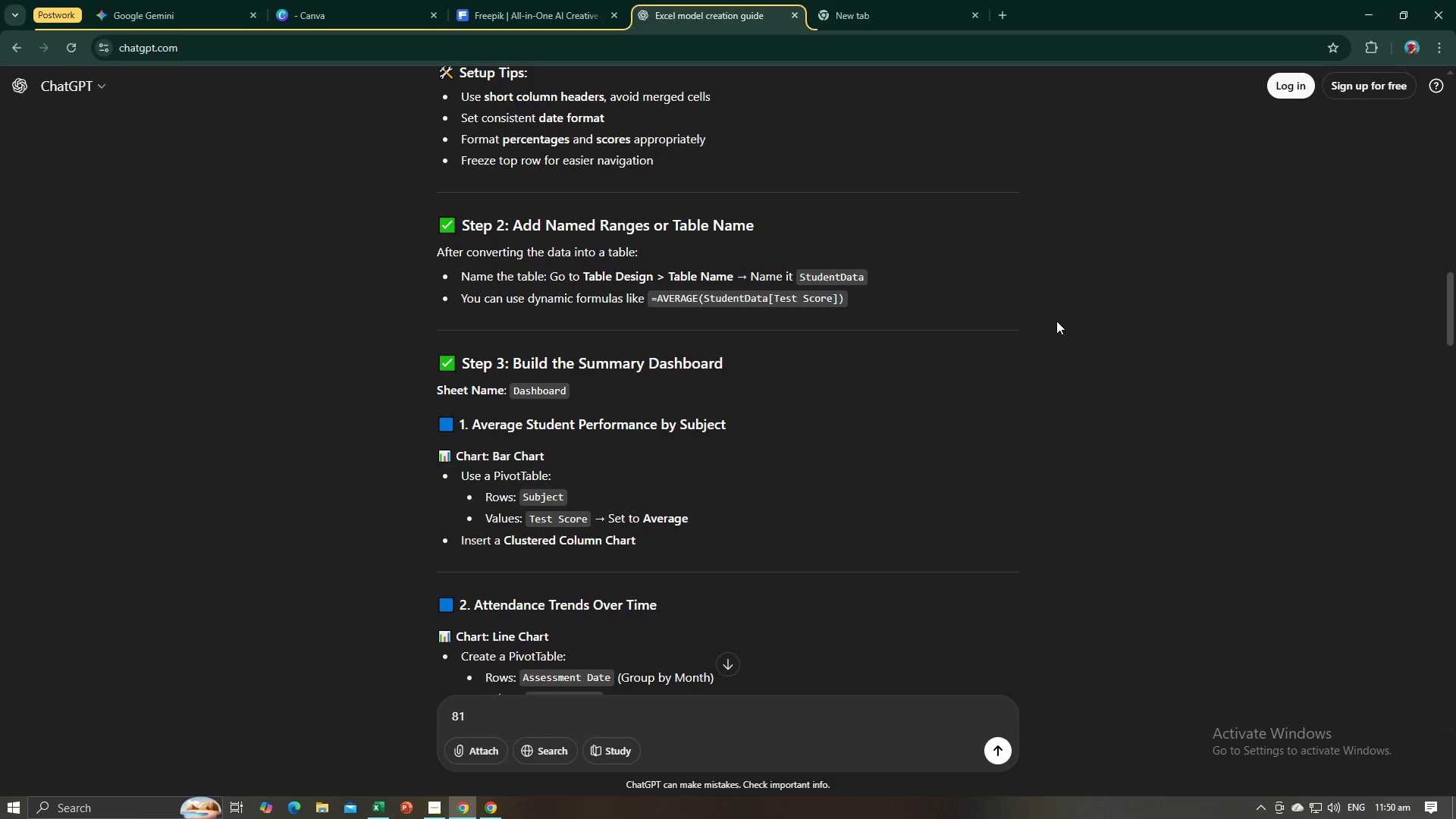 
key(Alt+AltLeft)
 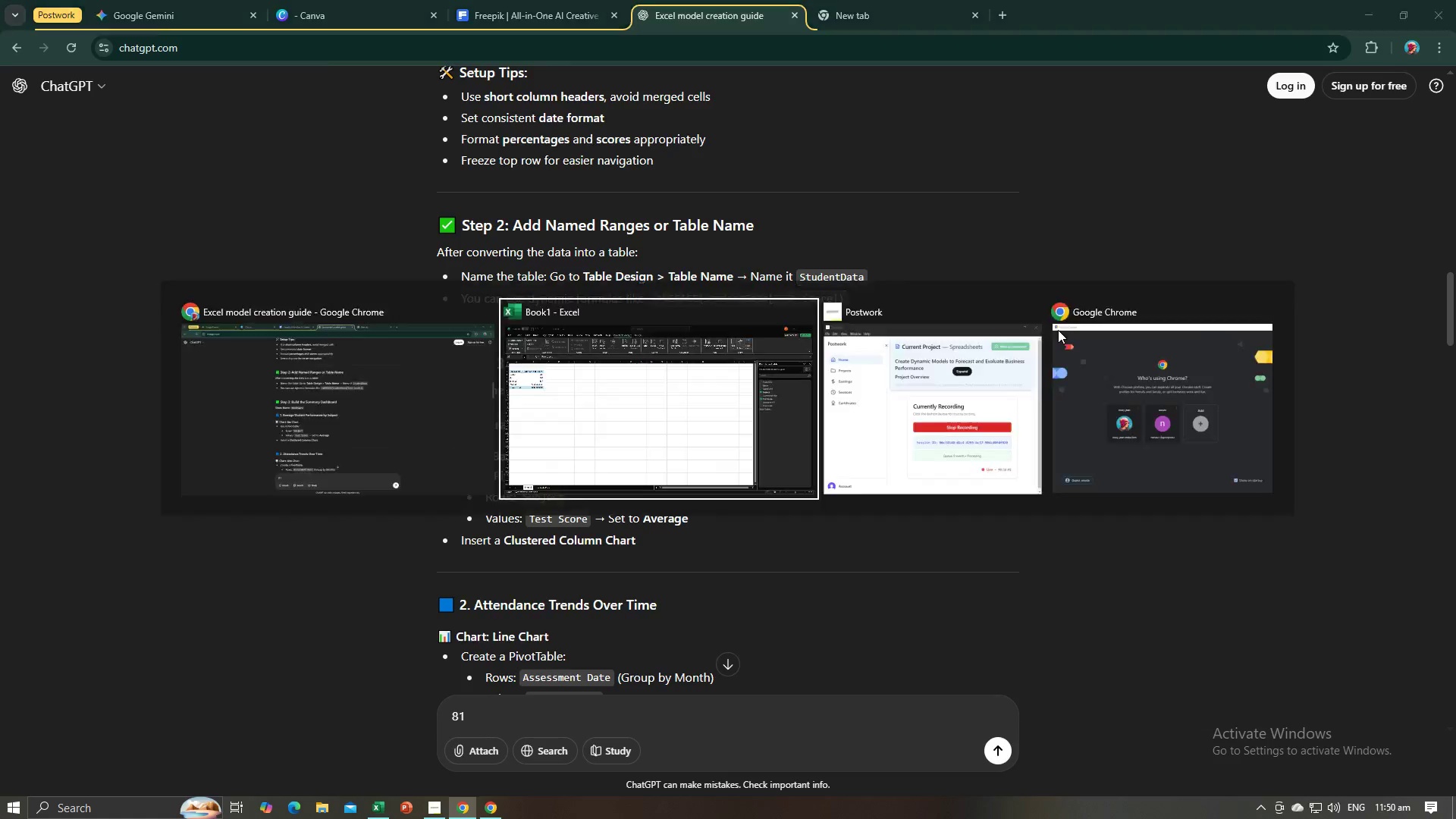 
key(Alt+Tab)
 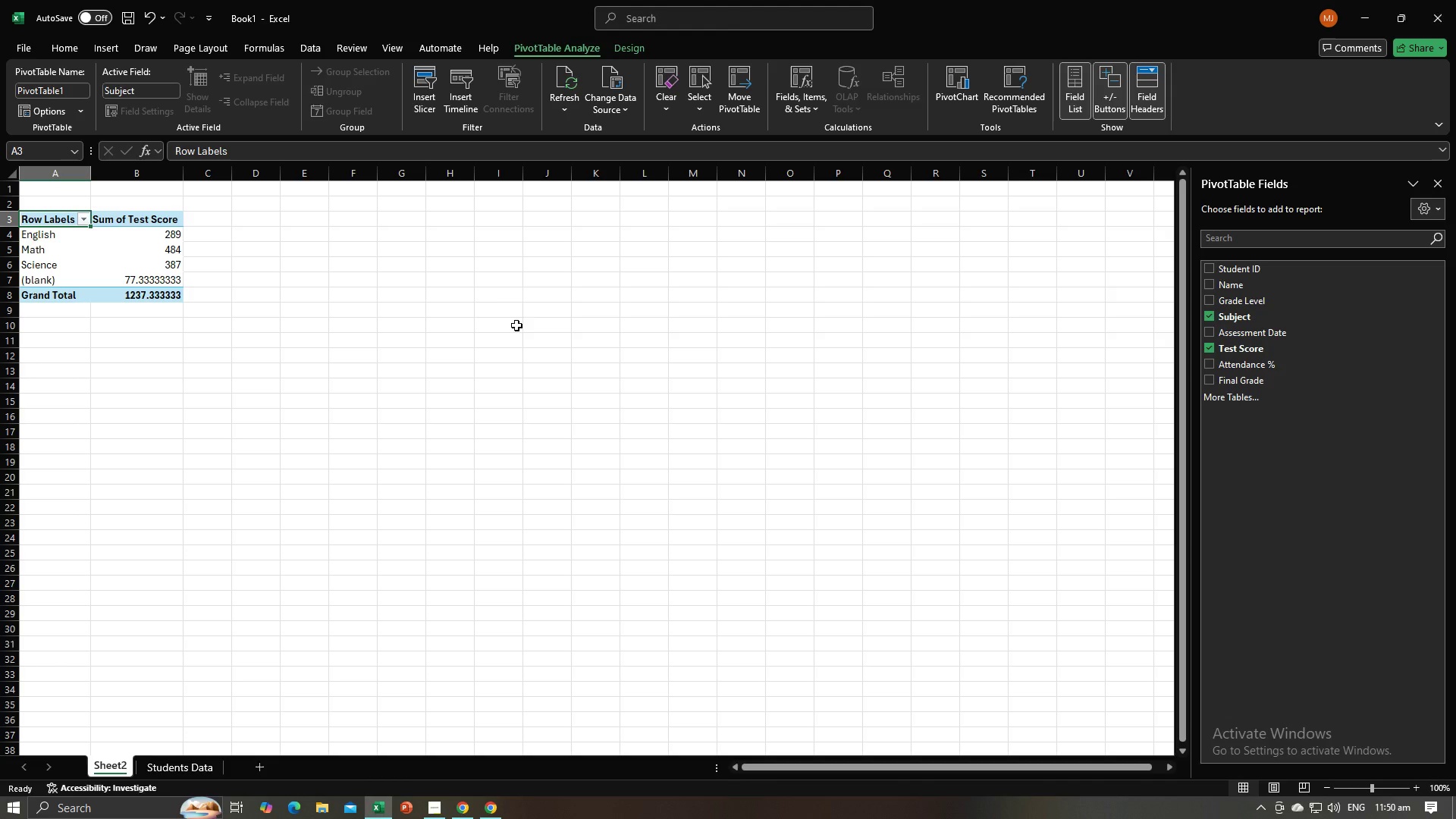 
key(Alt+AltLeft)
 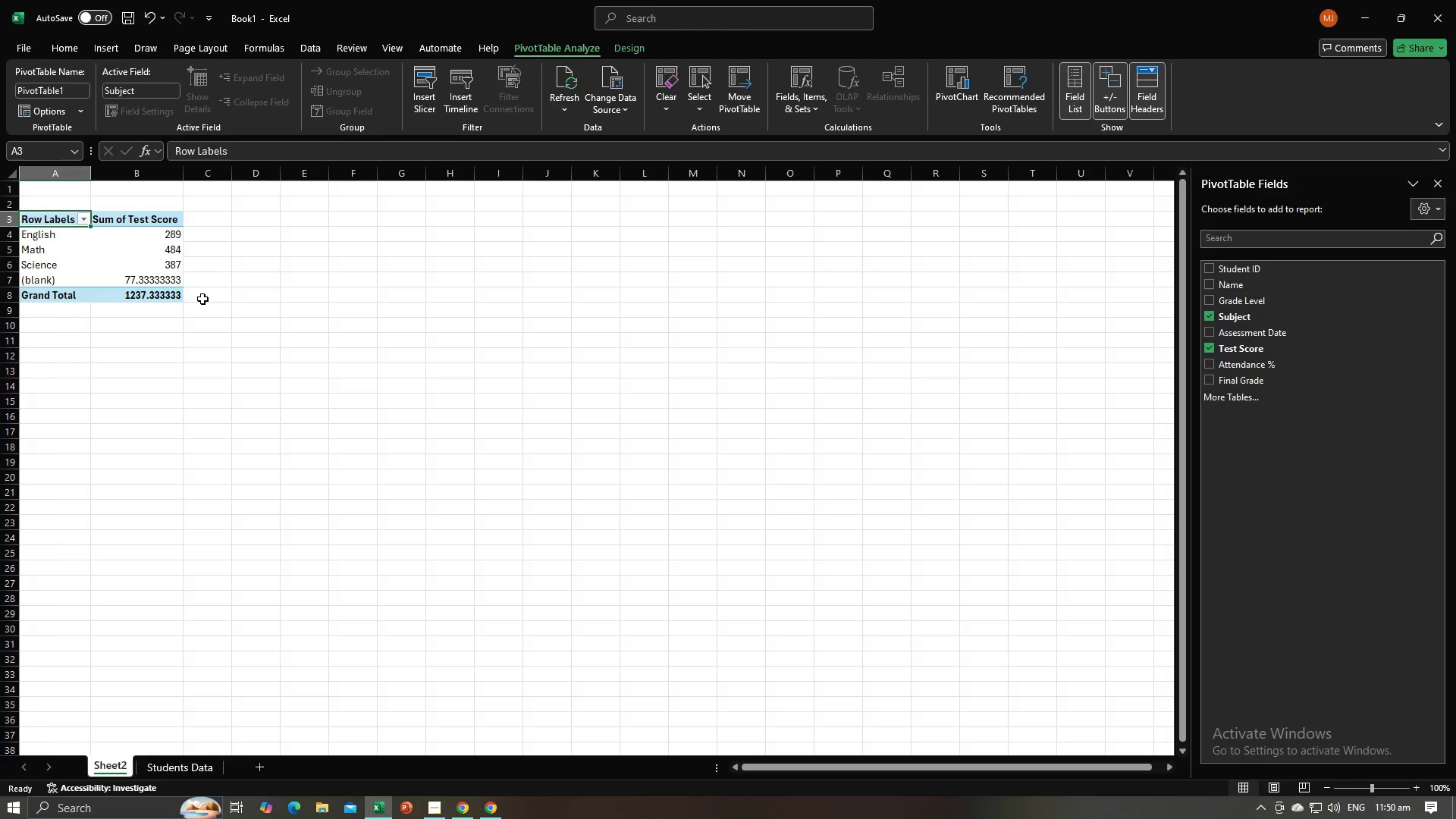 
key(Alt+Tab)
 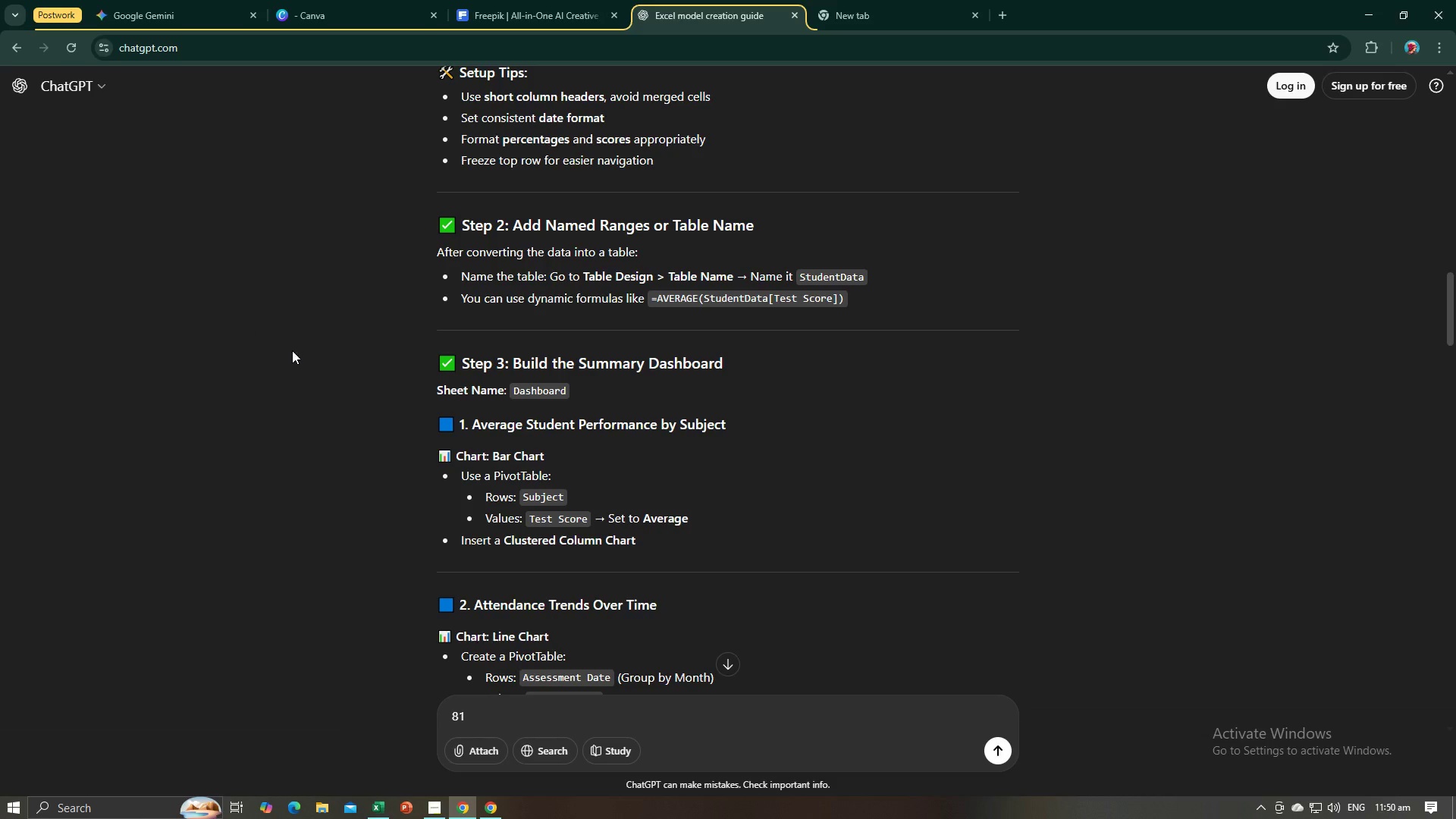 
key(Alt+AltLeft)
 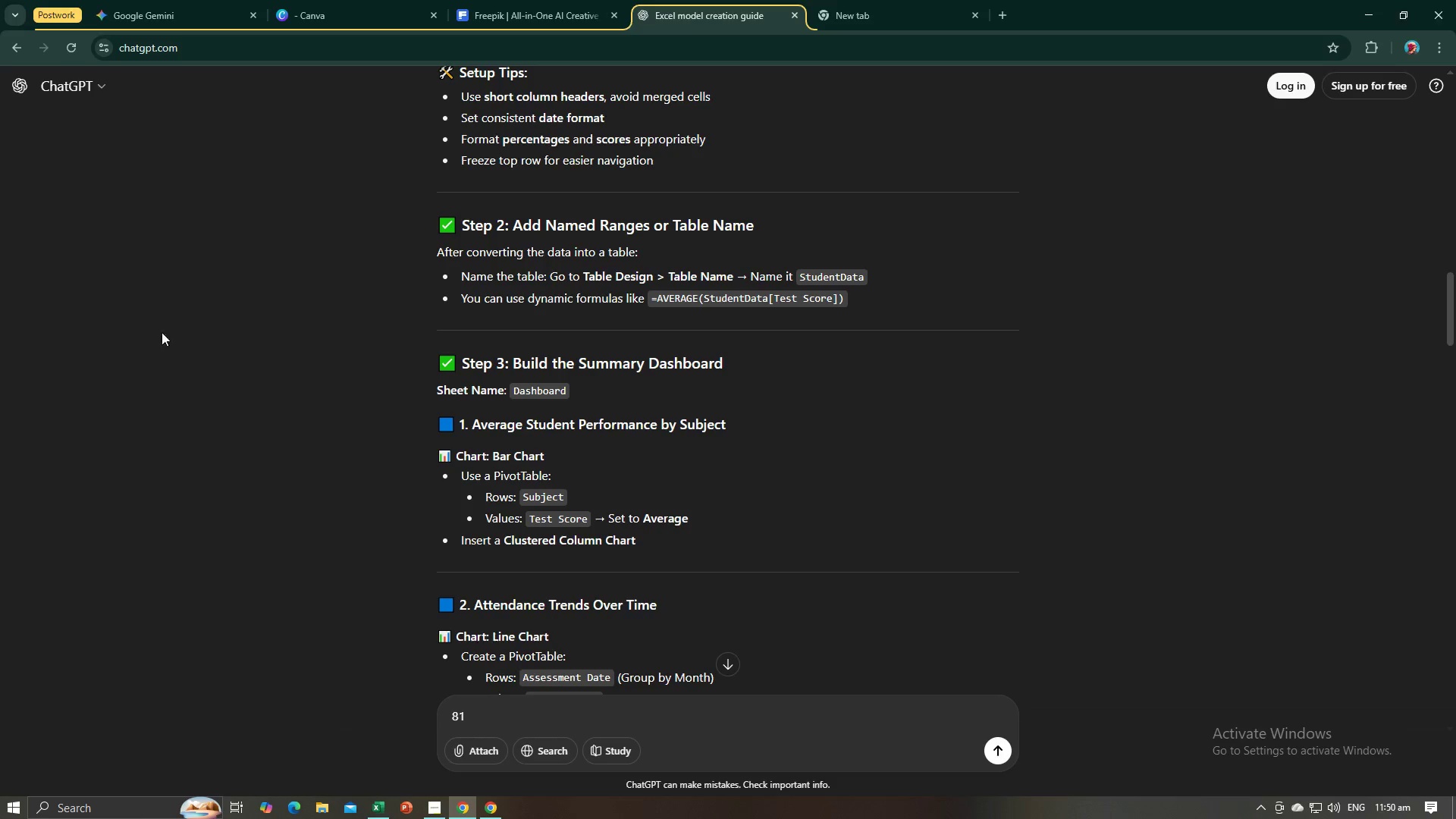 
key(Alt+Tab)
 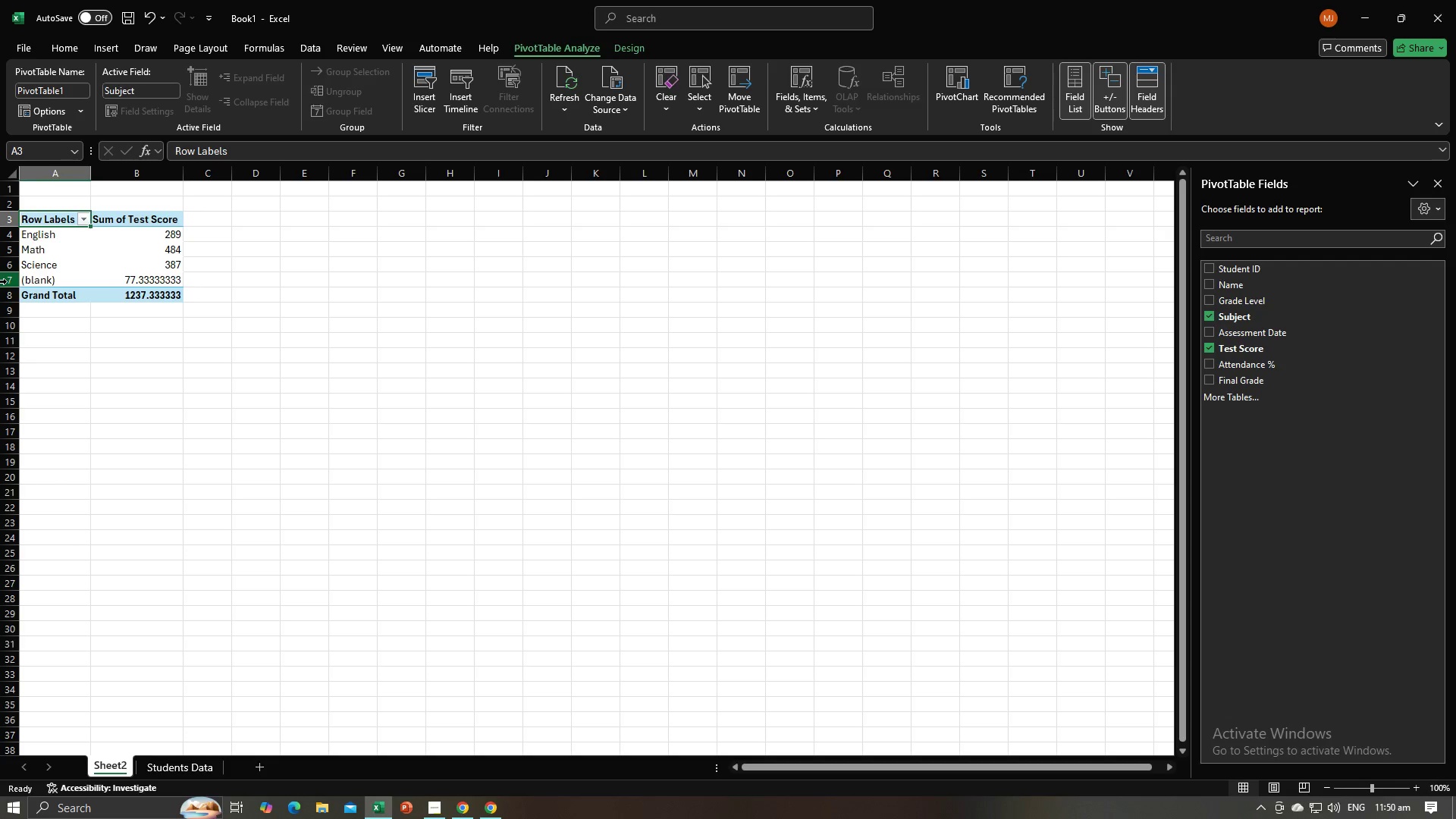 
left_click([7, 281])
 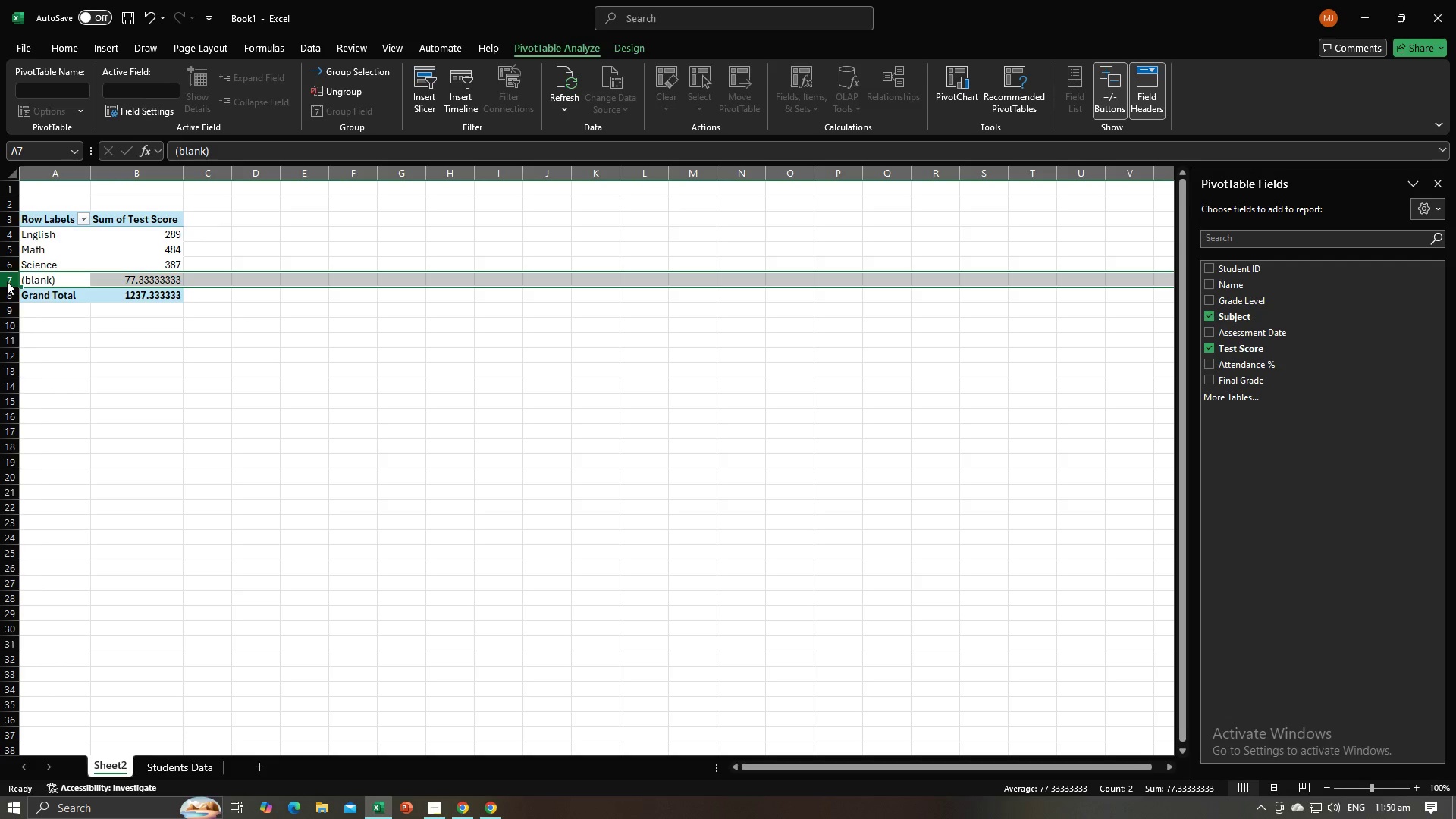 
right_click([7, 281])
 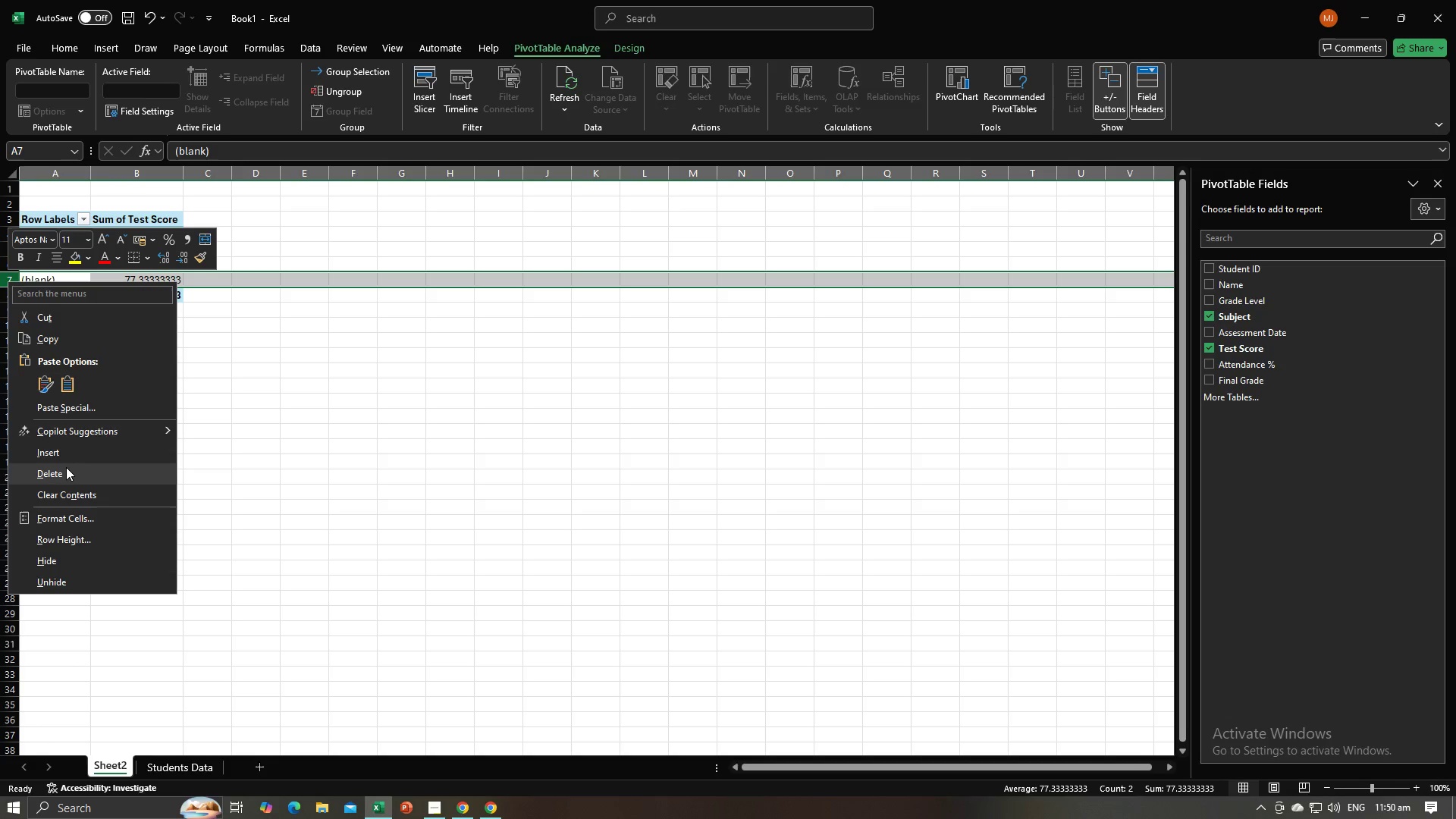 
left_click([66, 467])
 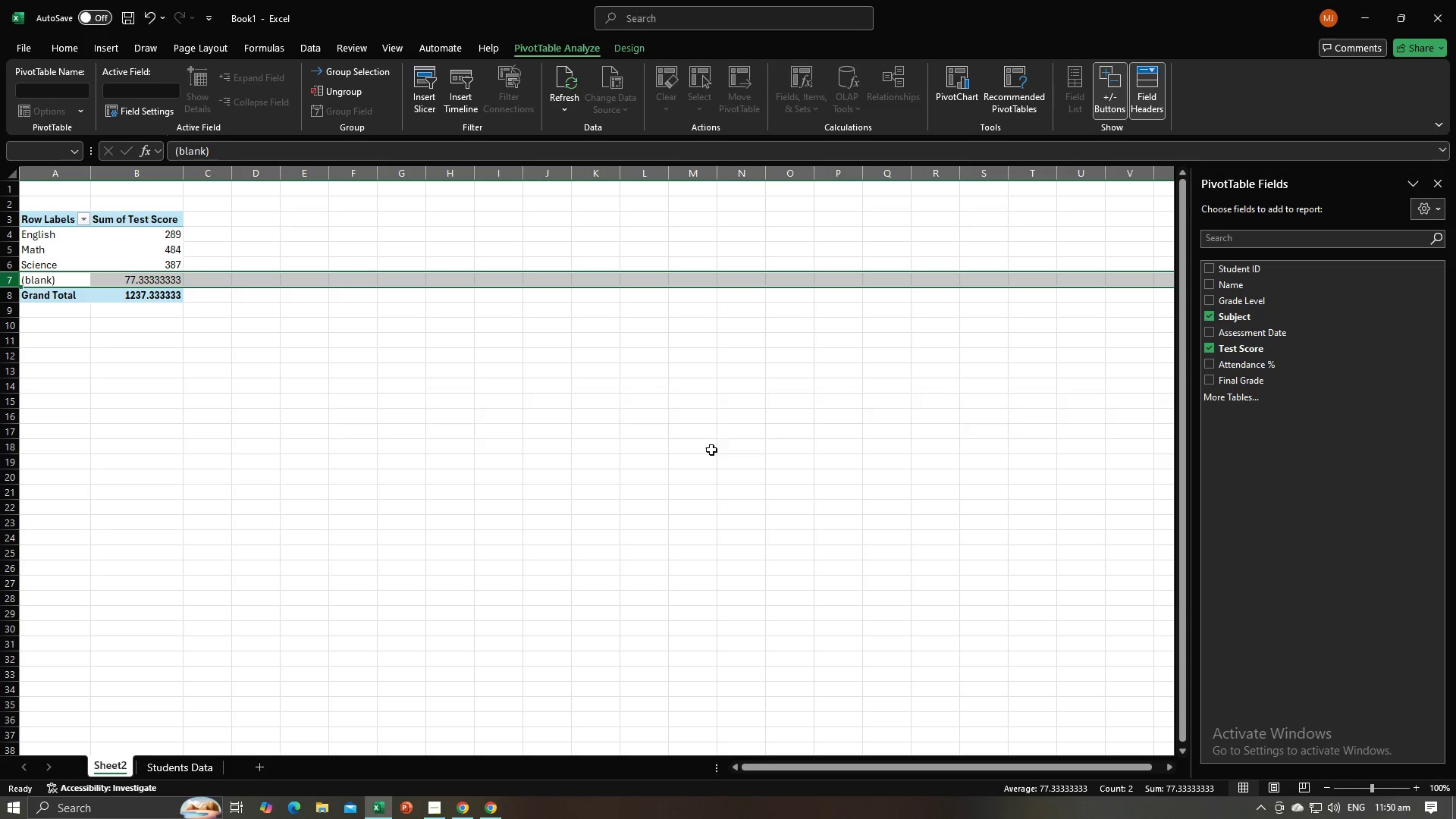 
left_click([288, 385])
 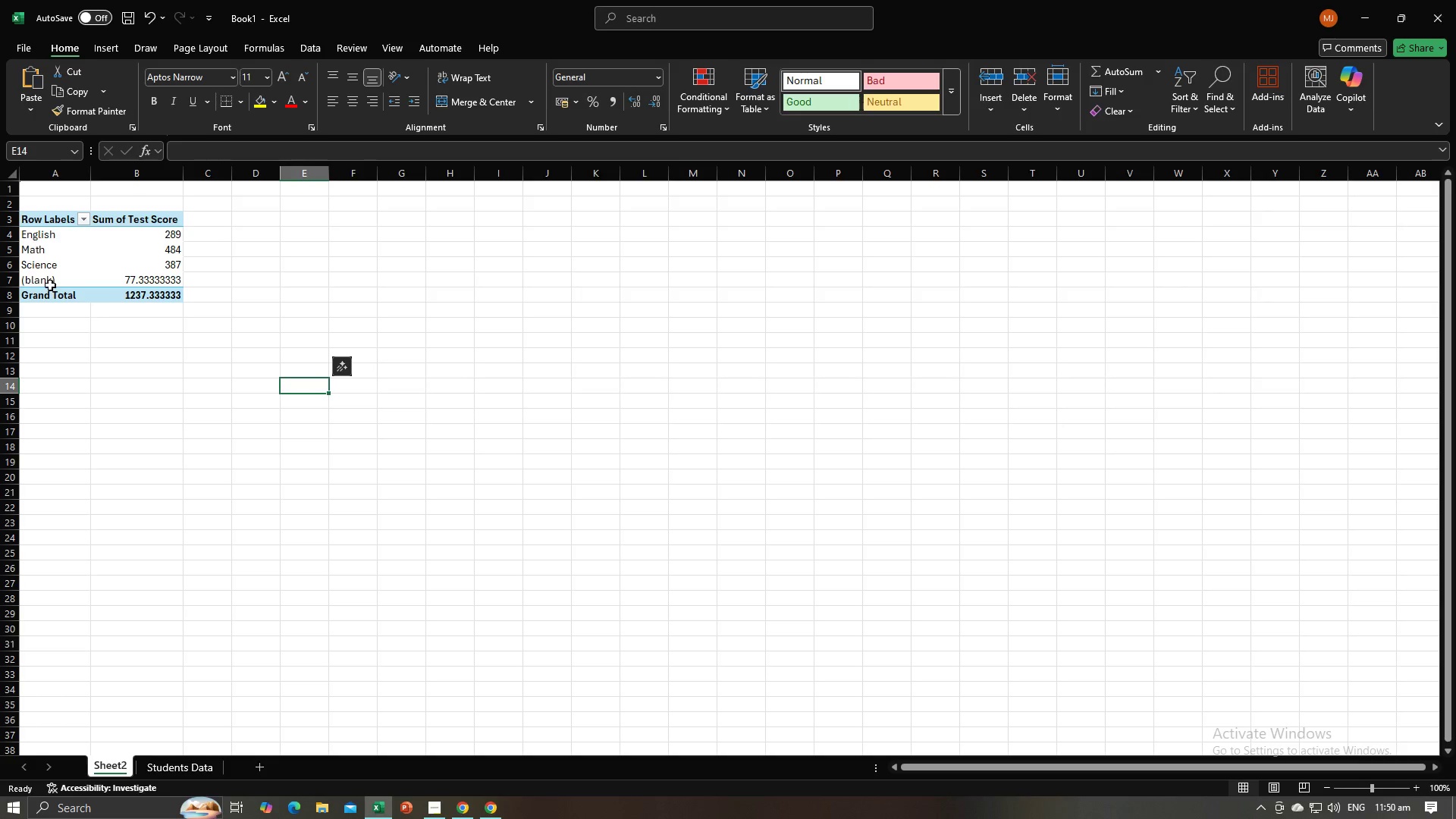 
left_click([50, 284])
 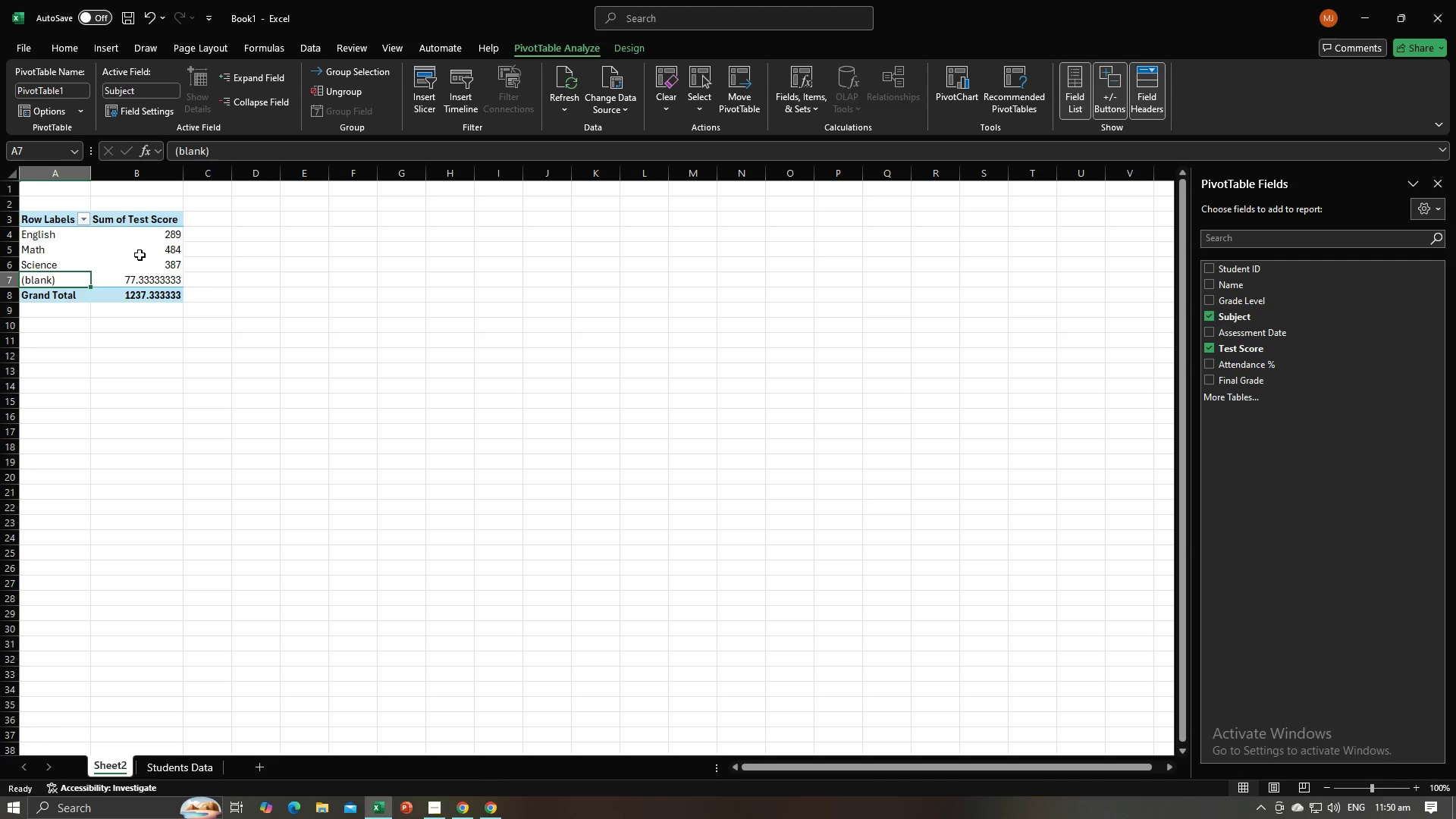 
left_click_drag(start_coordinate=[585, 331], to_coordinate=[602, 334])
 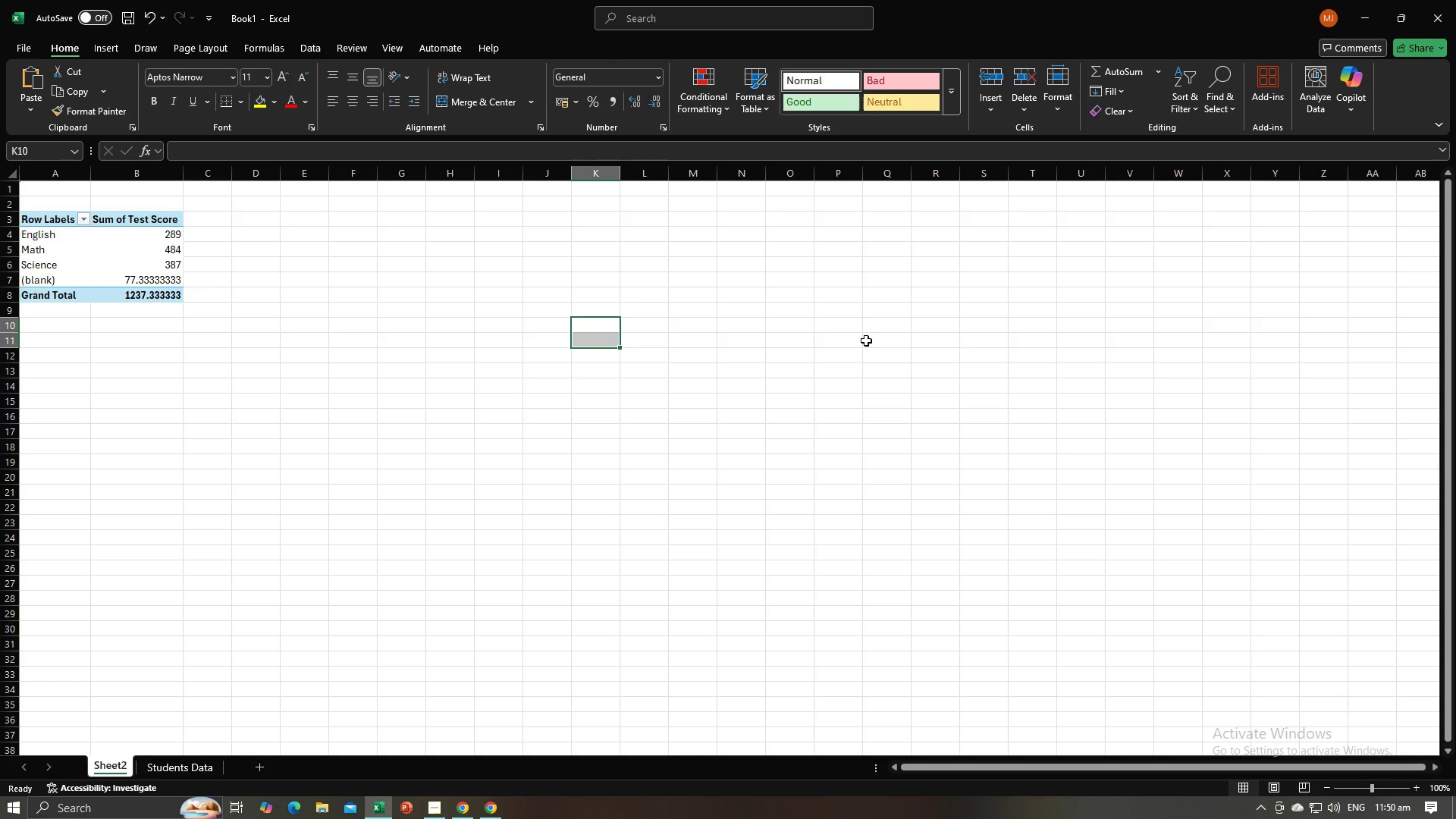 
left_click_drag(start_coordinate=[706, 340], to_coordinate=[701, 340])
 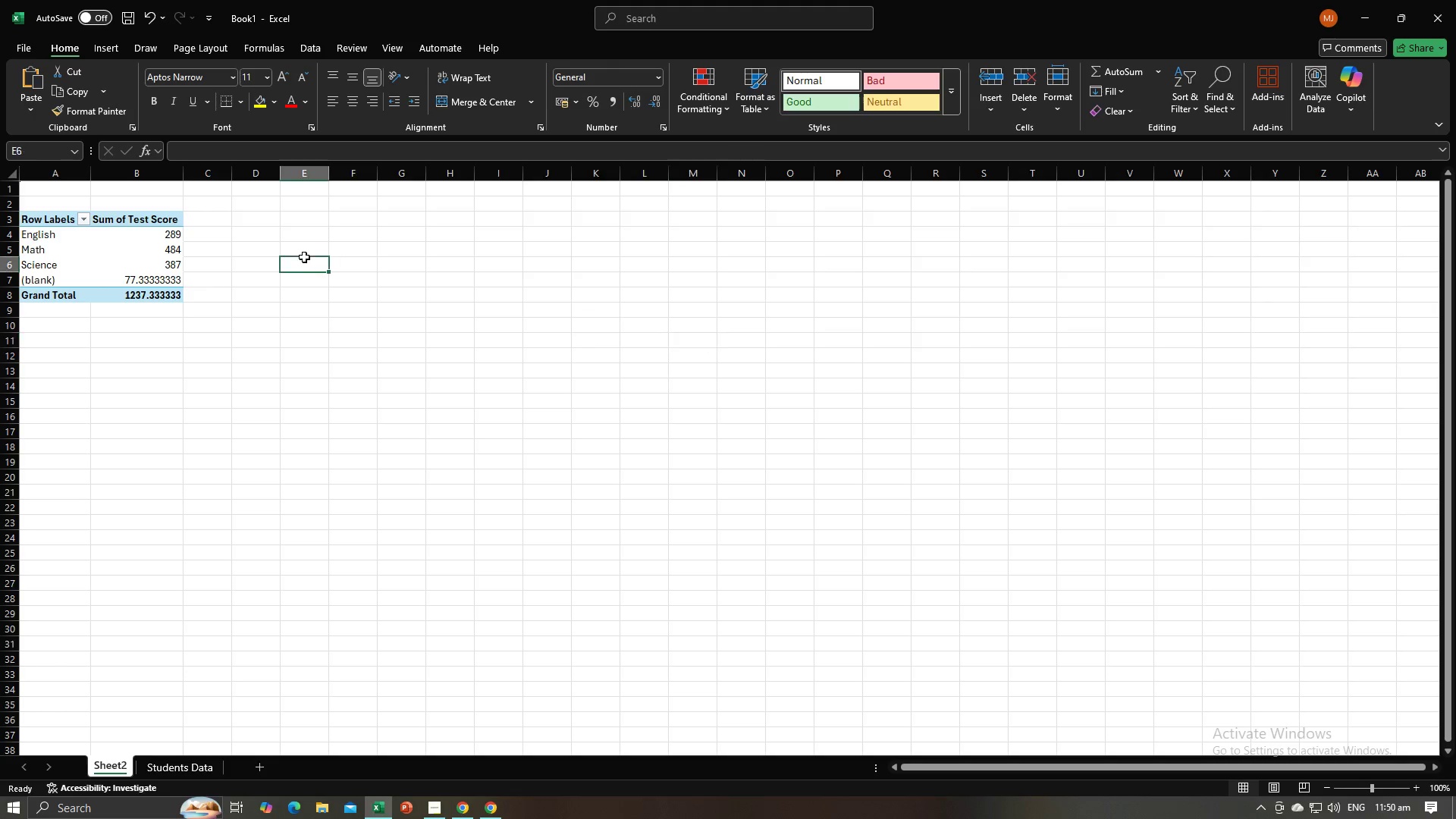 
double_click([304, 257])
 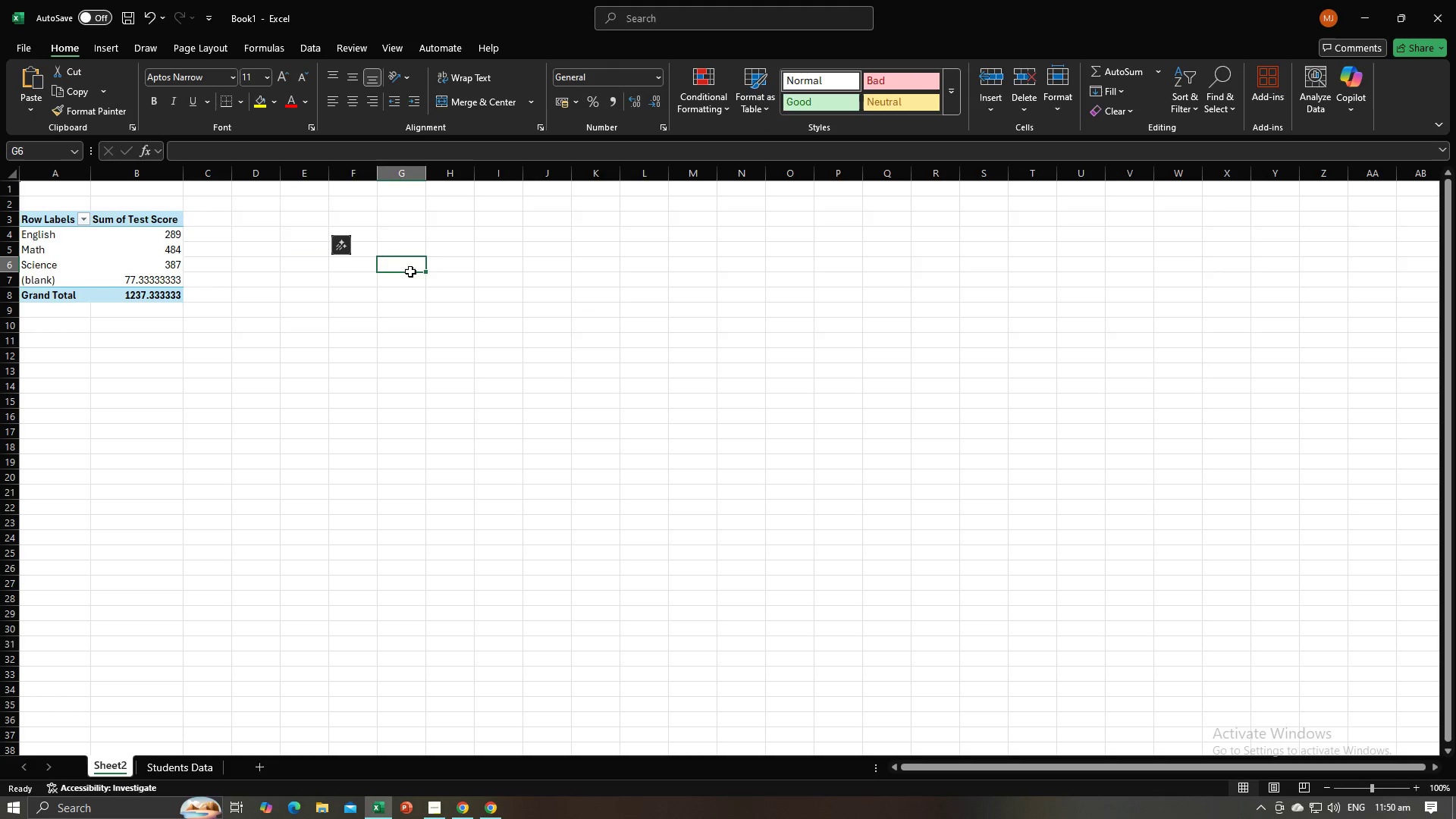 
triple_click([410, 271])
 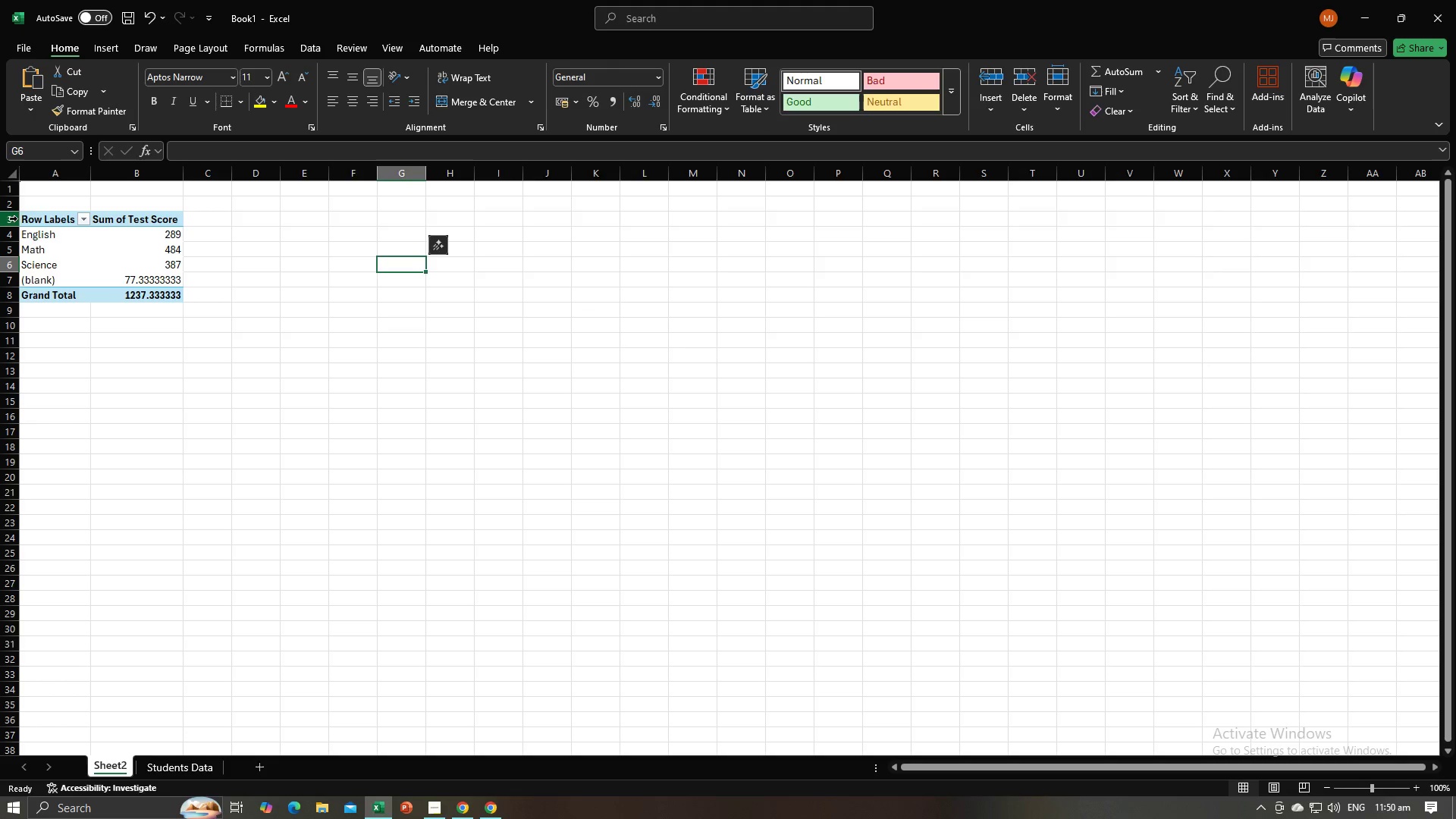 
left_click_drag(start_coordinate=[31, 217], to_coordinate=[129, 301])
 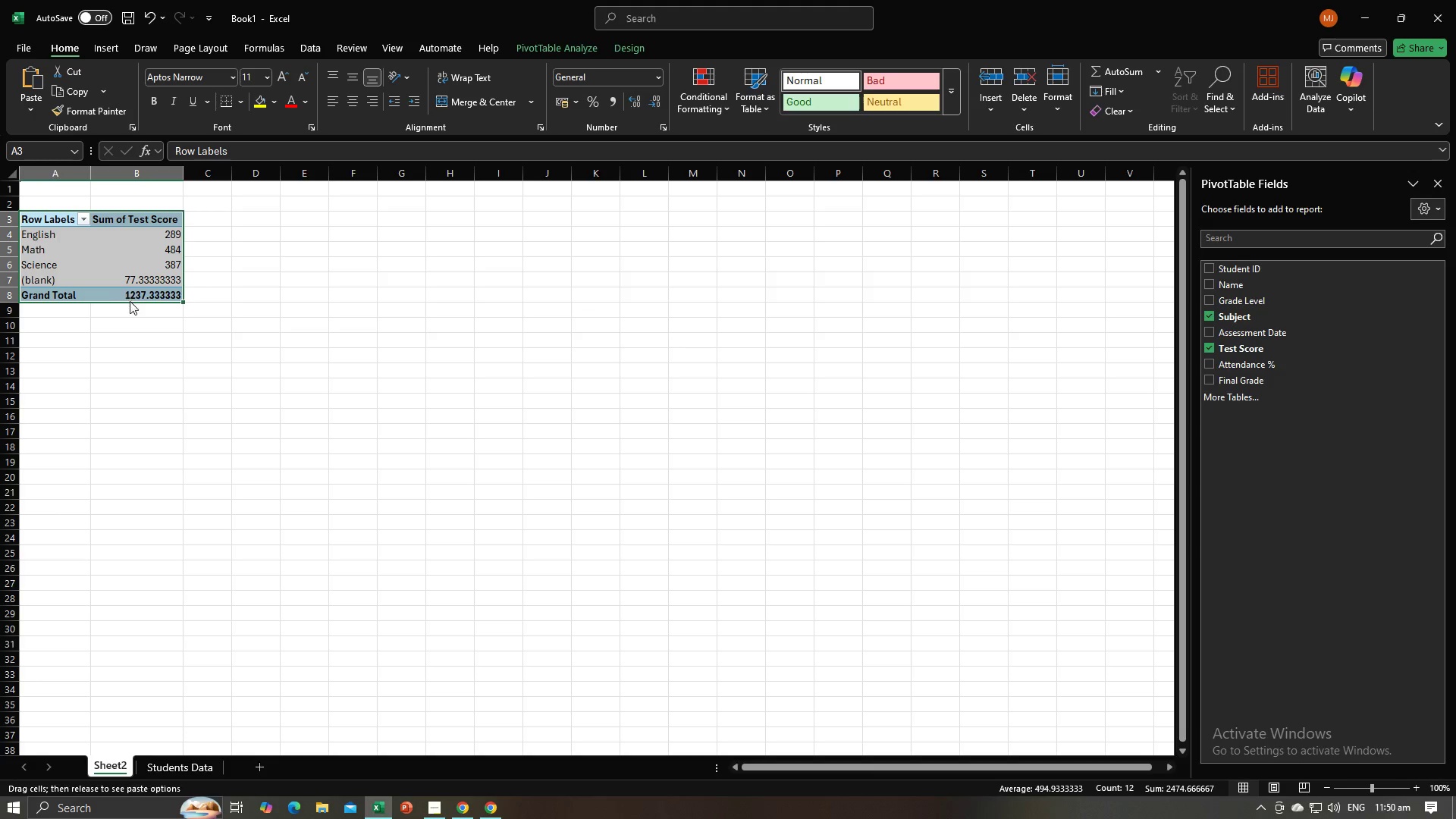 
right_click([130, 301])
 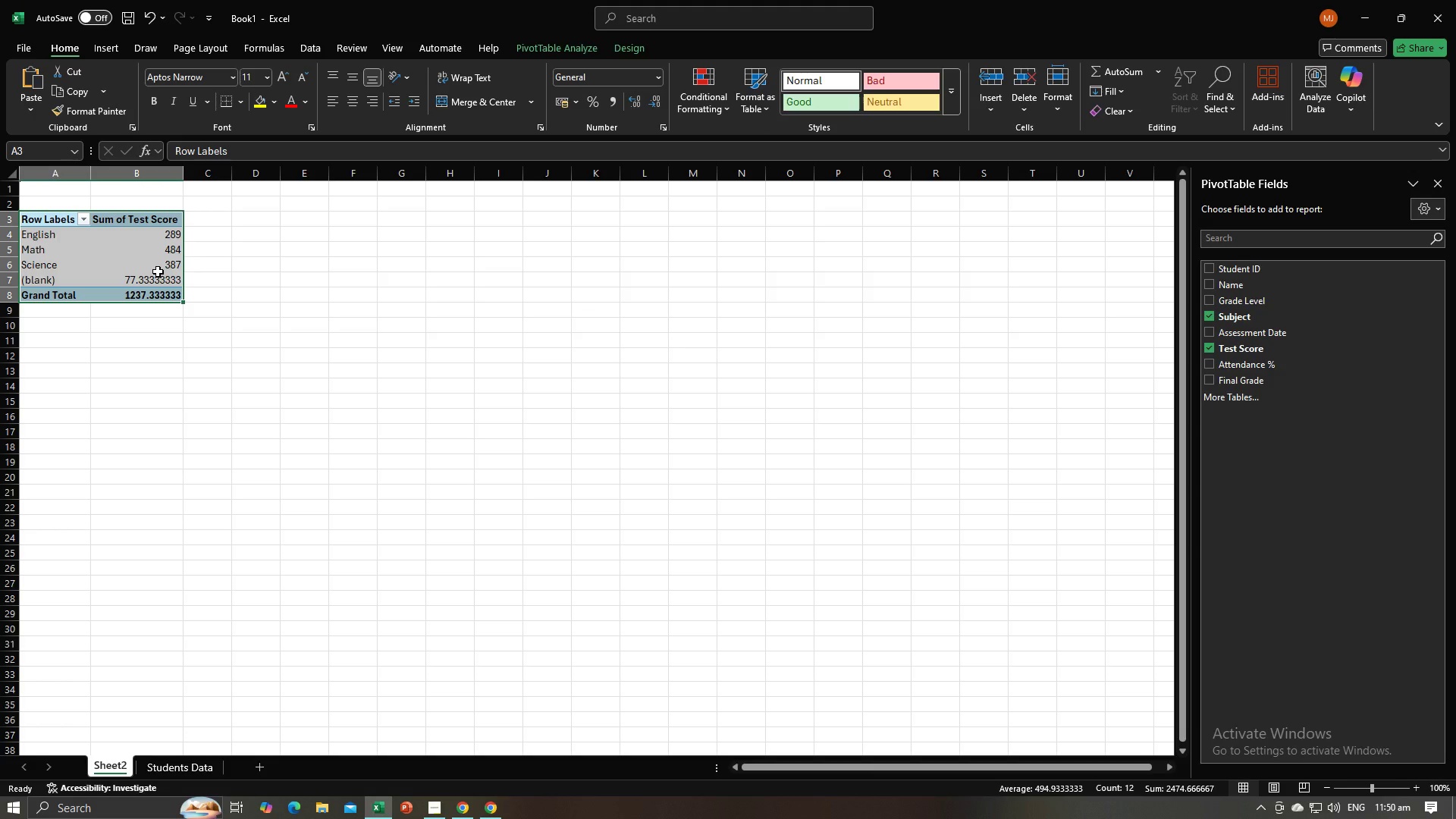 
right_click([158, 271])
 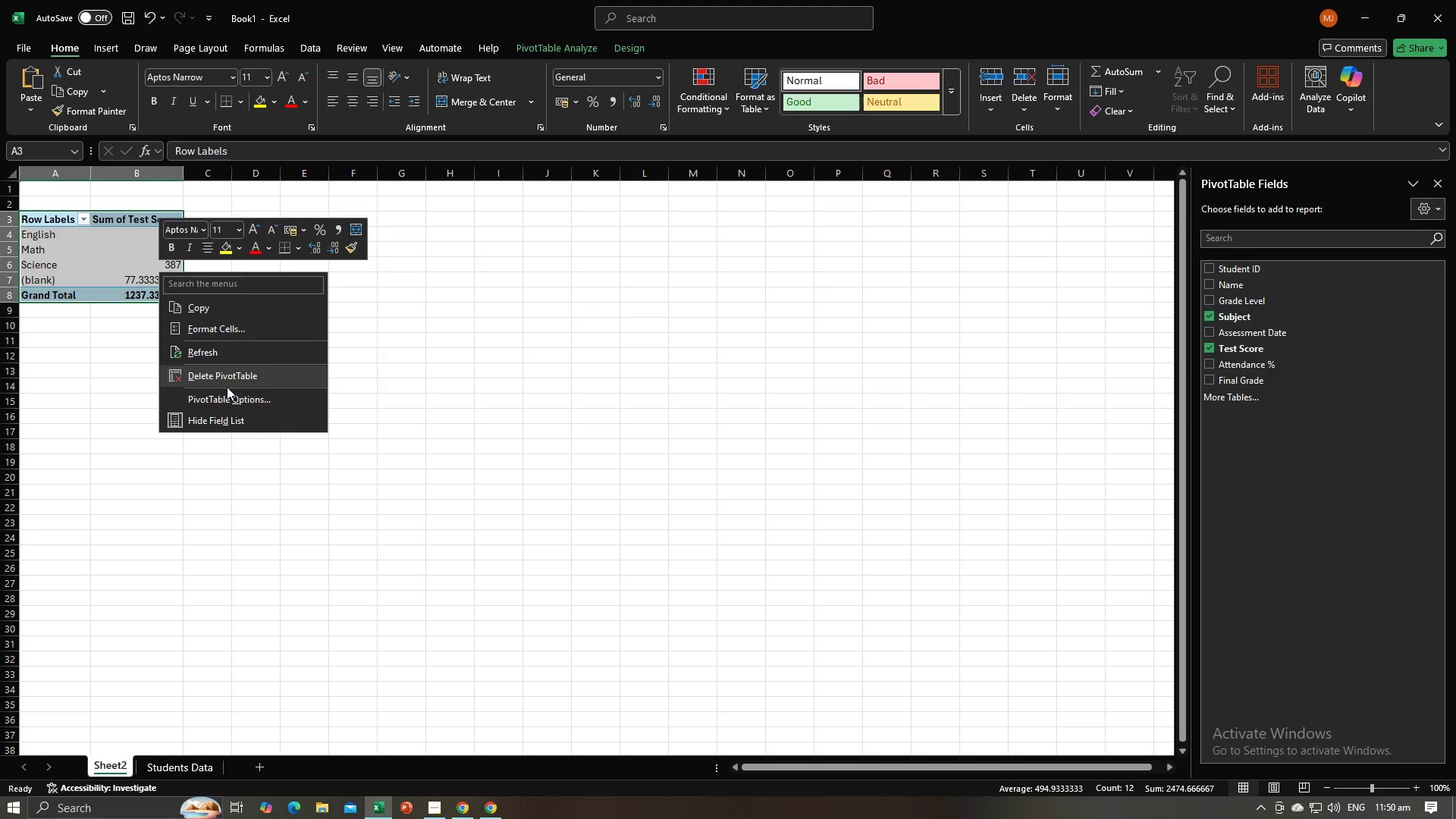 
left_click([228, 380])
 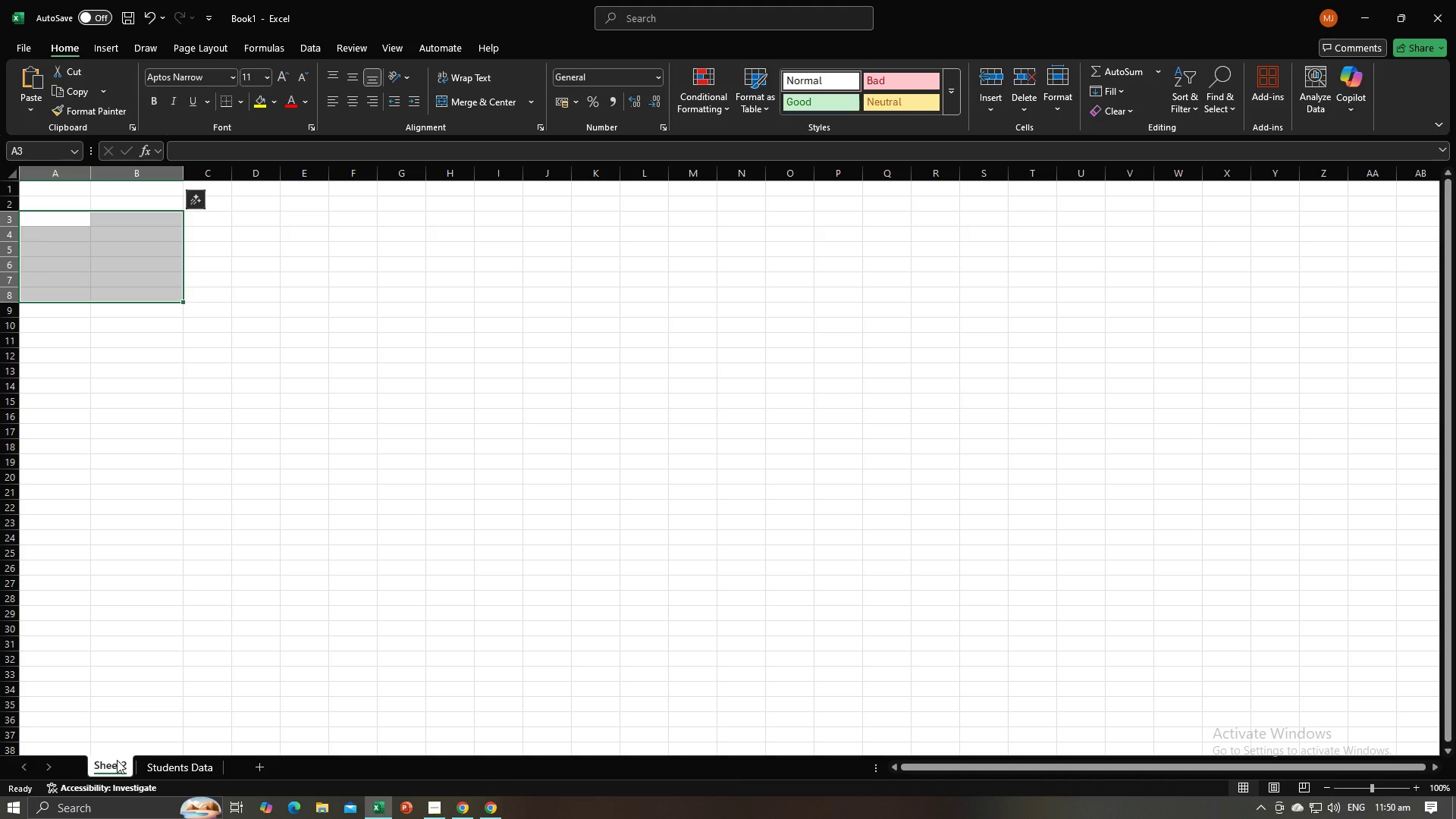 
left_click([169, 760])
 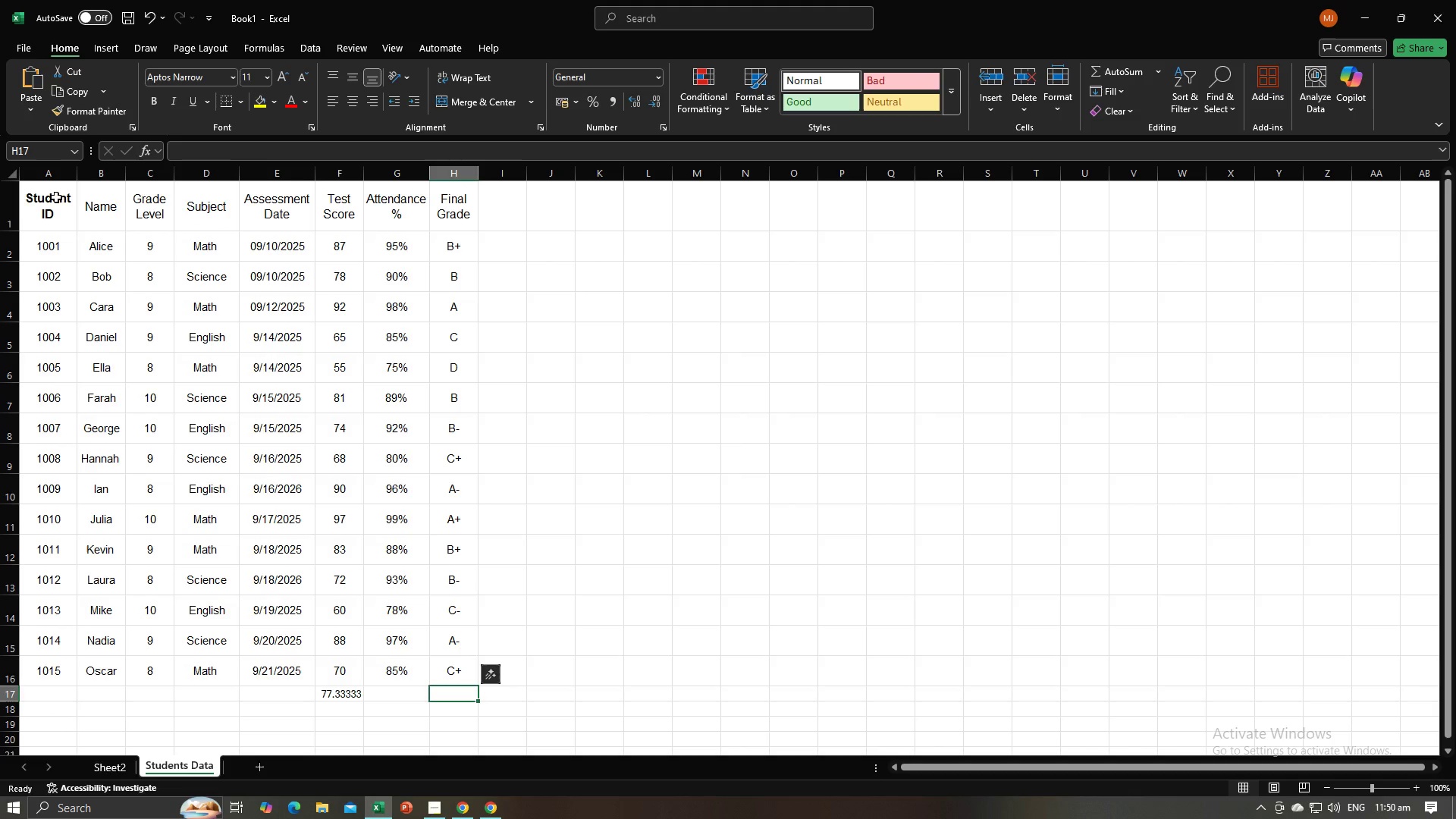 
left_click([103, 49])
 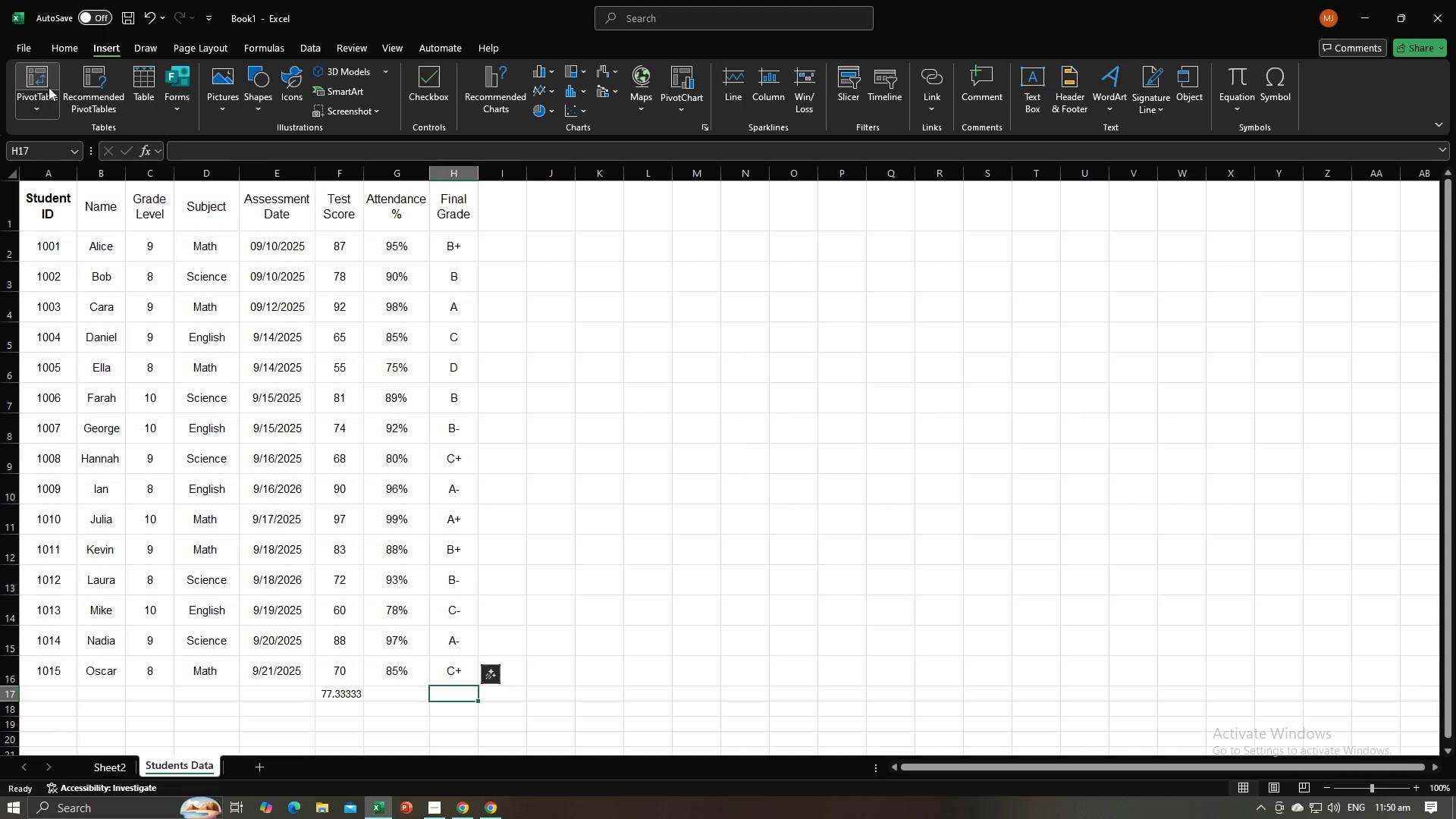 
left_click([49, 87])
 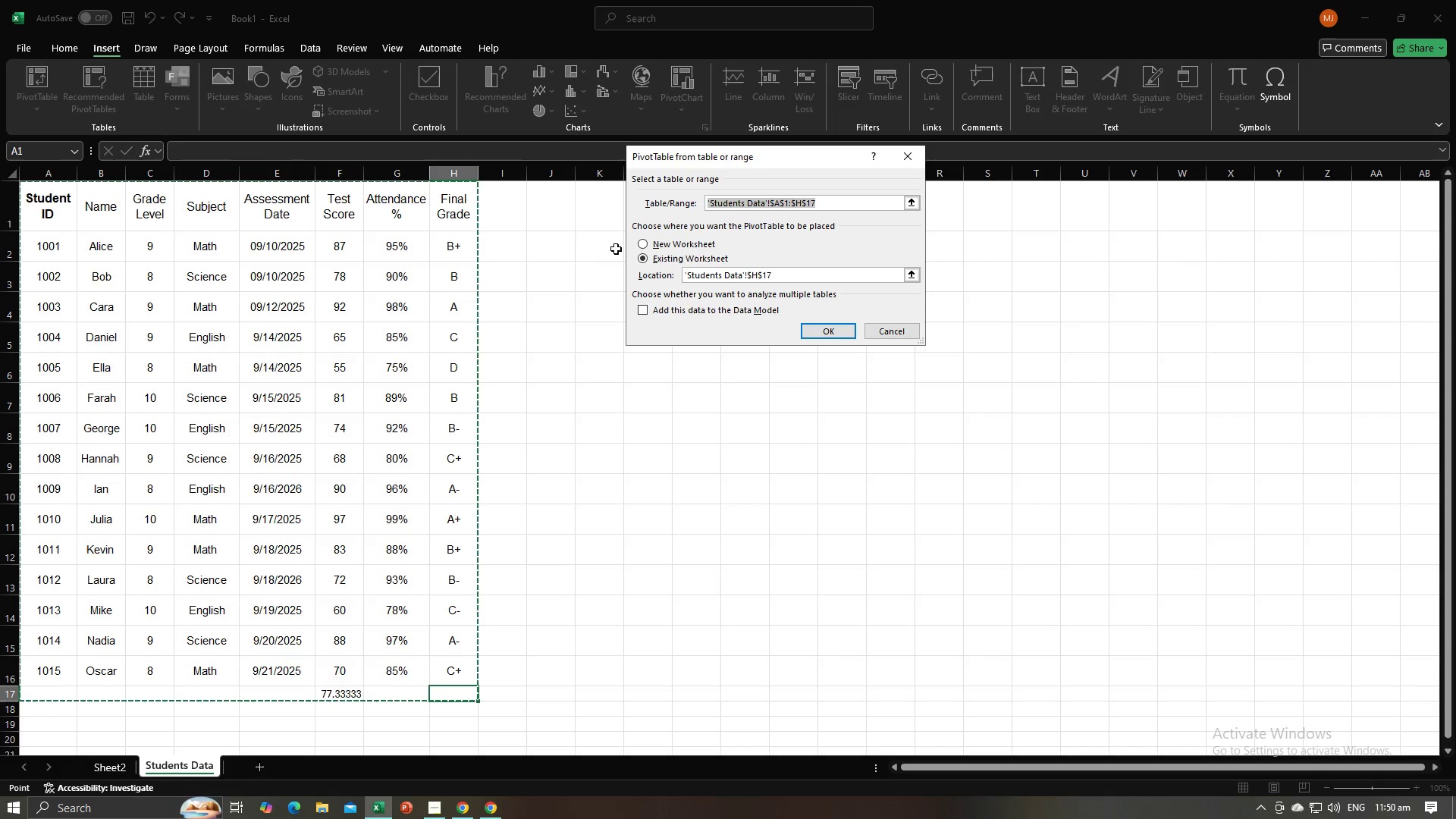 
left_click([640, 246])
 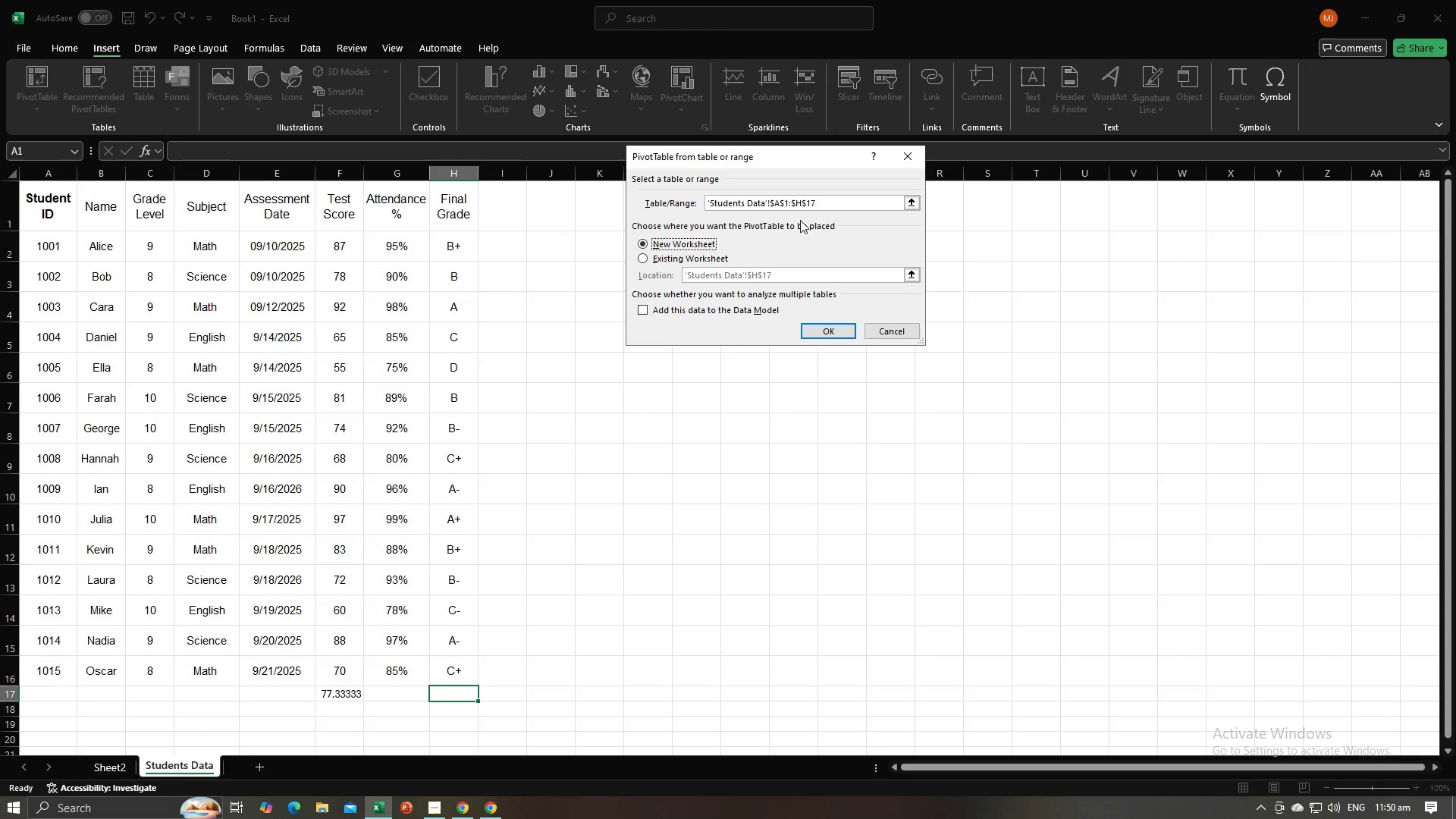 
left_click([839, 199])
 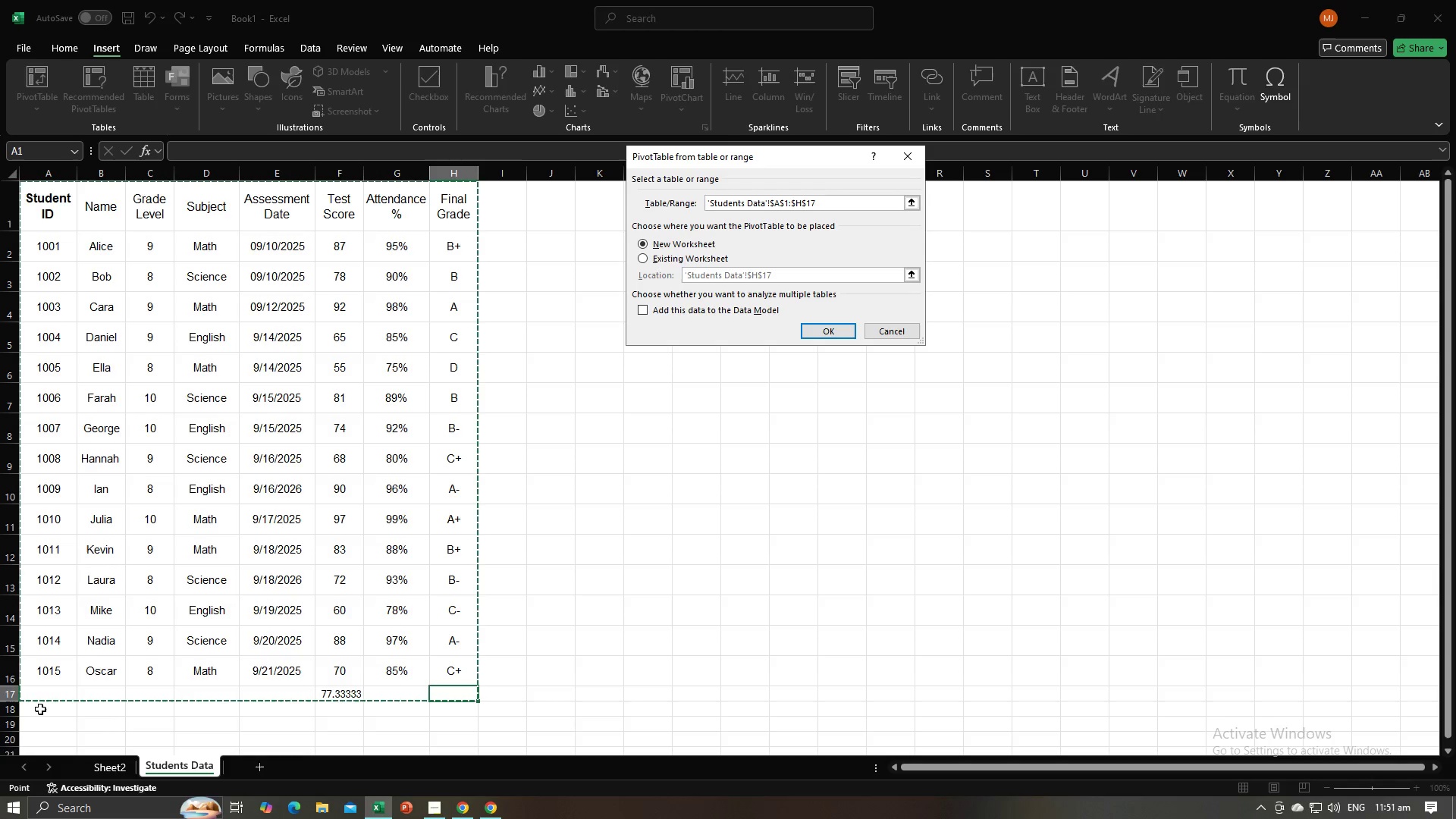 
left_click_drag(start_coordinate=[42, 703], to_coordinate=[46, 691])
 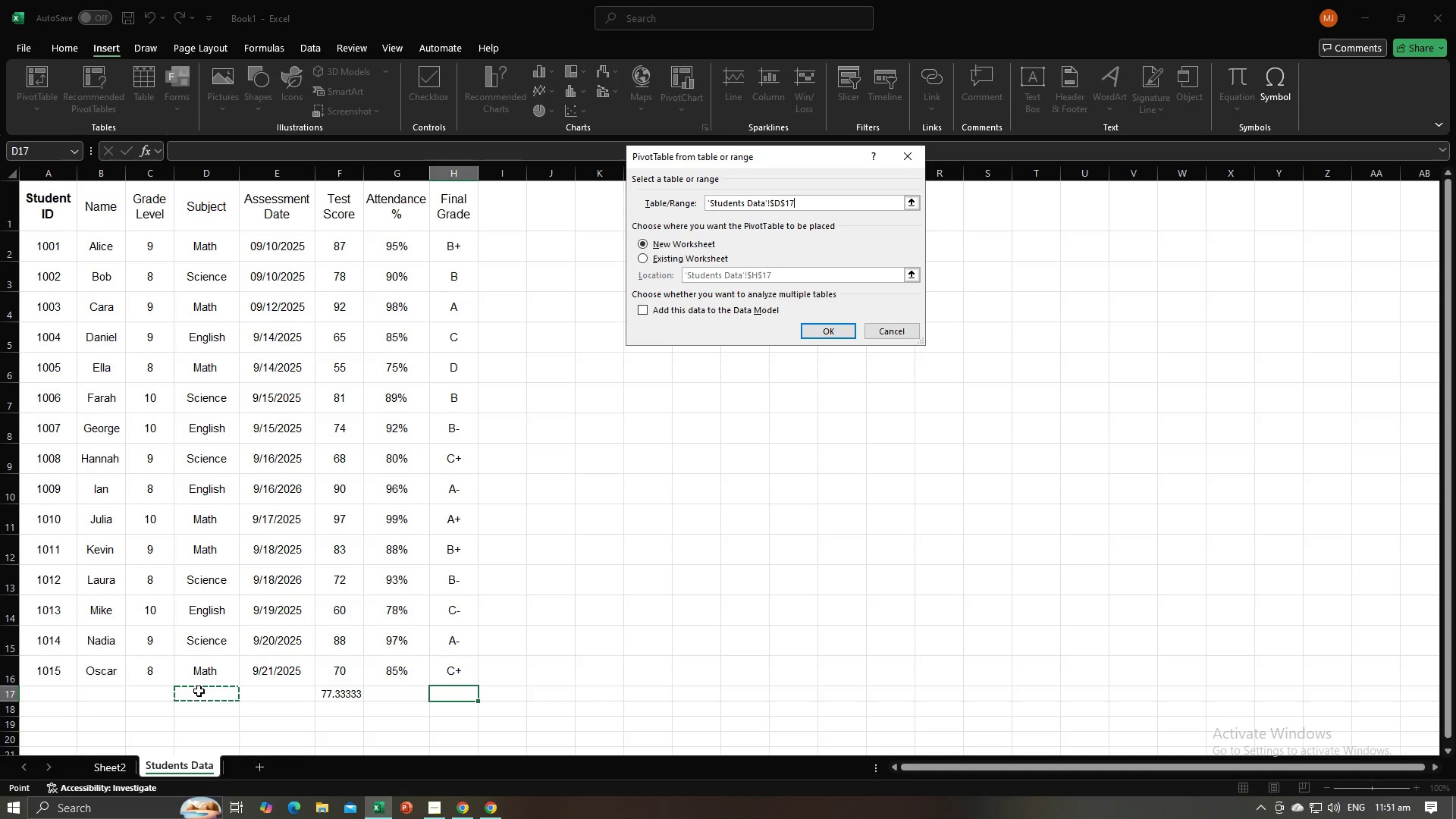 
left_click([199, 691])
 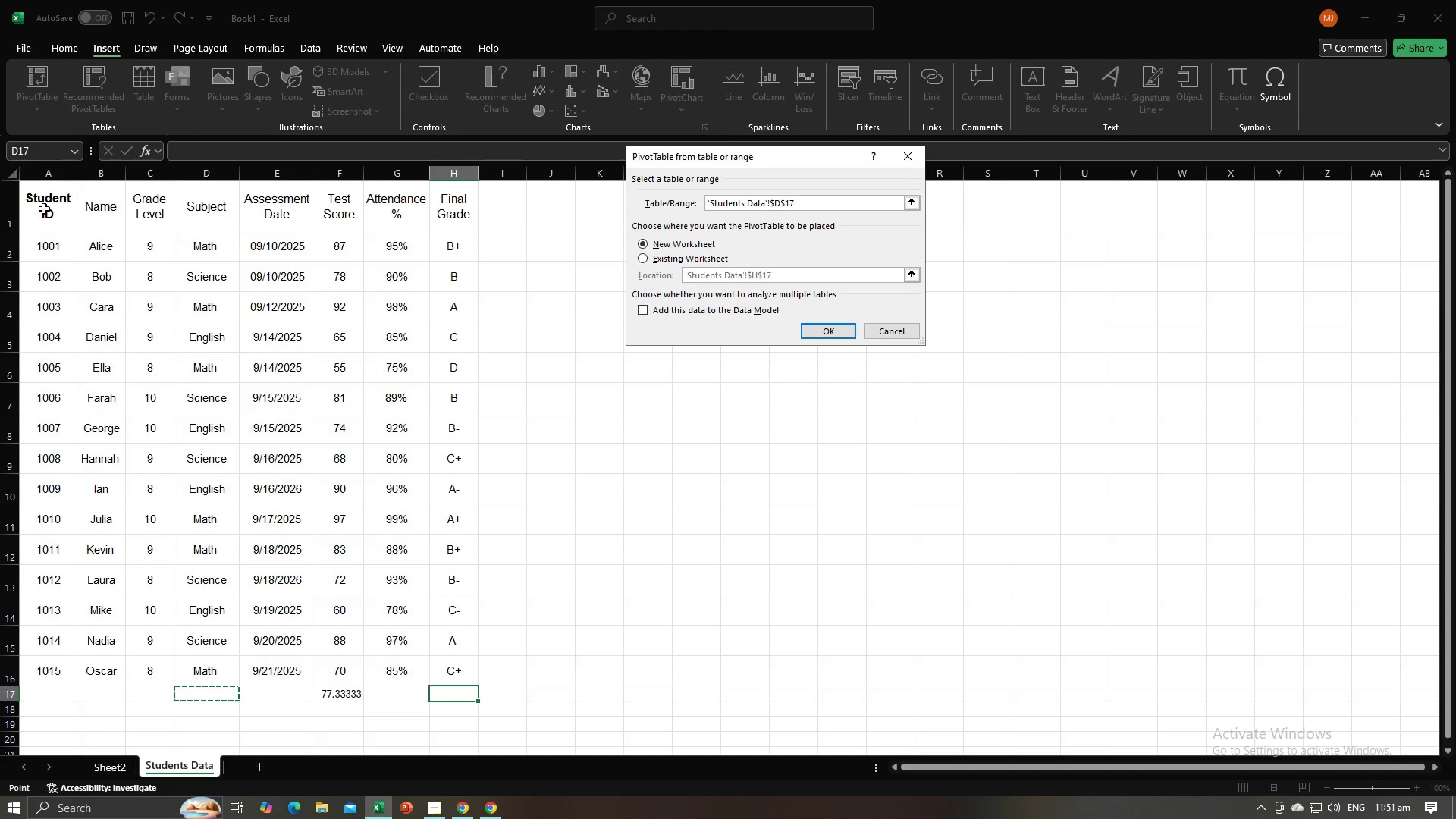 
left_click_drag(start_coordinate=[38, 207], to_coordinate=[458, 680])
 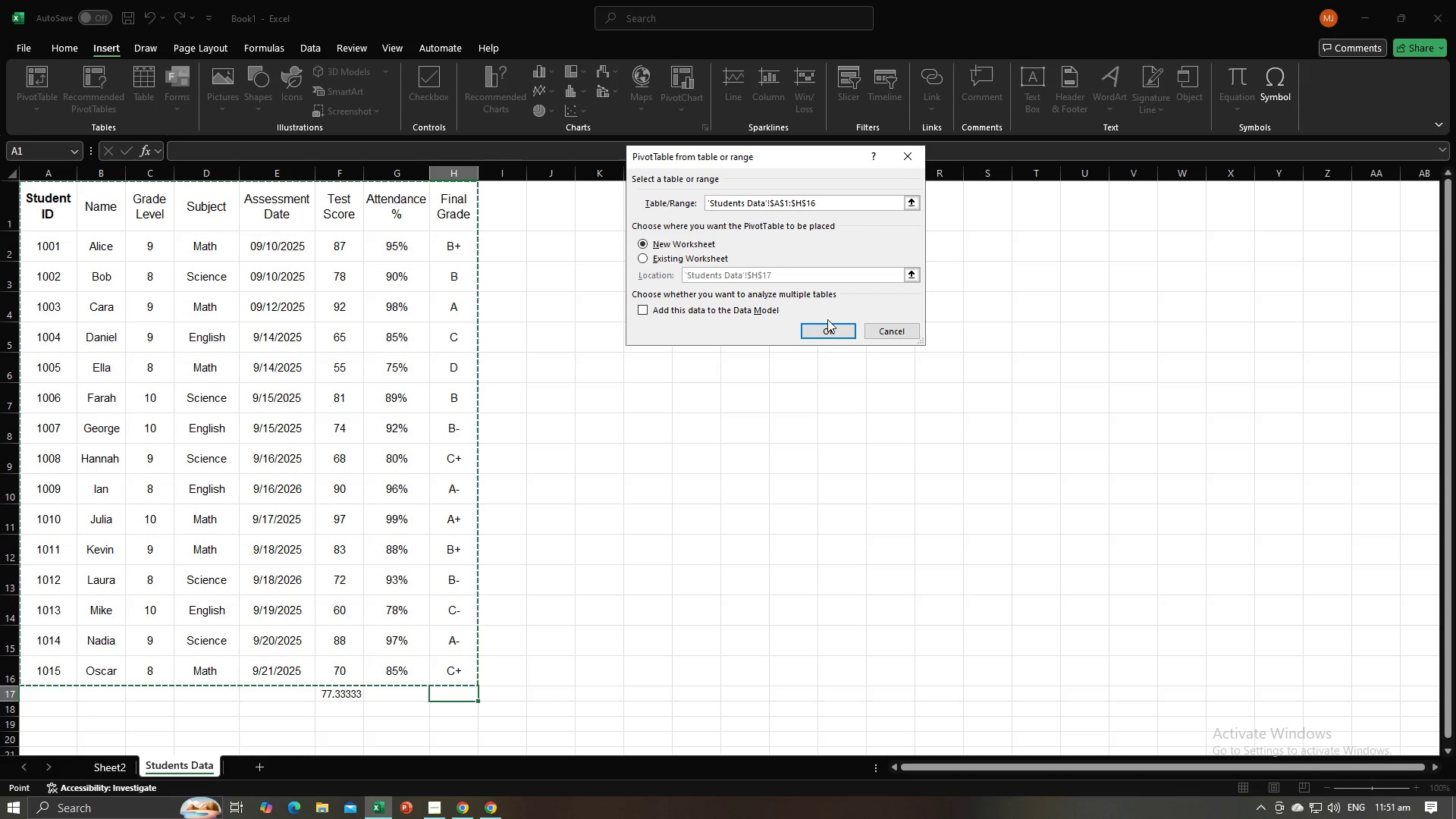 
left_click([827, 318])
 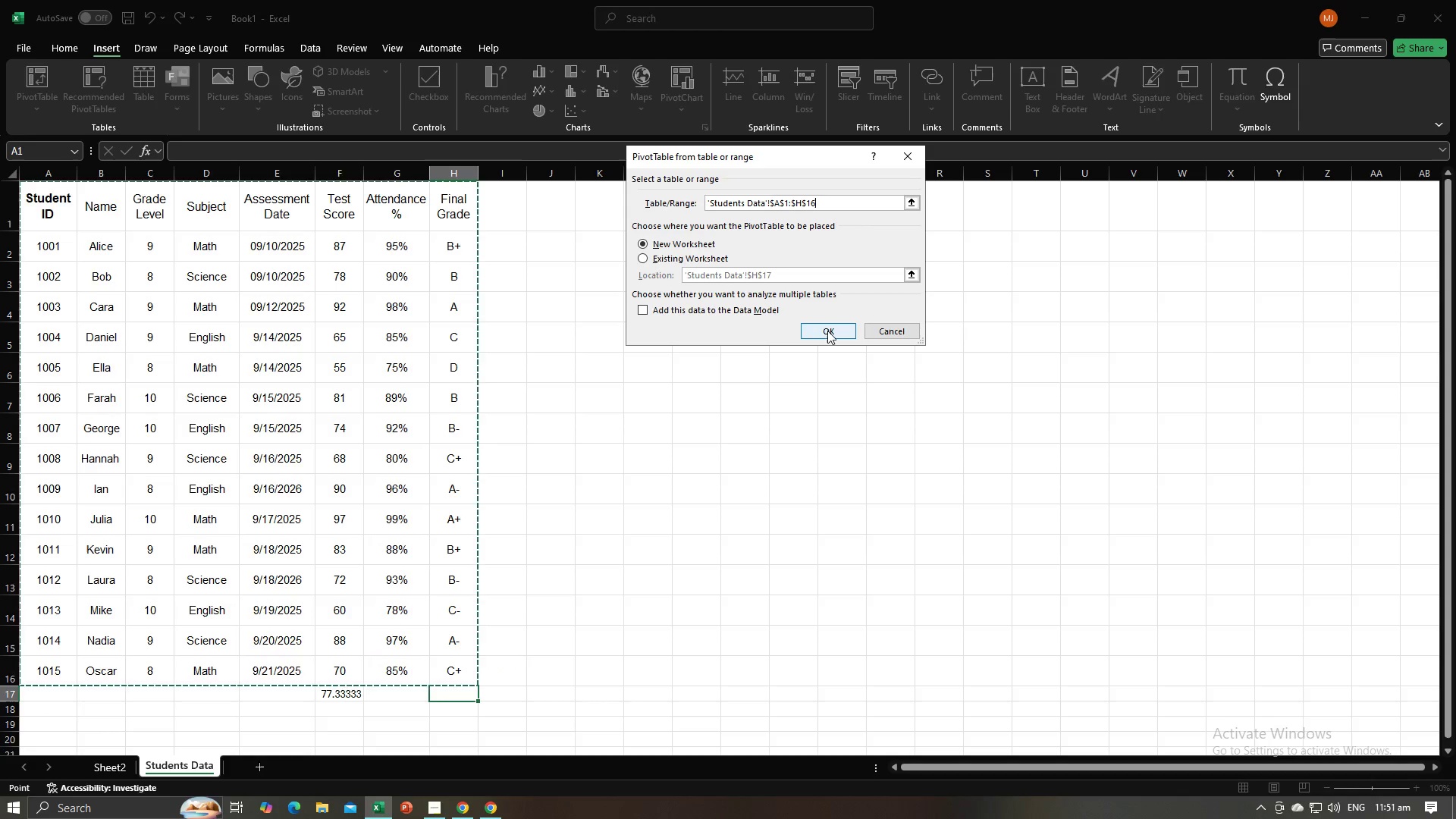 
left_click([827, 331])
 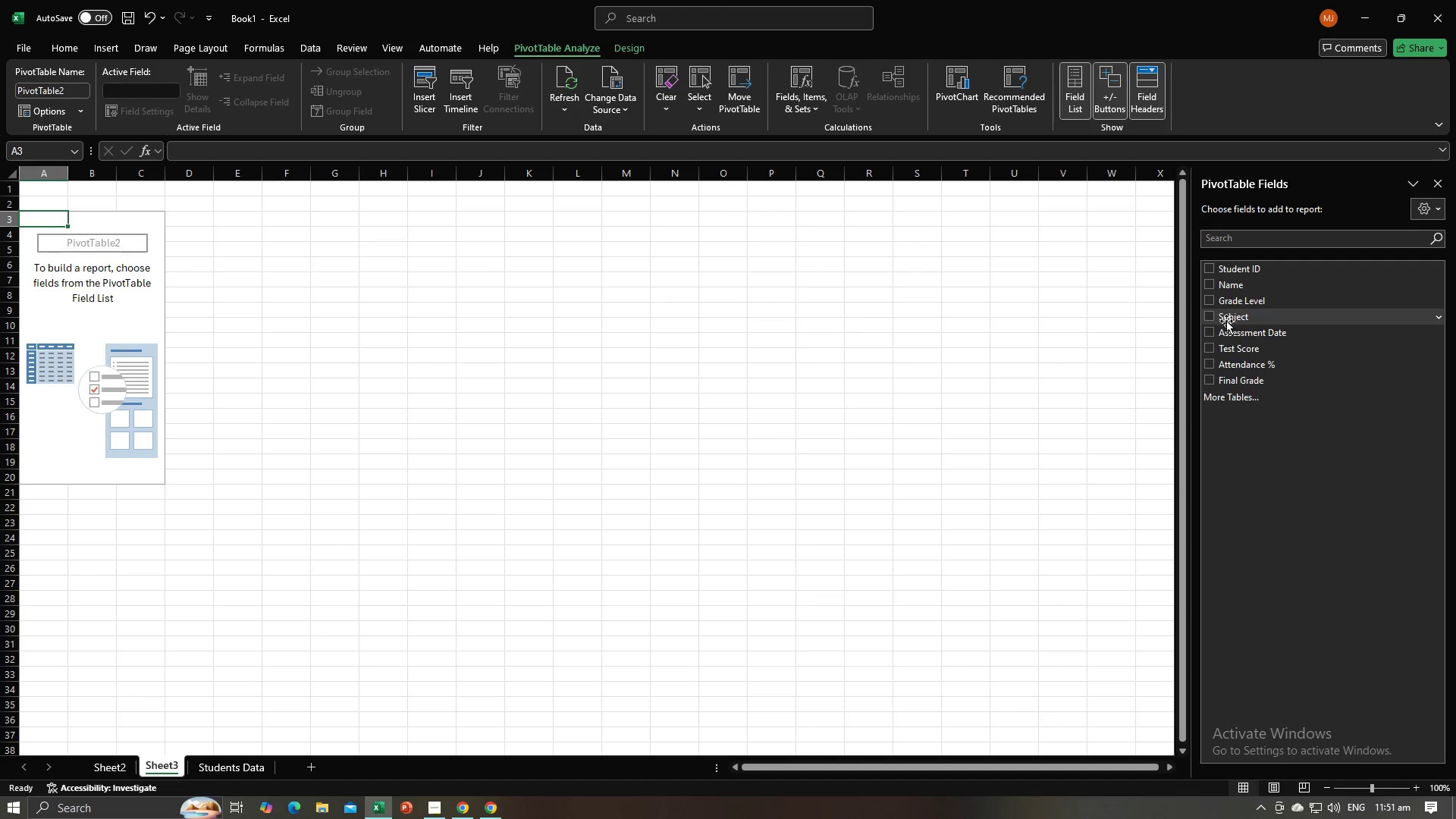 
left_click([1207, 315])
 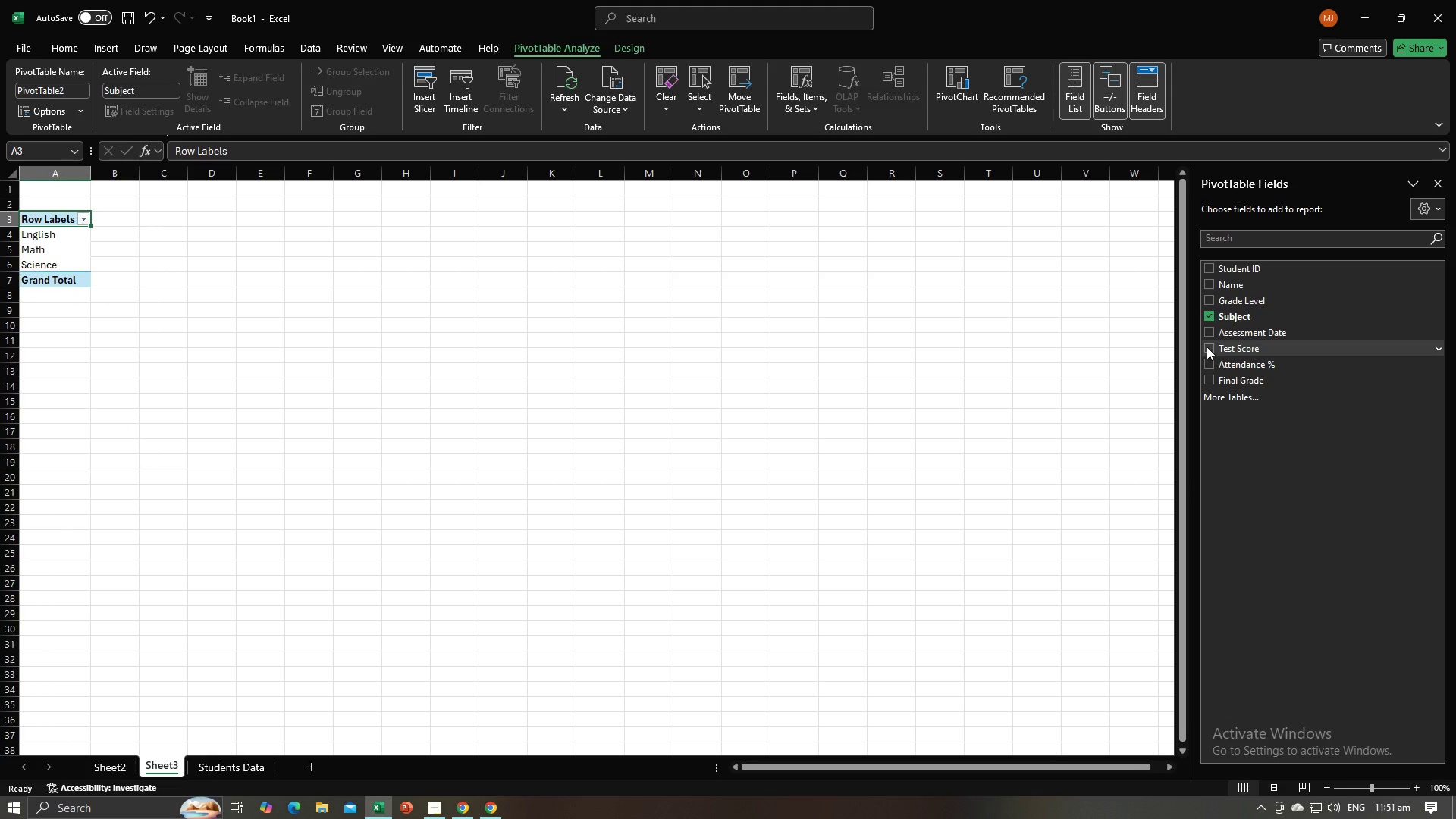 
left_click([1207, 347])
 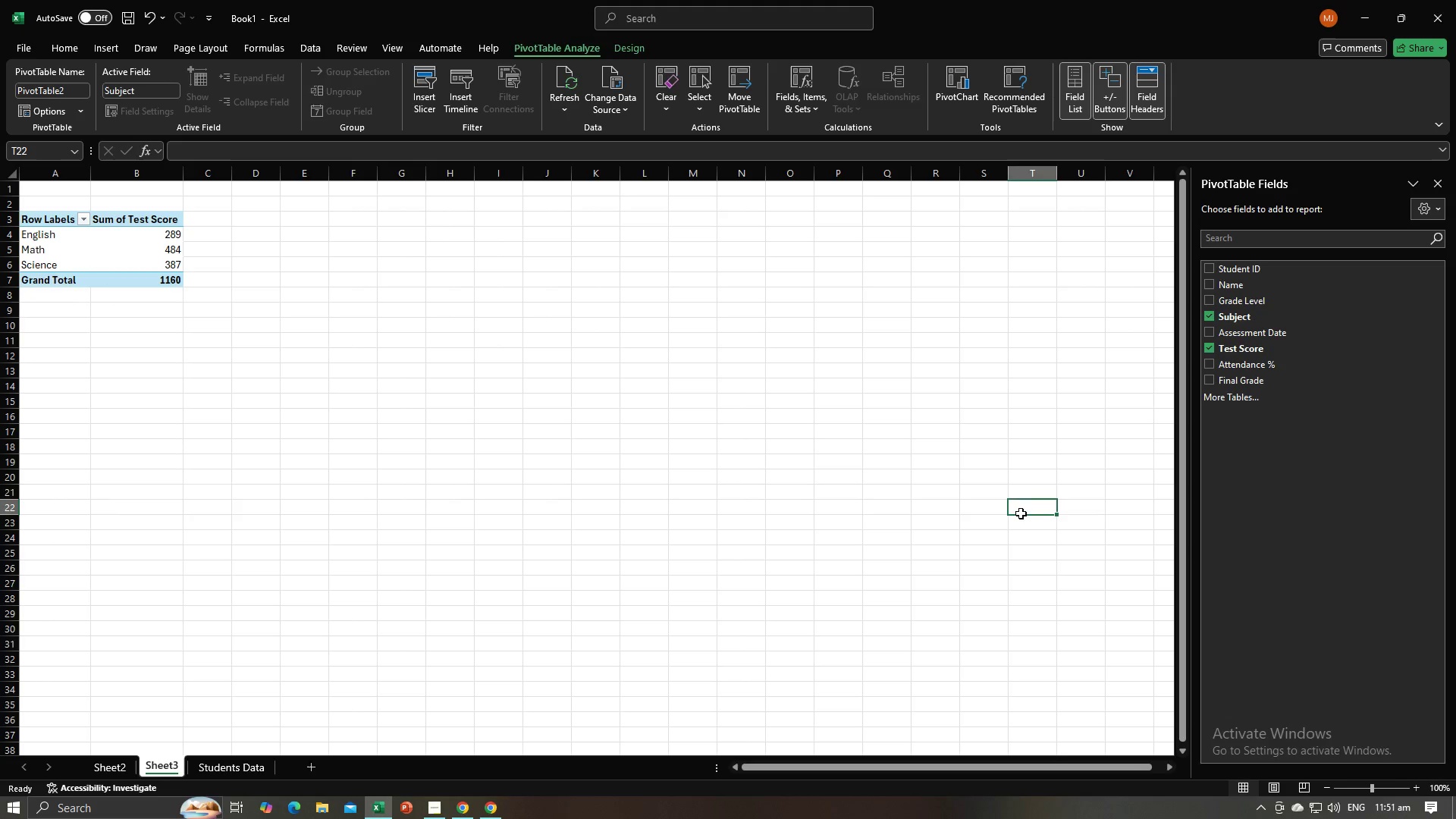 
left_click([1021, 513])
 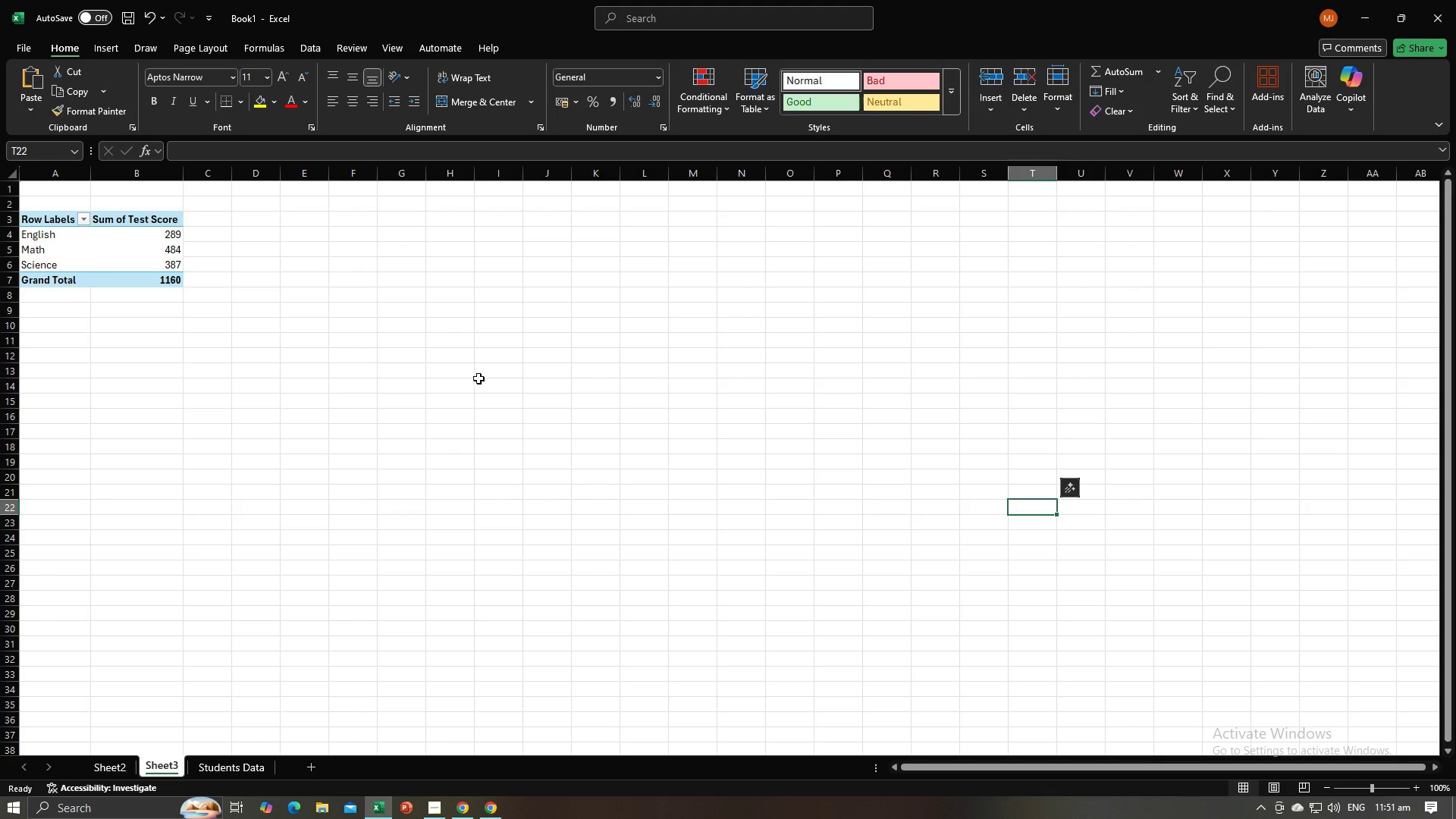 
left_click([479, 378])
 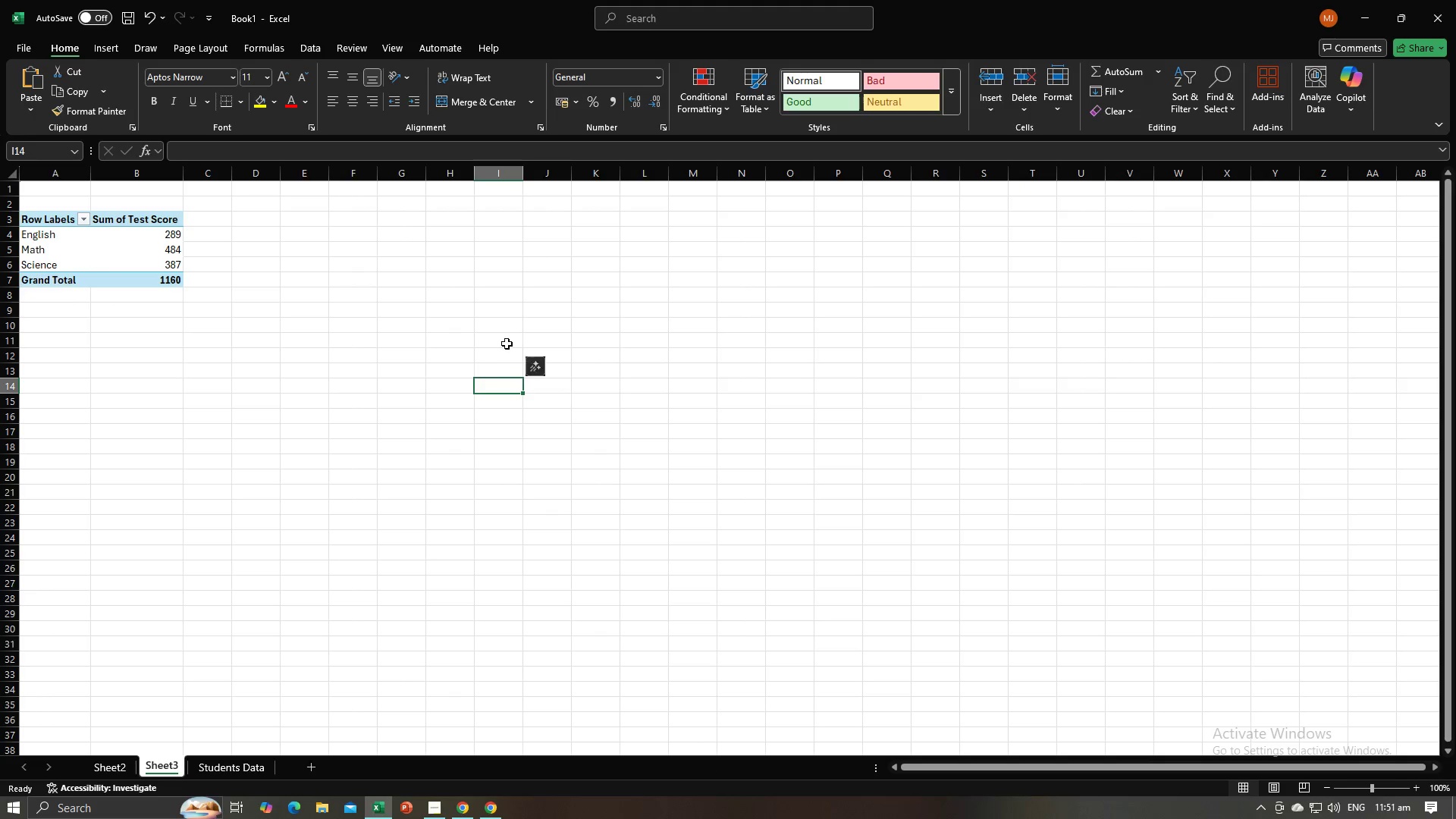 
key(Alt+AltLeft)
 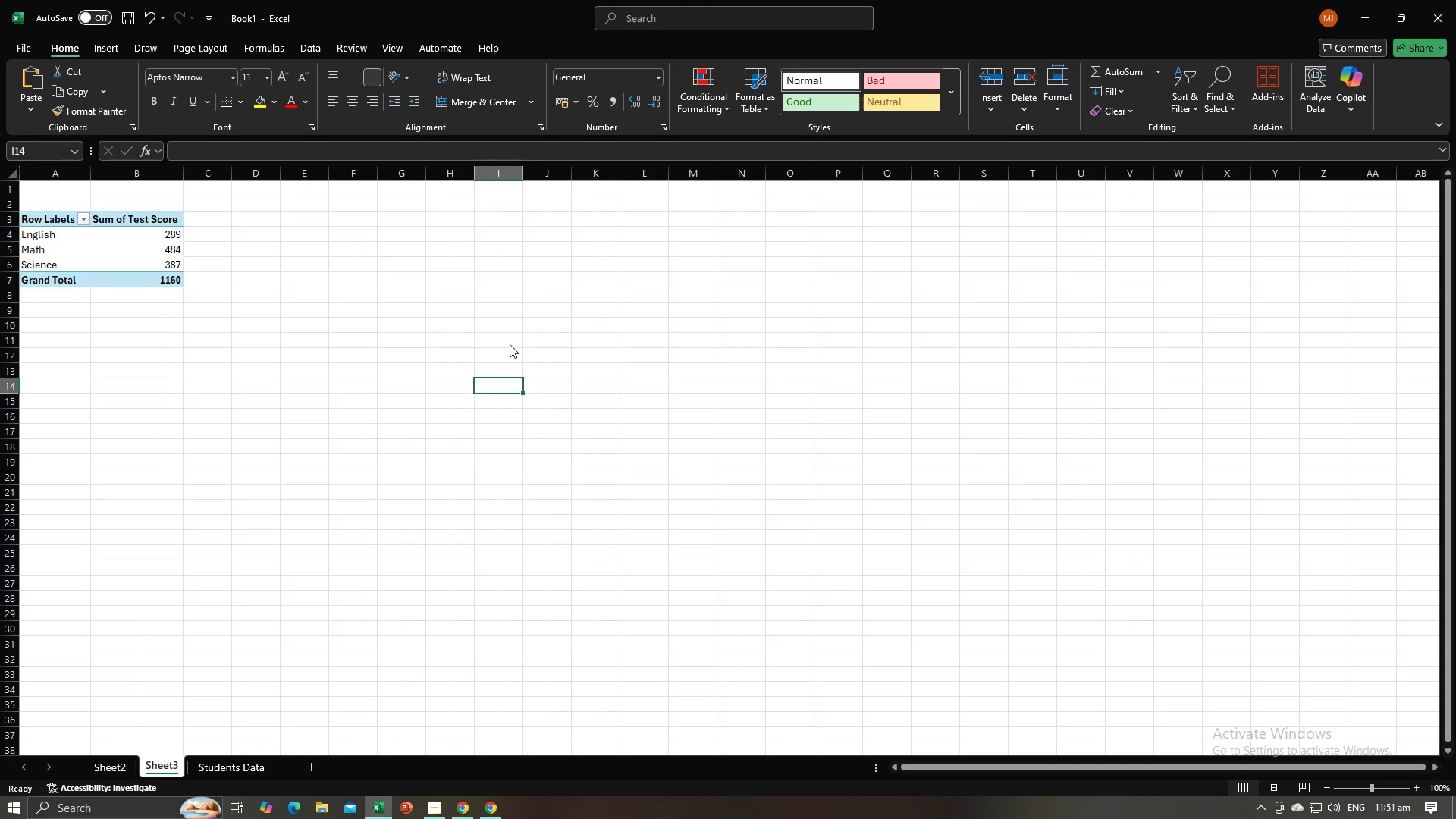 
key(Alt+Tab)
 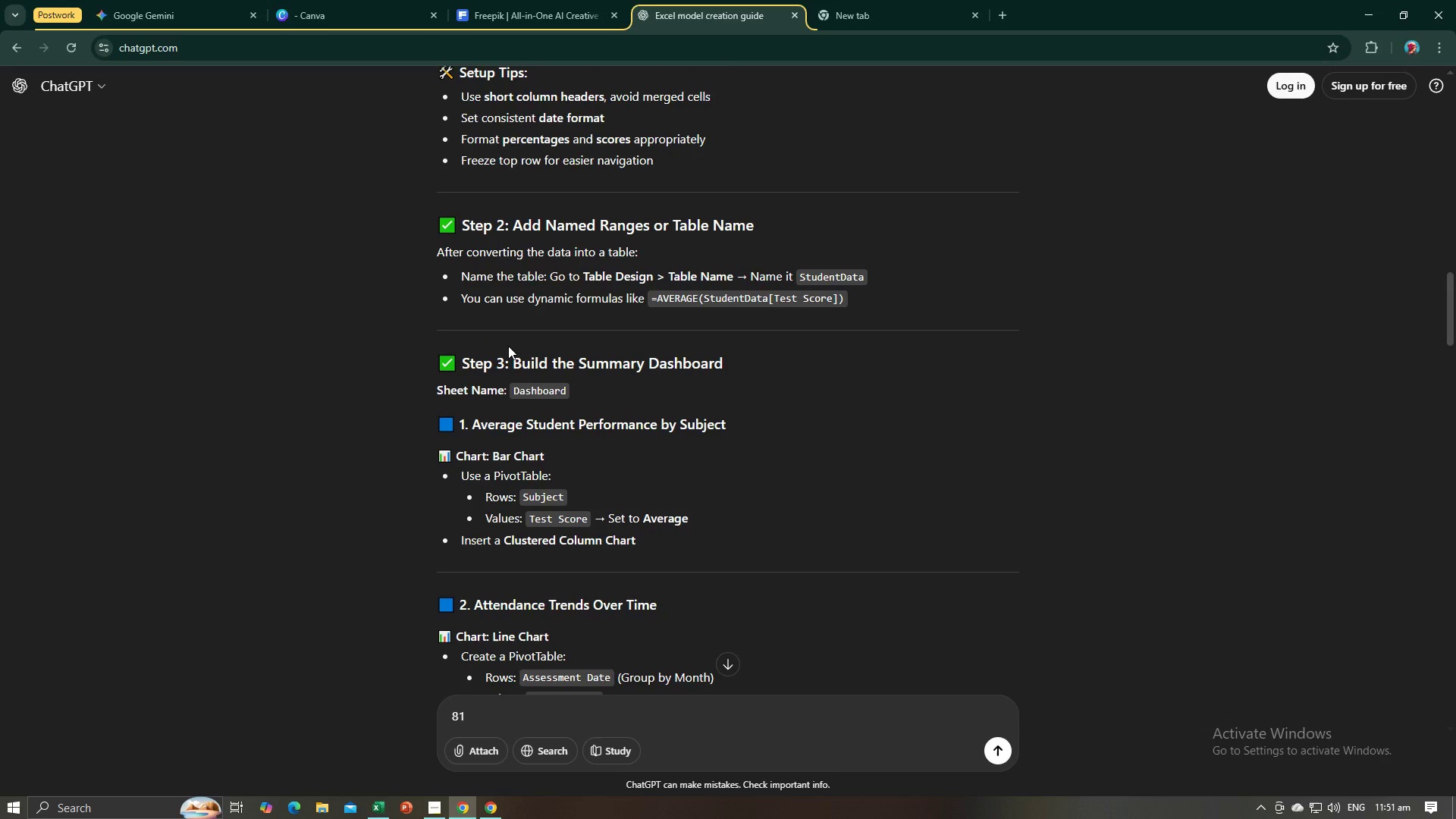 
hold_key(key=AltLeft, duration=1.53)
 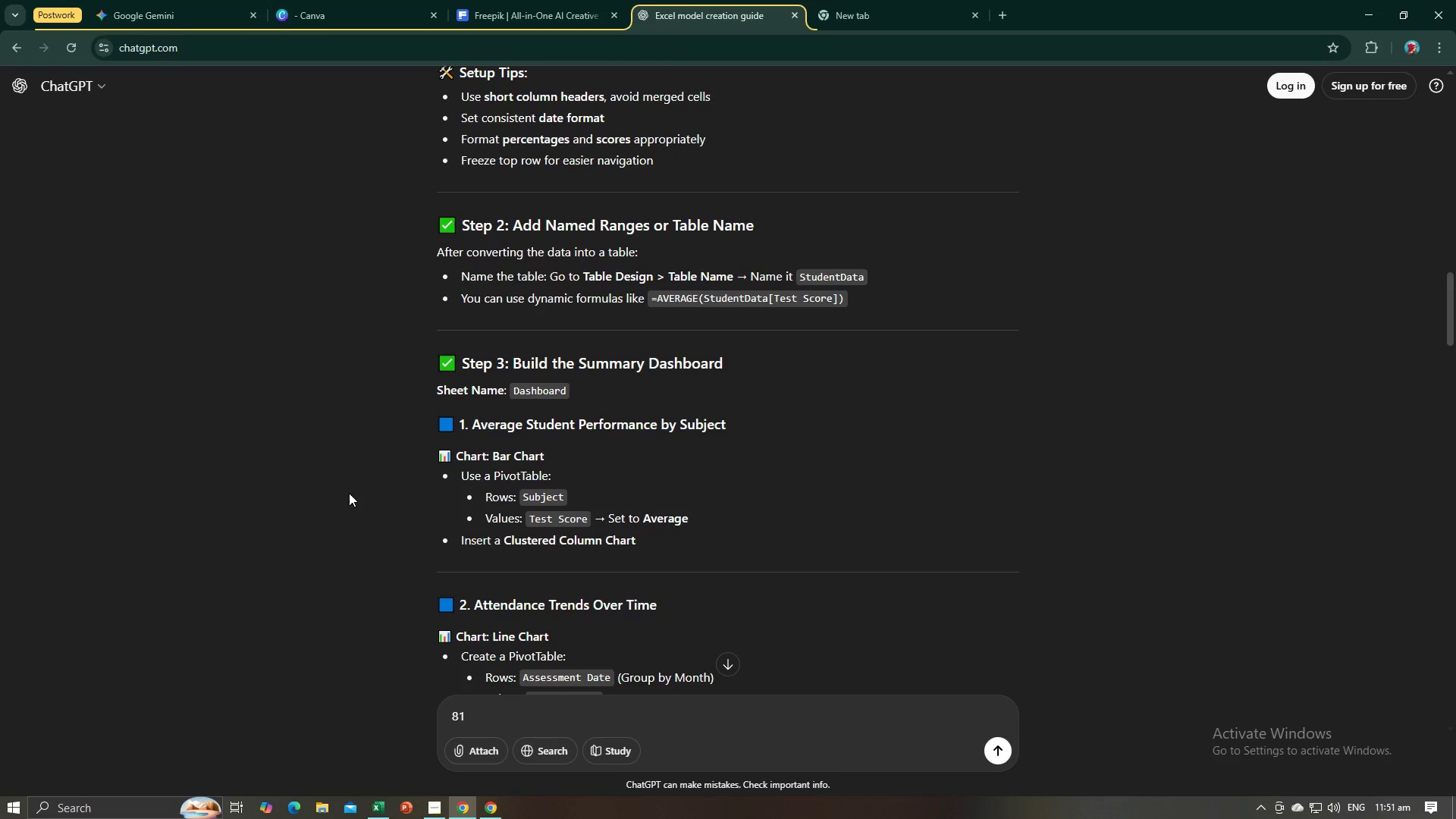 
hold_key(key=AltLeft, duration=1.1)
 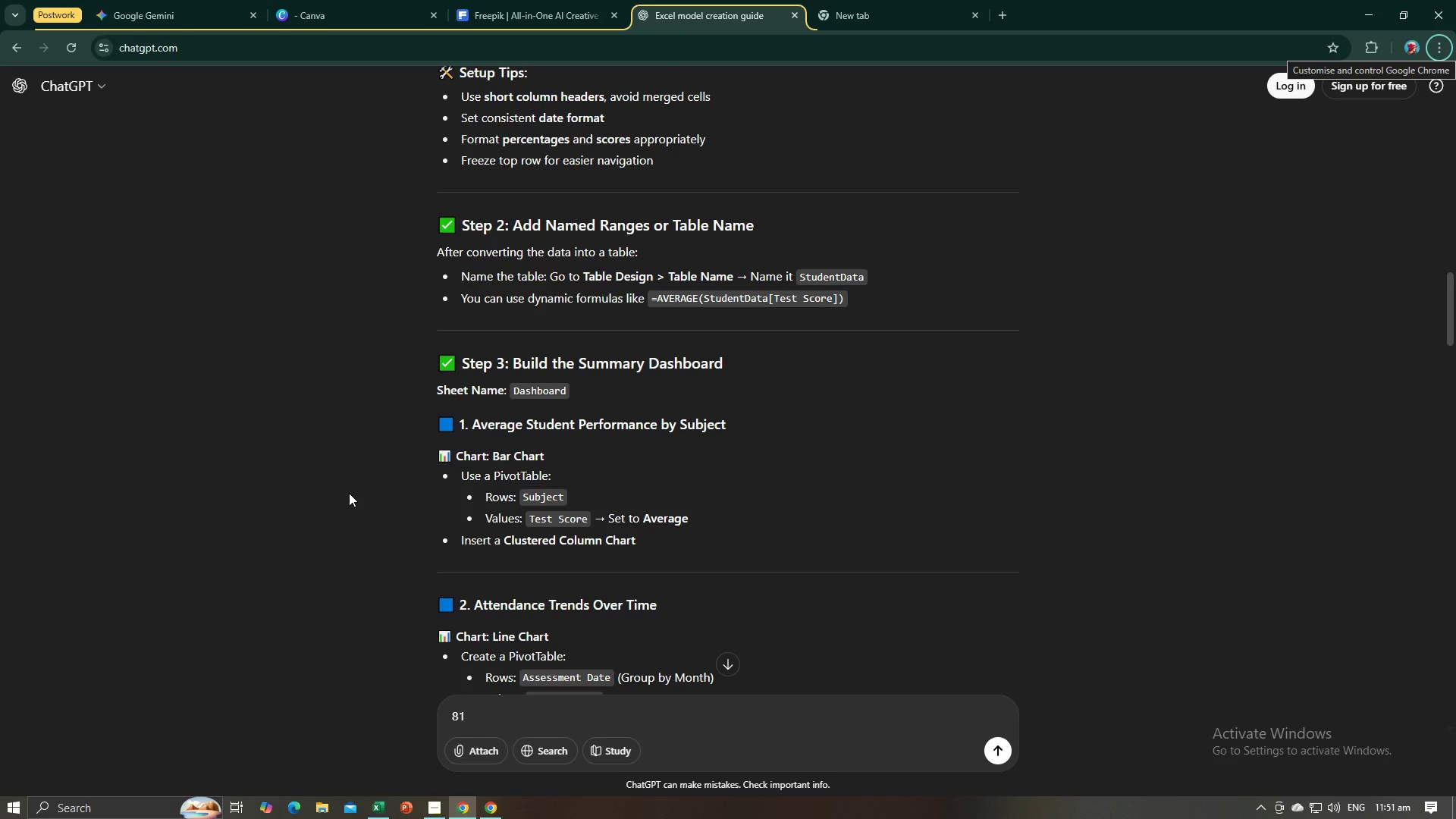 
key(Alt+AltLeft)
 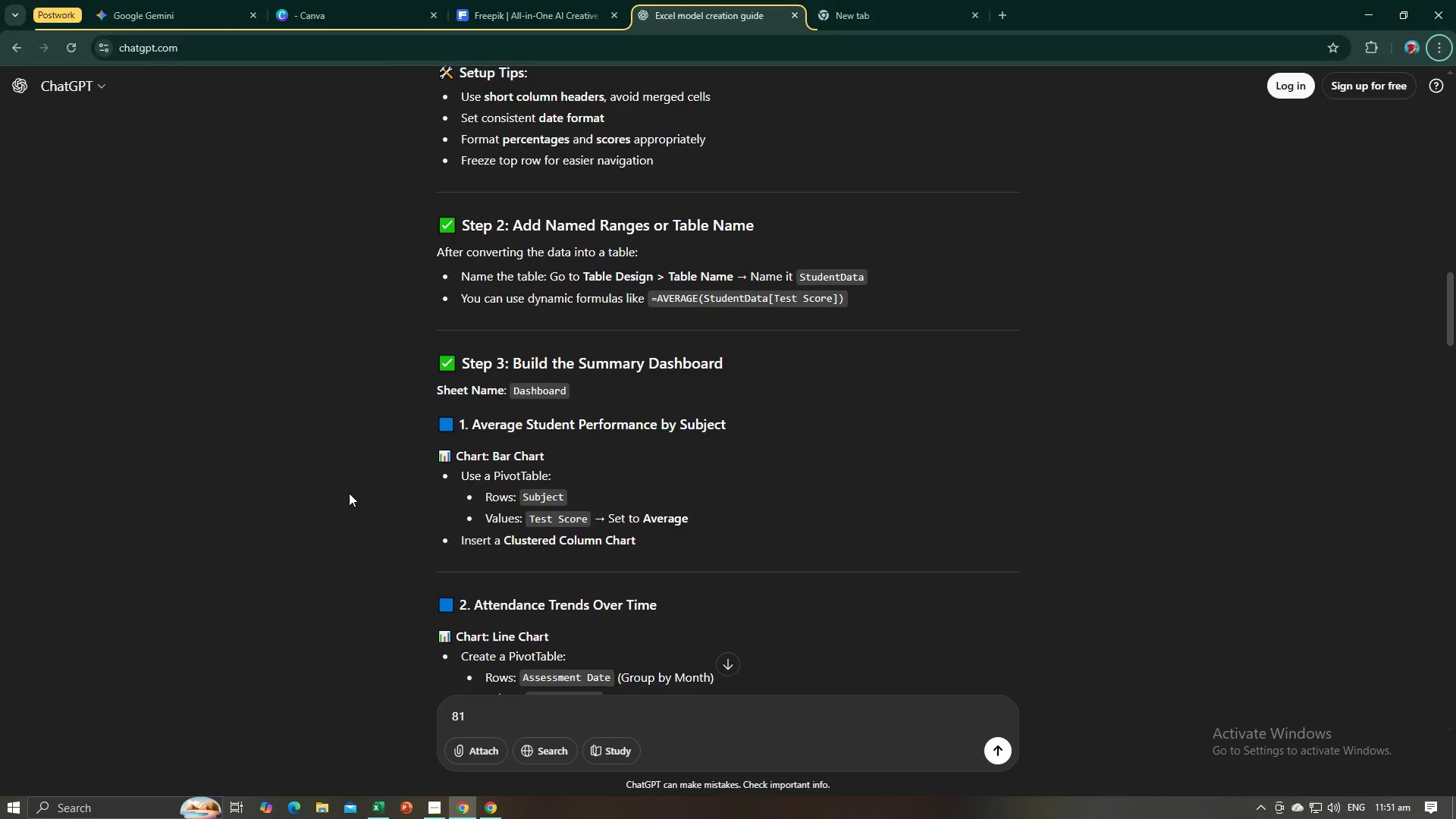 
key(Alt+Tab)
 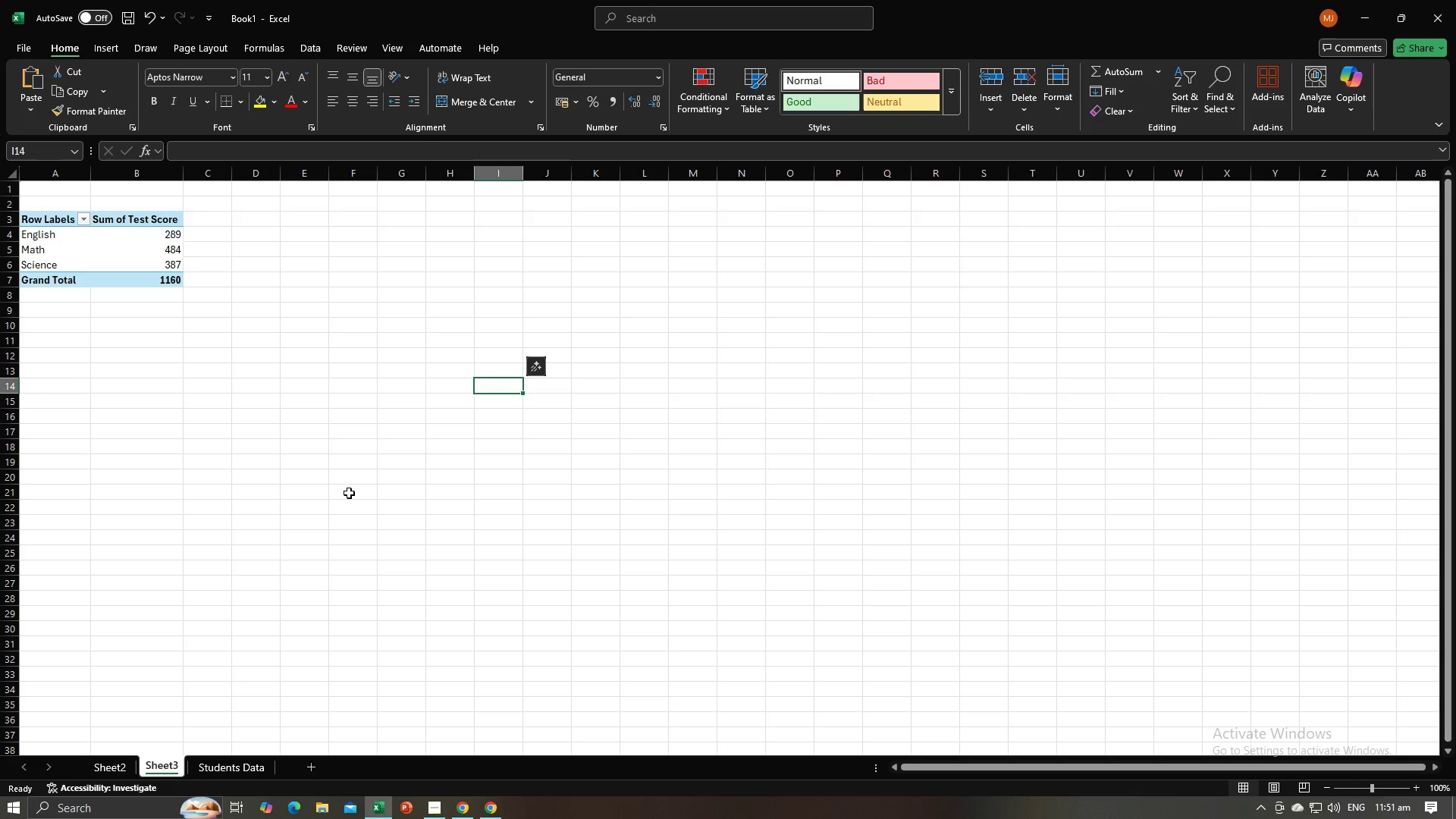 
key(Alt+AltLeft)
 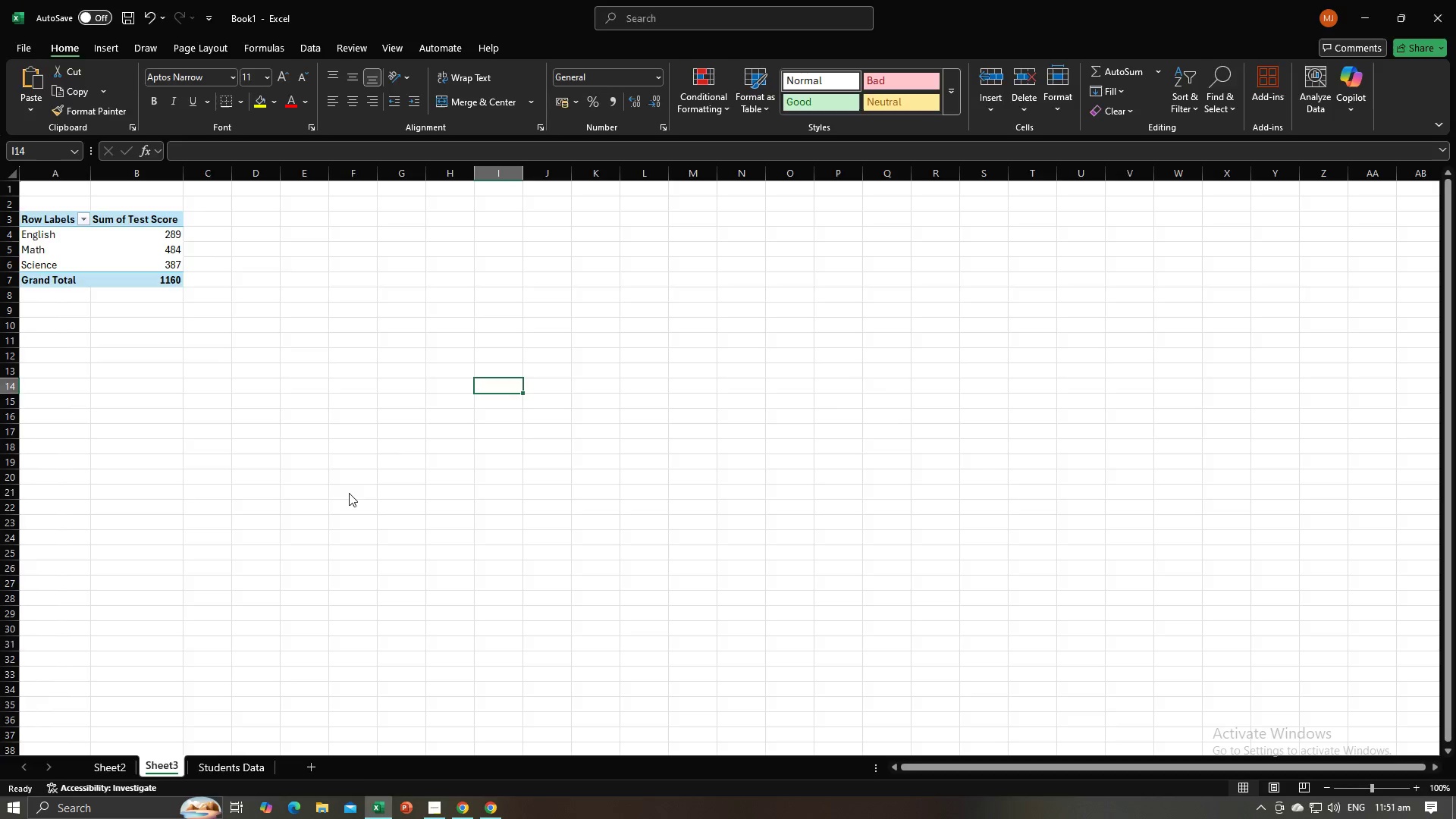 
key(Alt+Tab)
 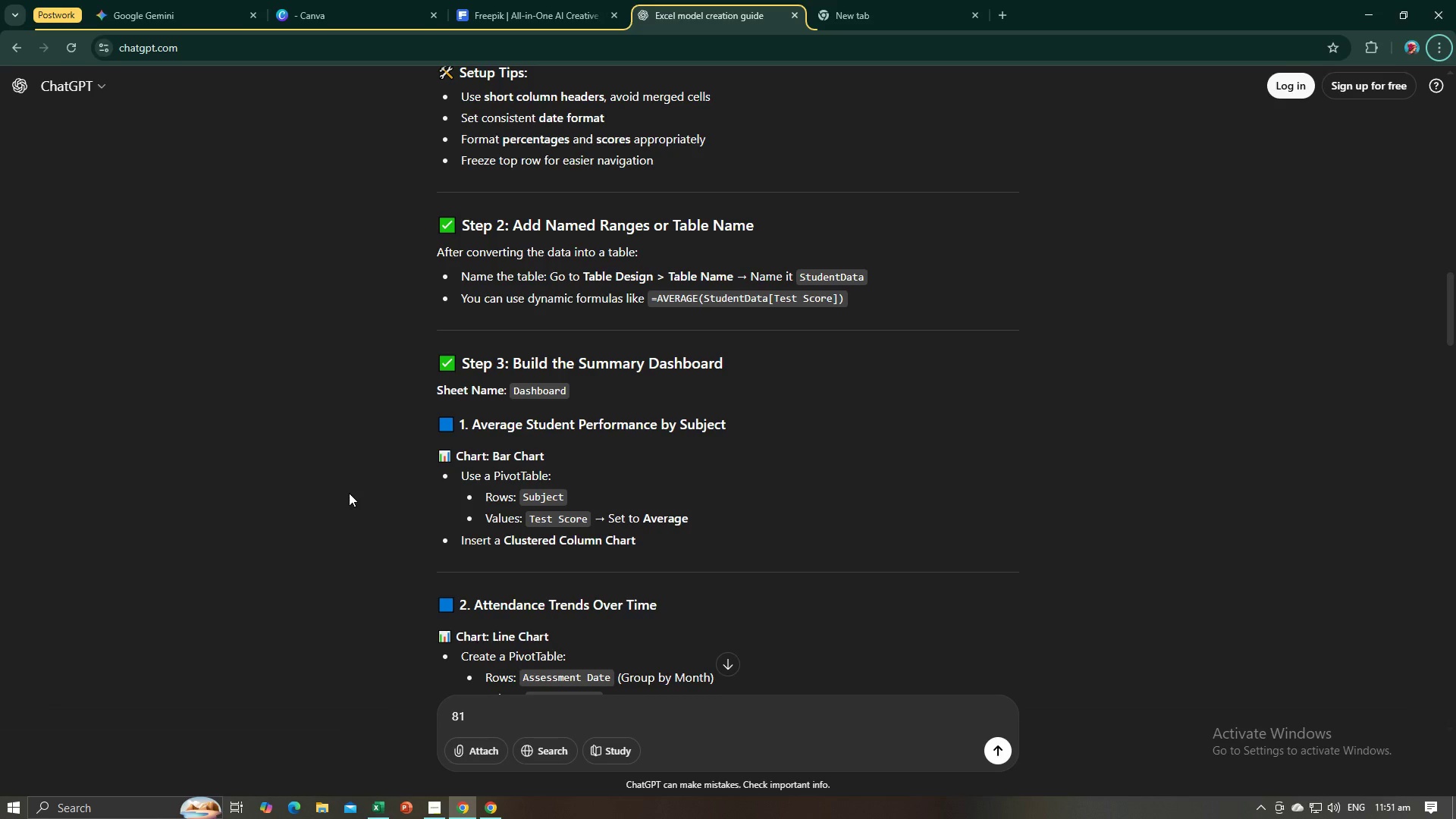 
key(Alt+AltLeft)
 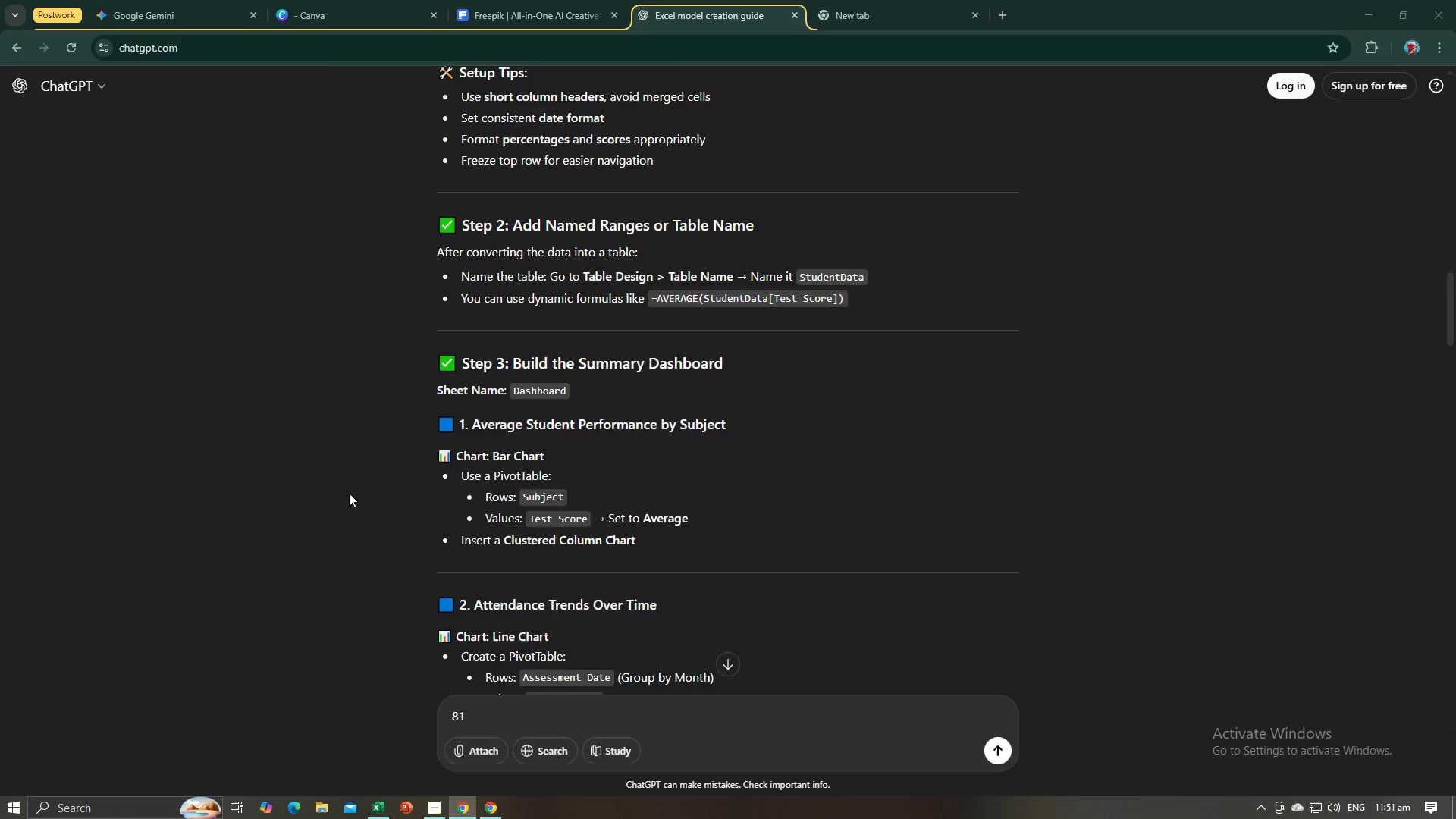 
key(Alt+Tab)
 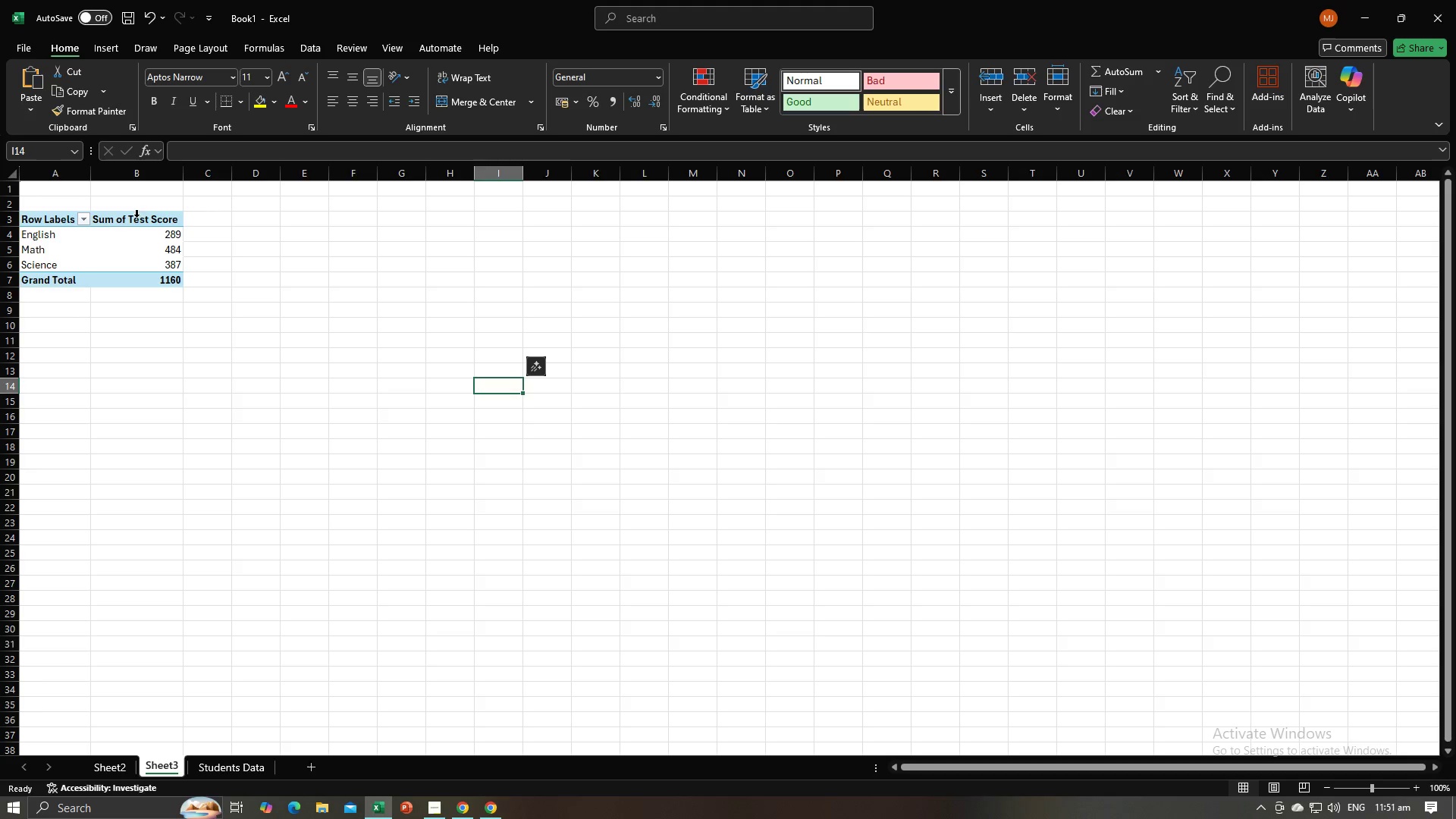 
left_click([136, 218])
 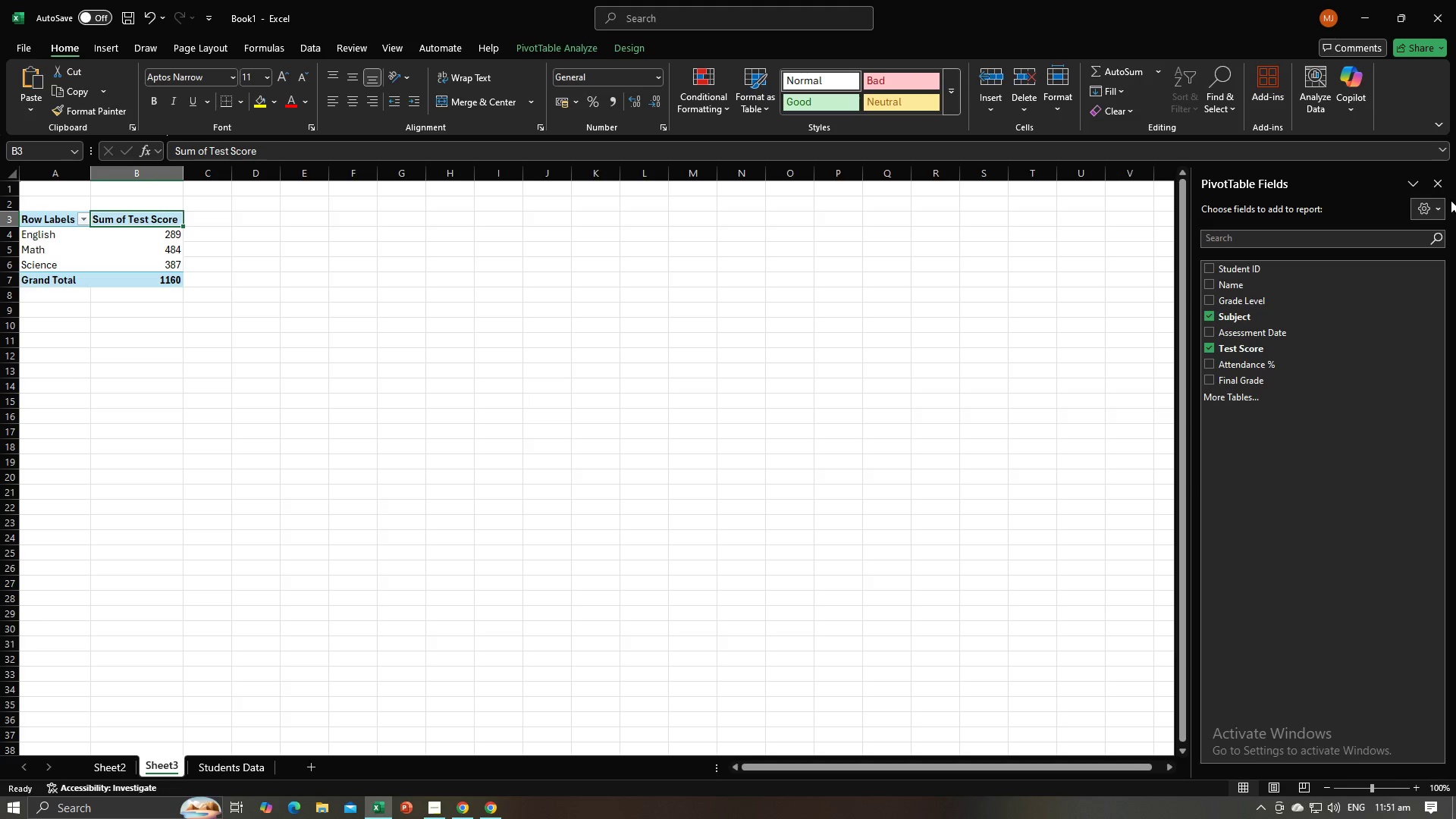 
left_click([1441, 209])
 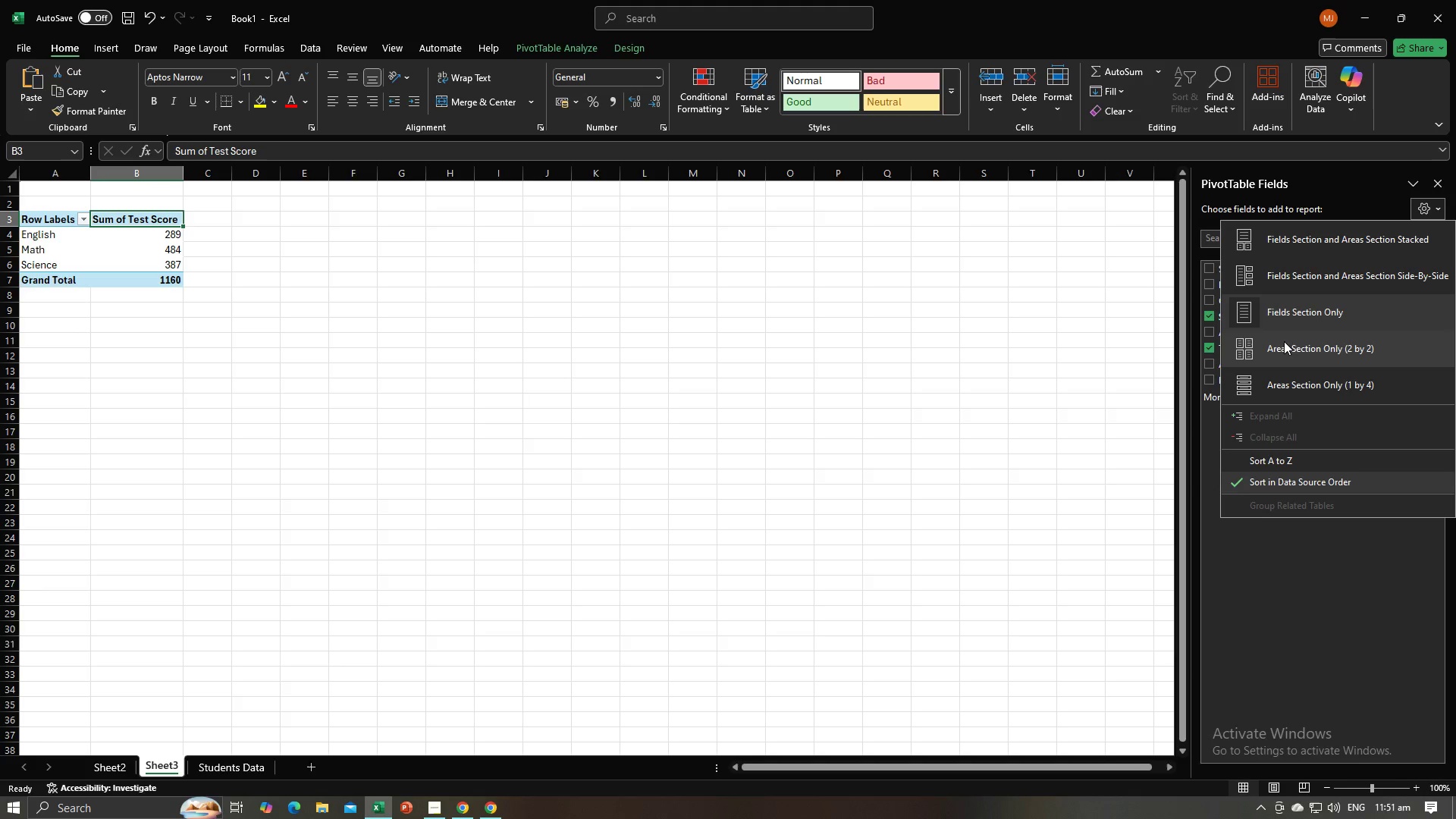 
left_click([1270, 228])
 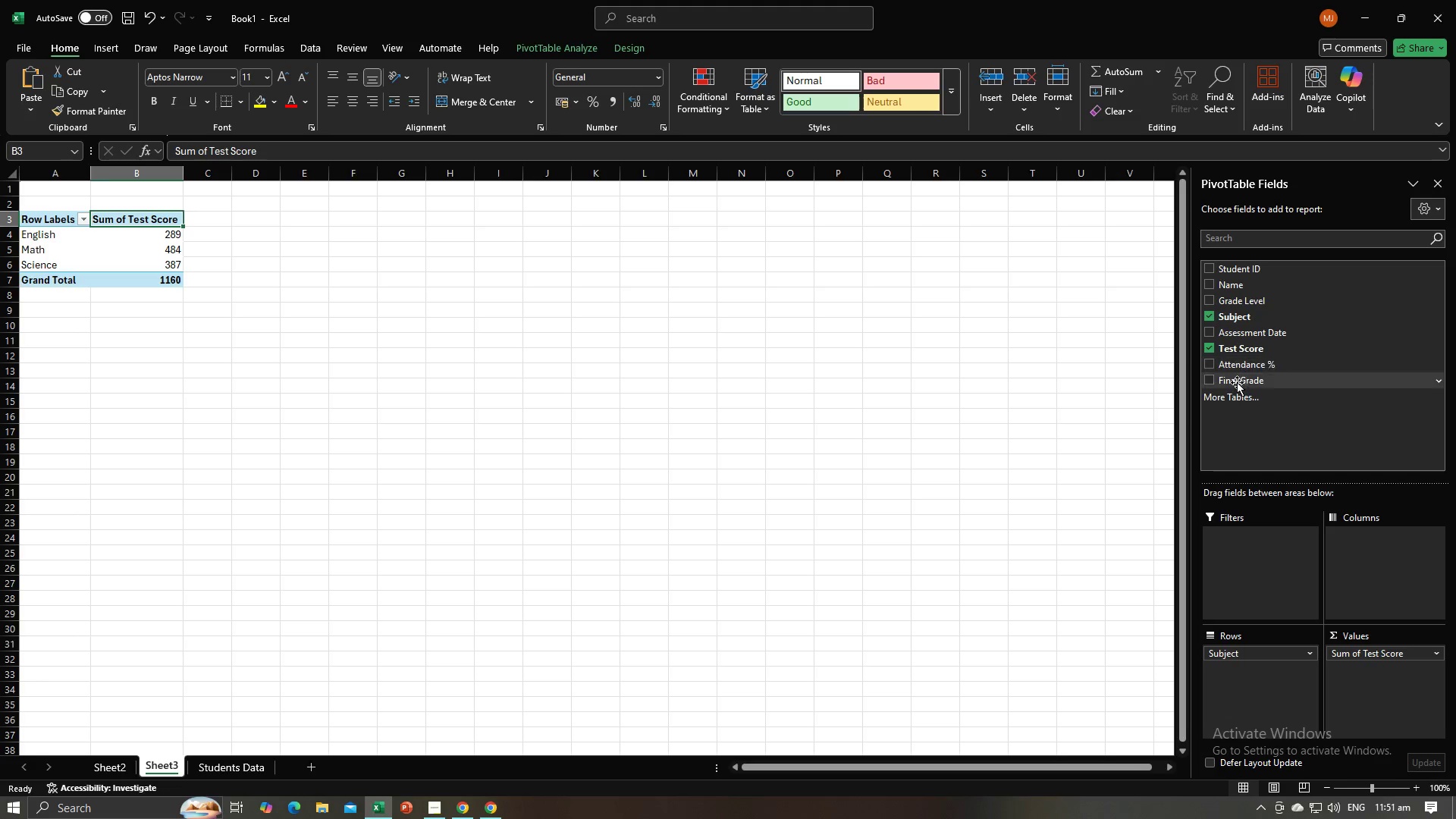 
wait(5.5)
 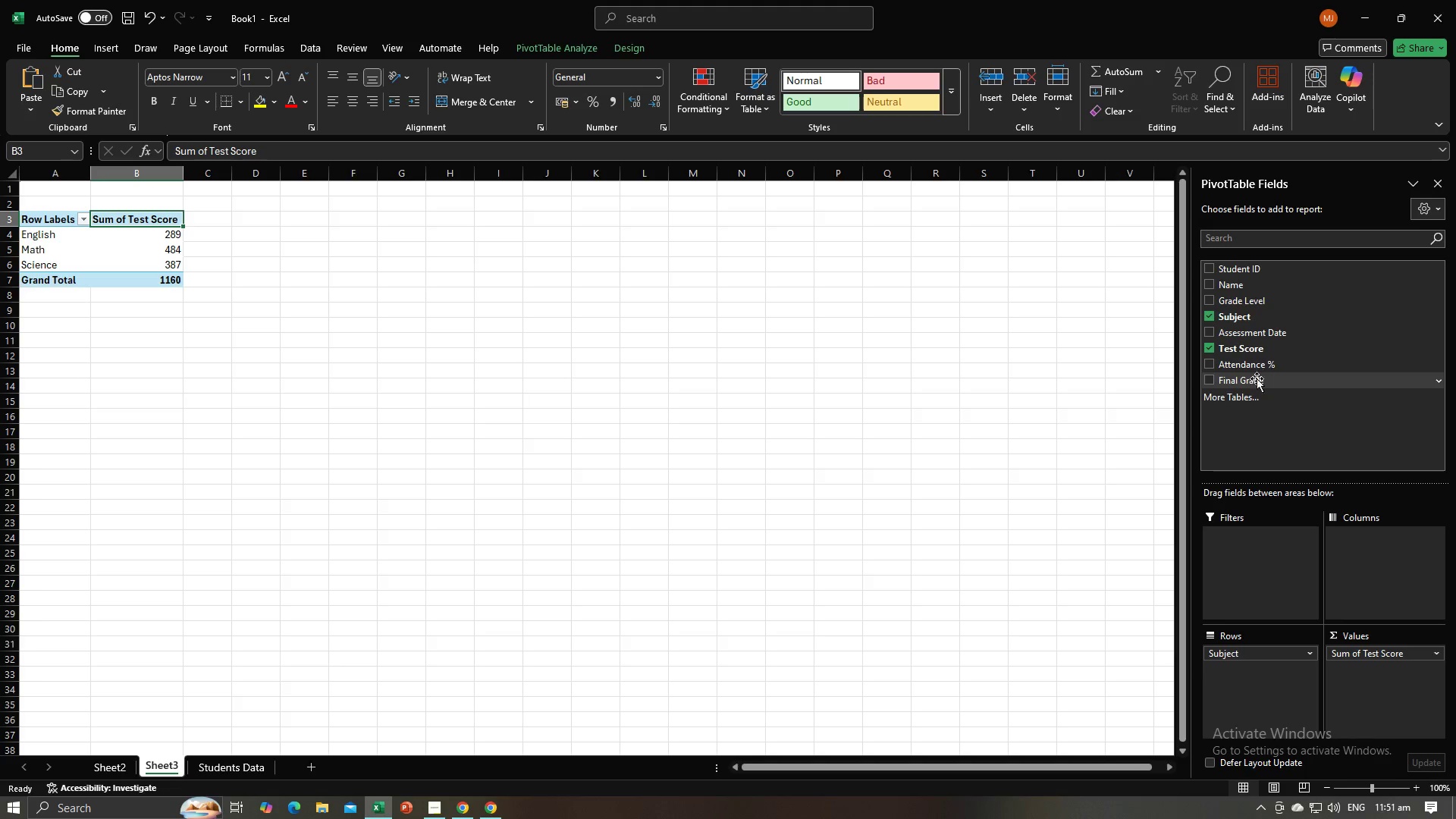 
left_click([133, 344])
 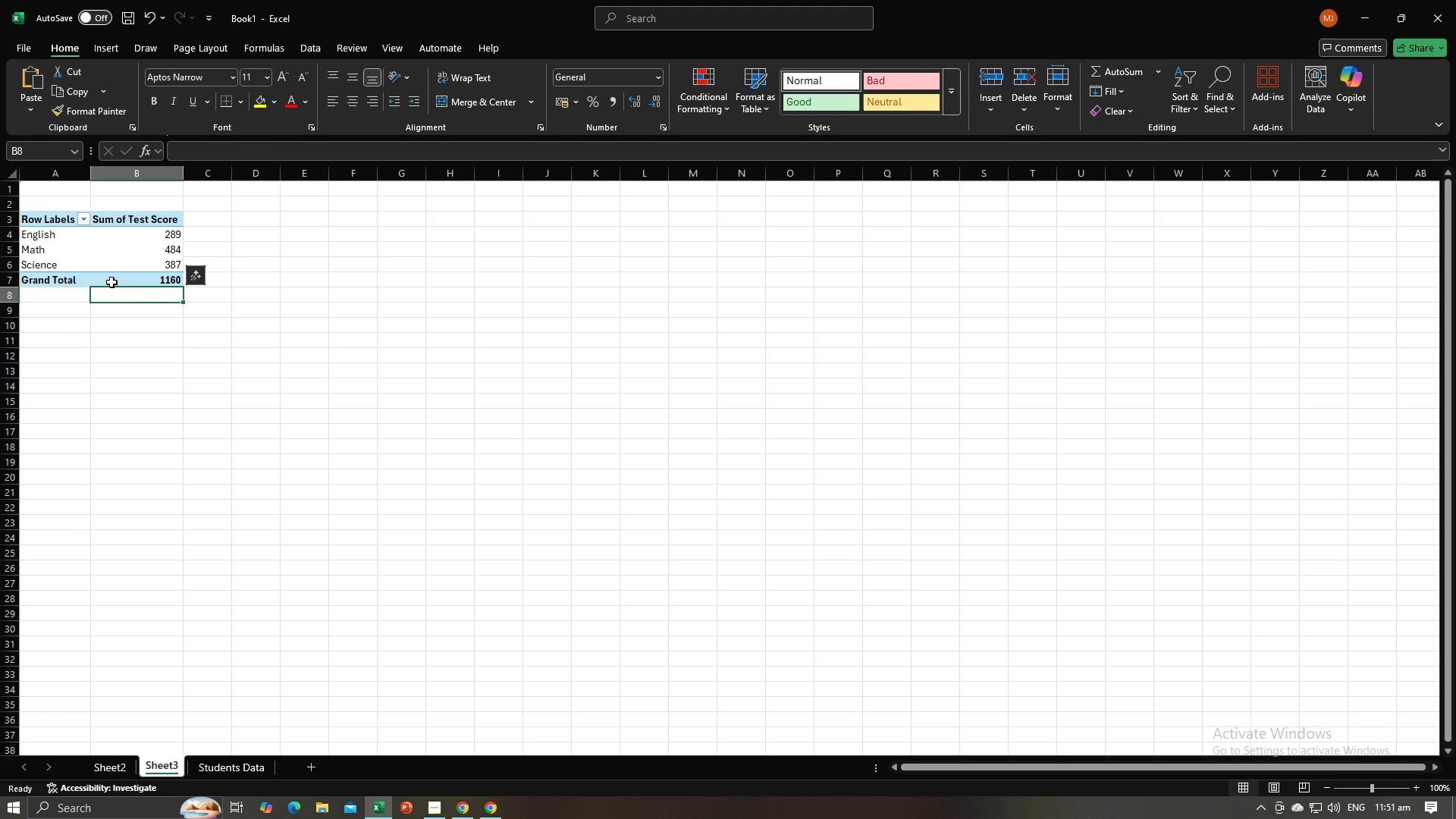 
double_click([111, 282])
 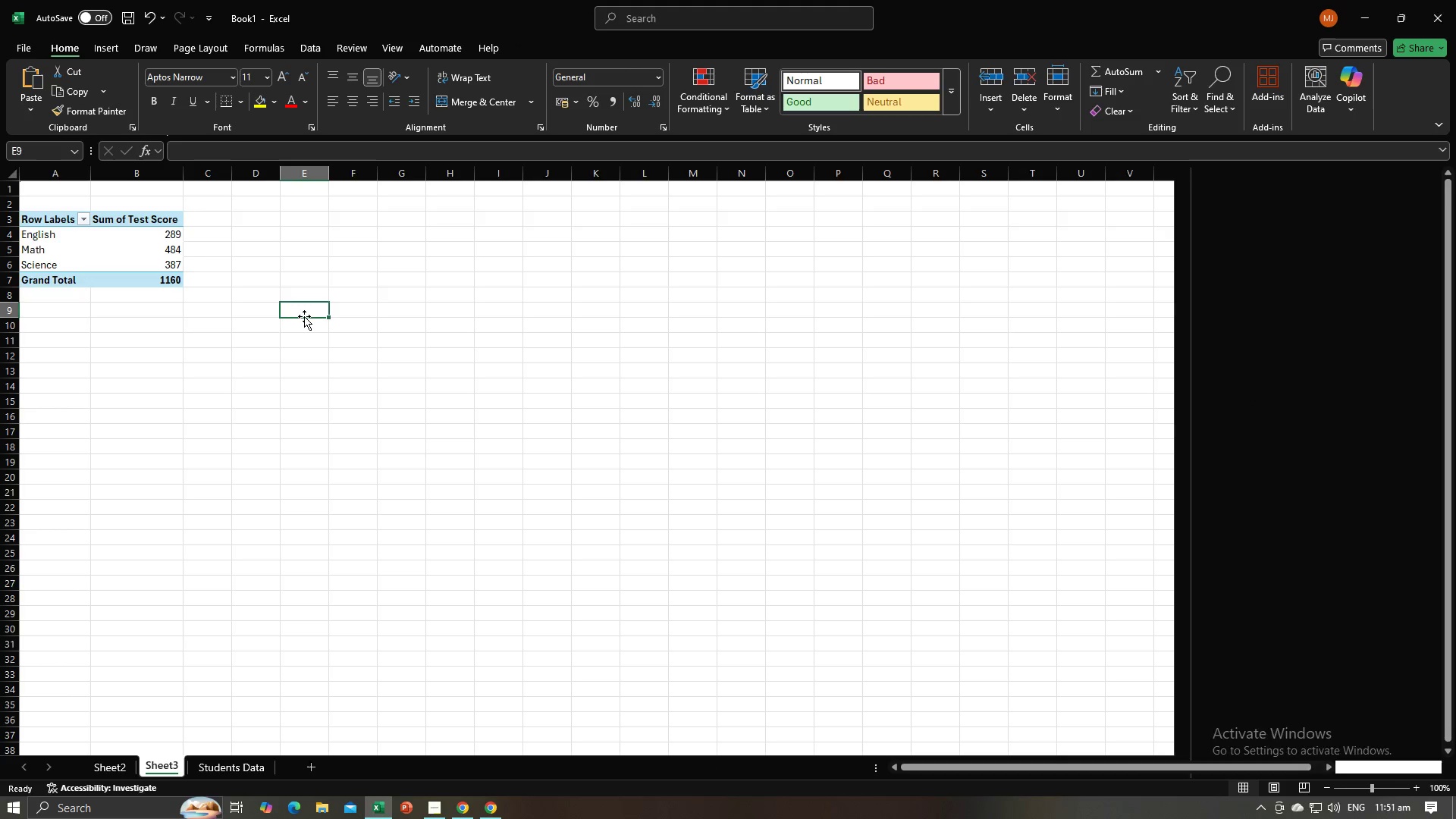 
key(Alt+AltLeft)
 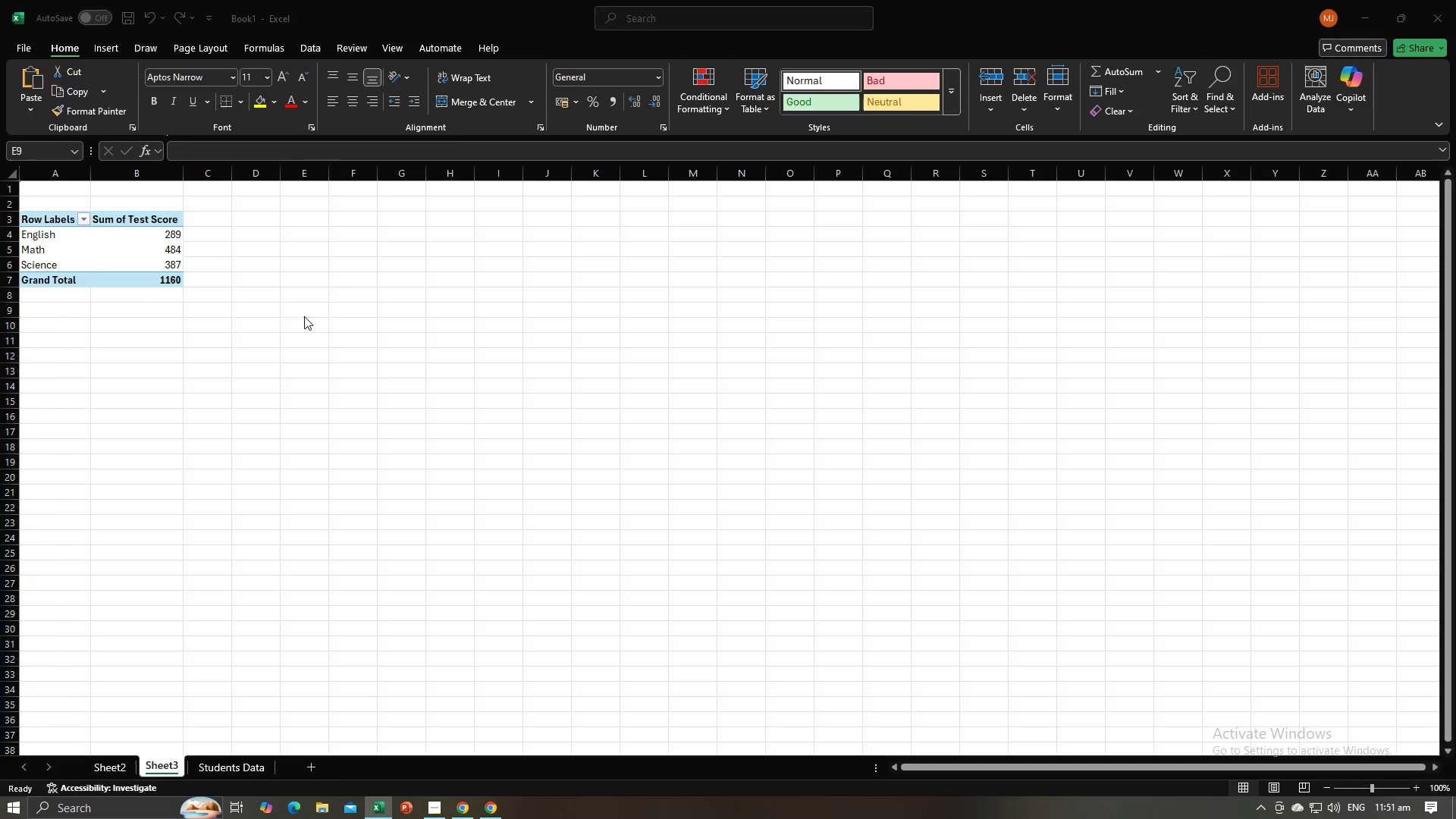 
key(Alt+Tab)
 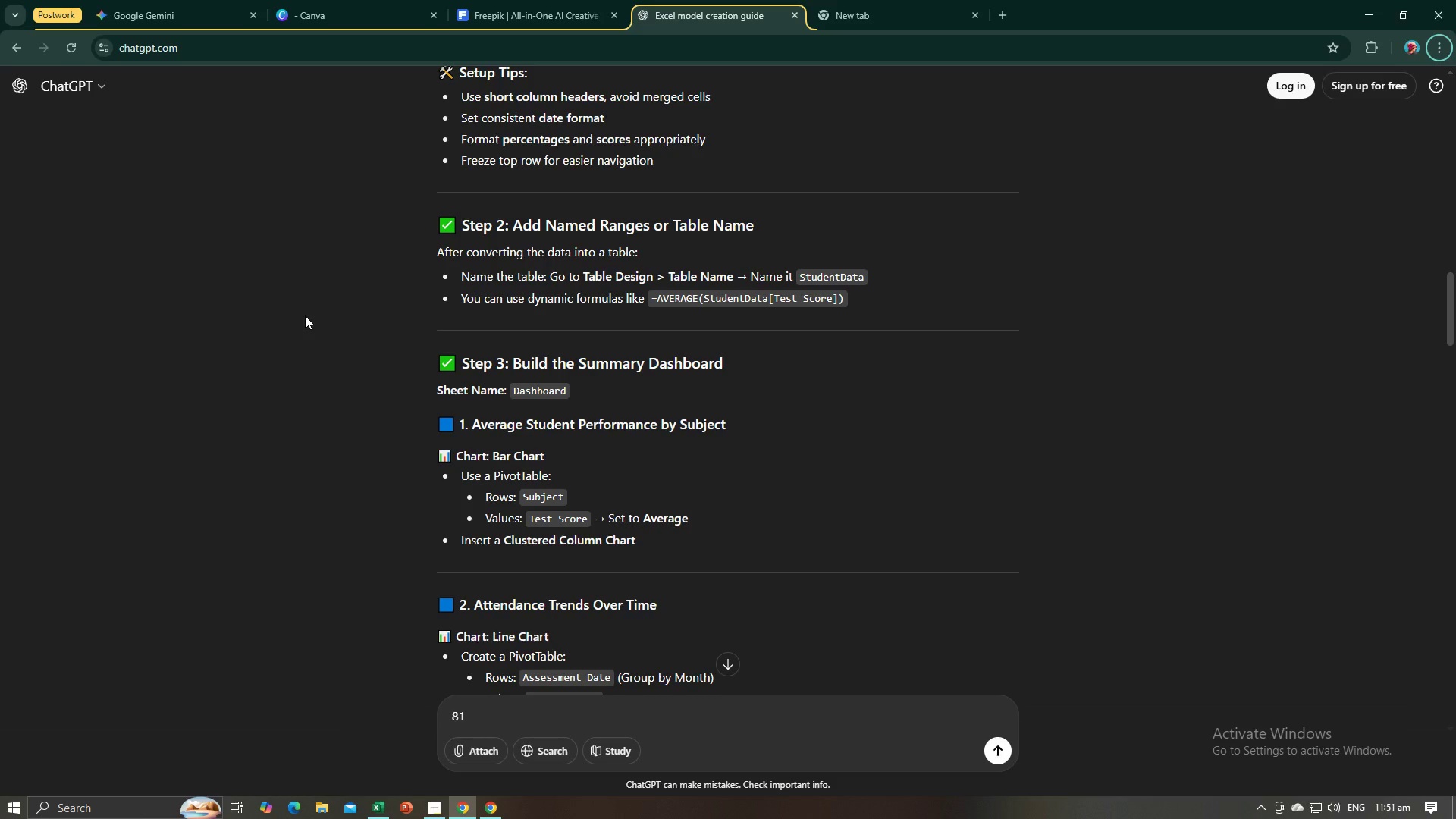 
wait(8.06)
 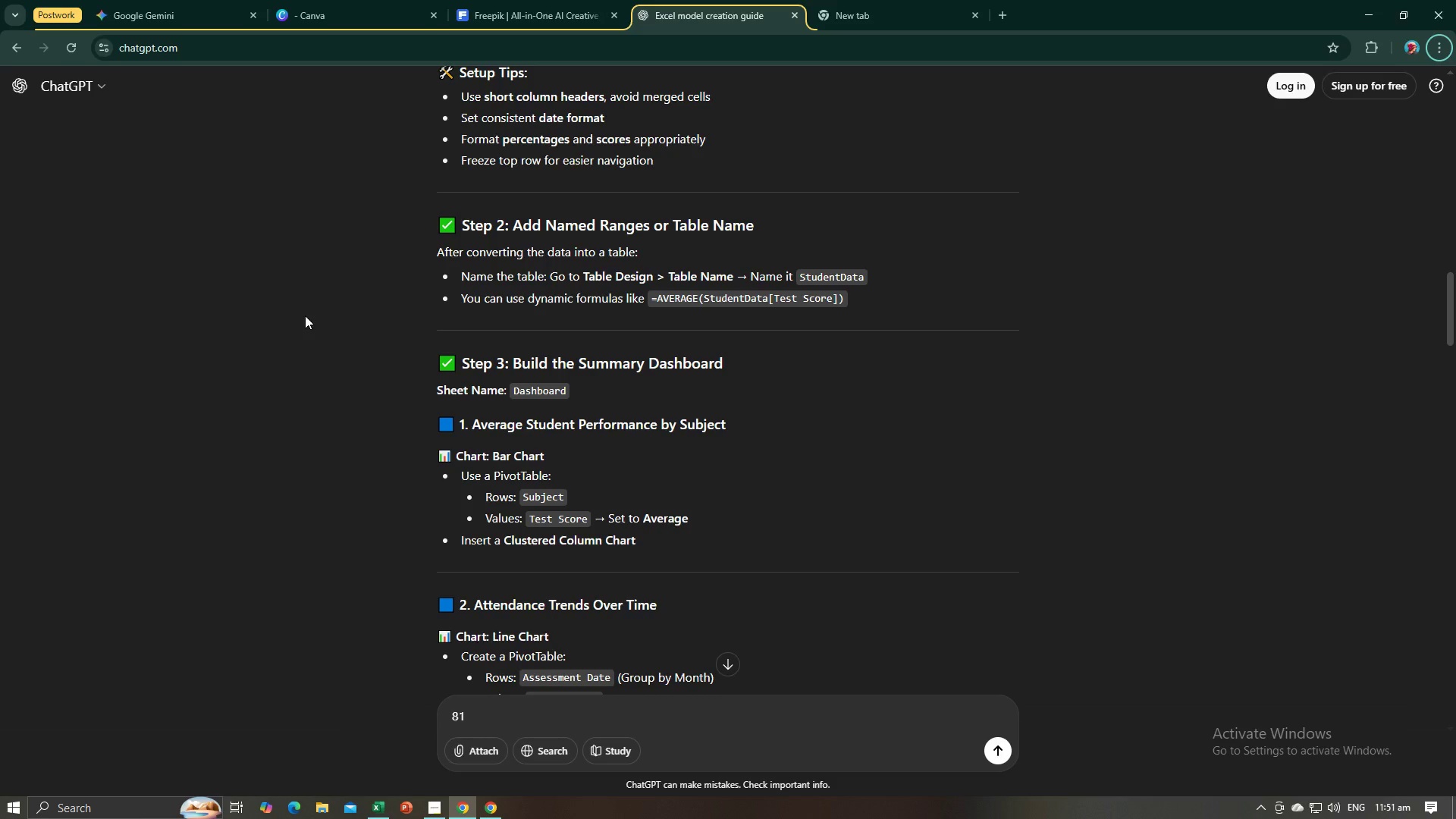 
key(Alt+AltLeft)
 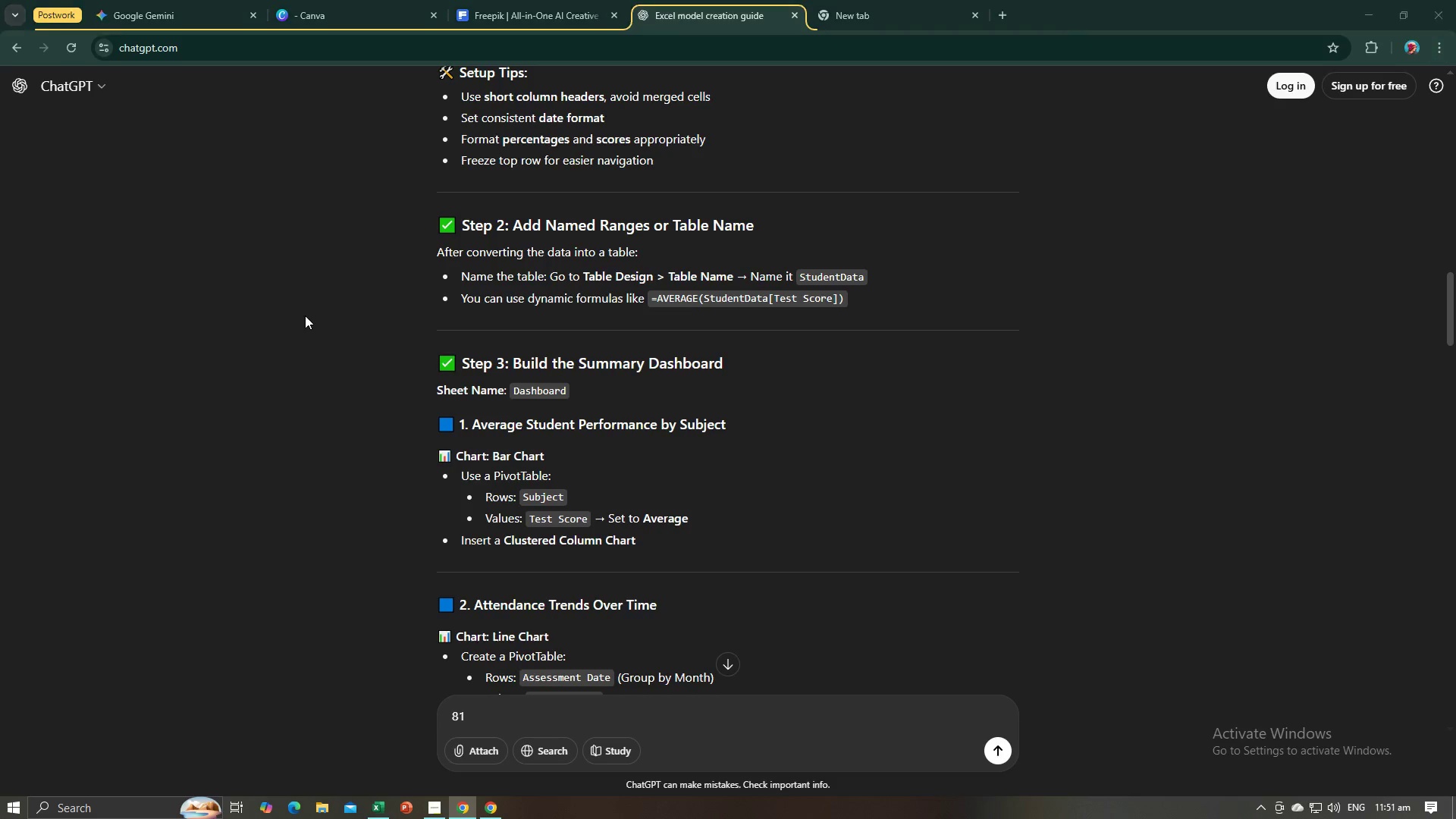 
key(Alt+Tab)
 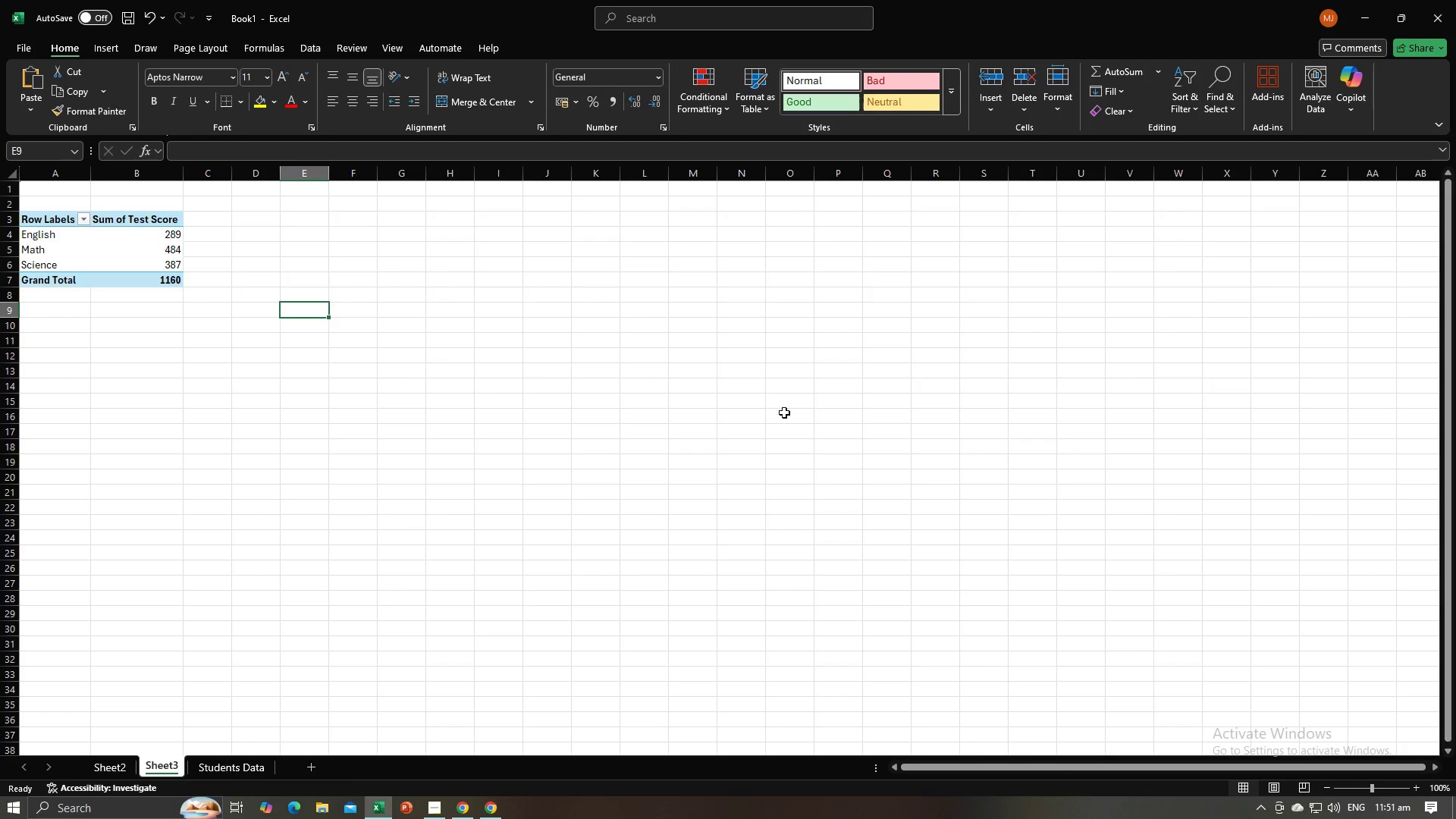 
left_click([945, 444])
 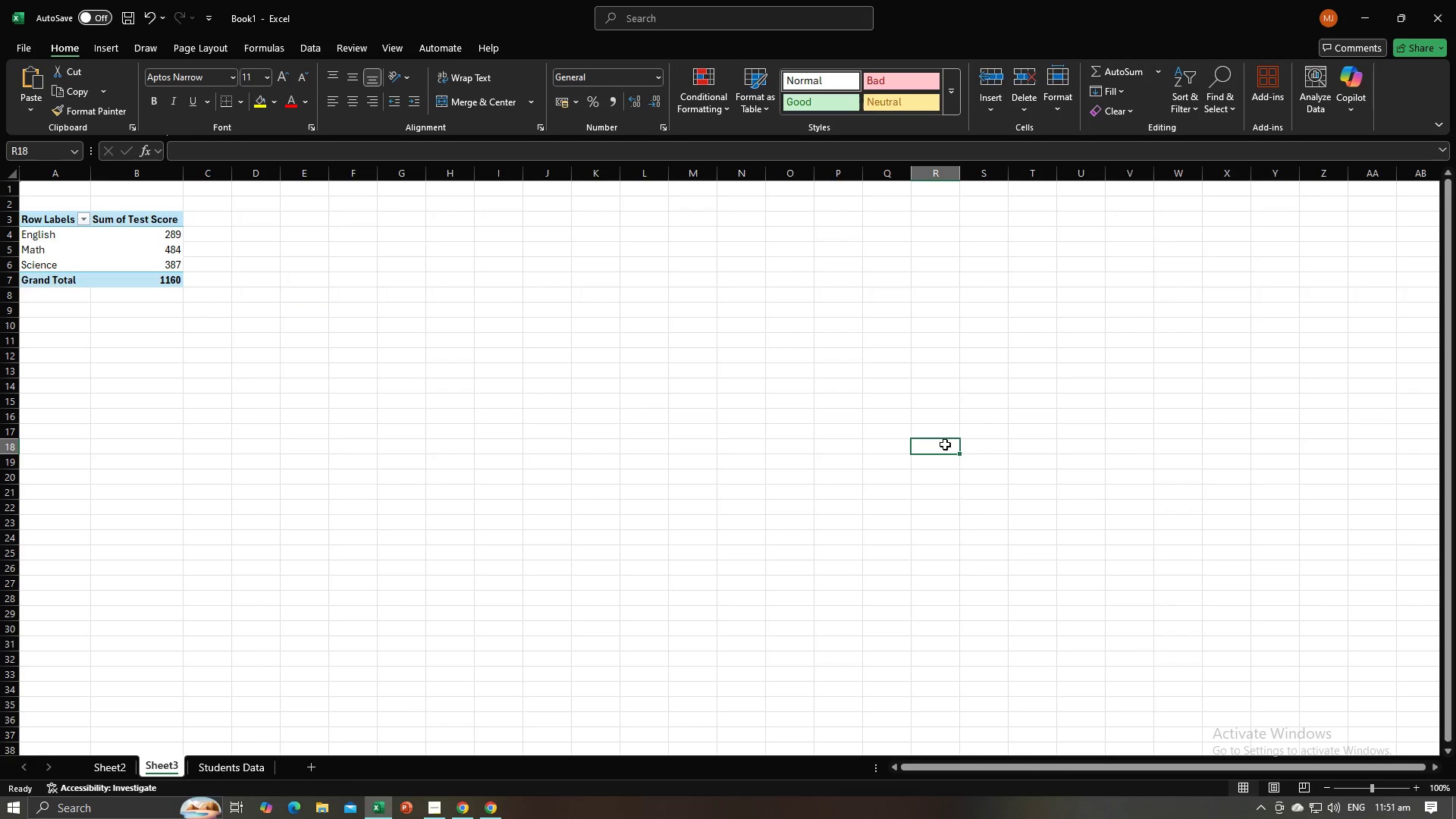 
key(Alt+AltLeft)
 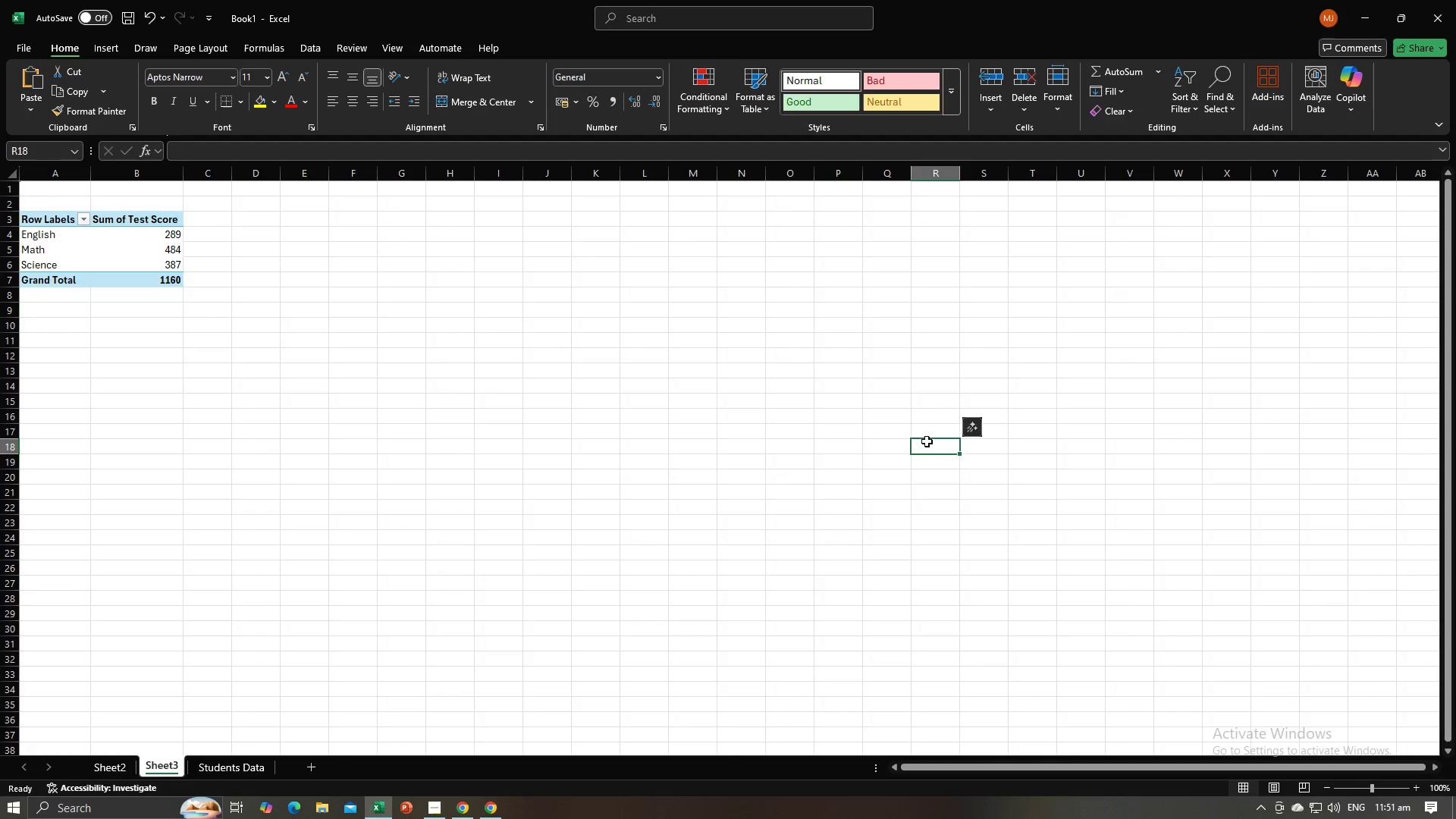 
key(Alt+Tab)
 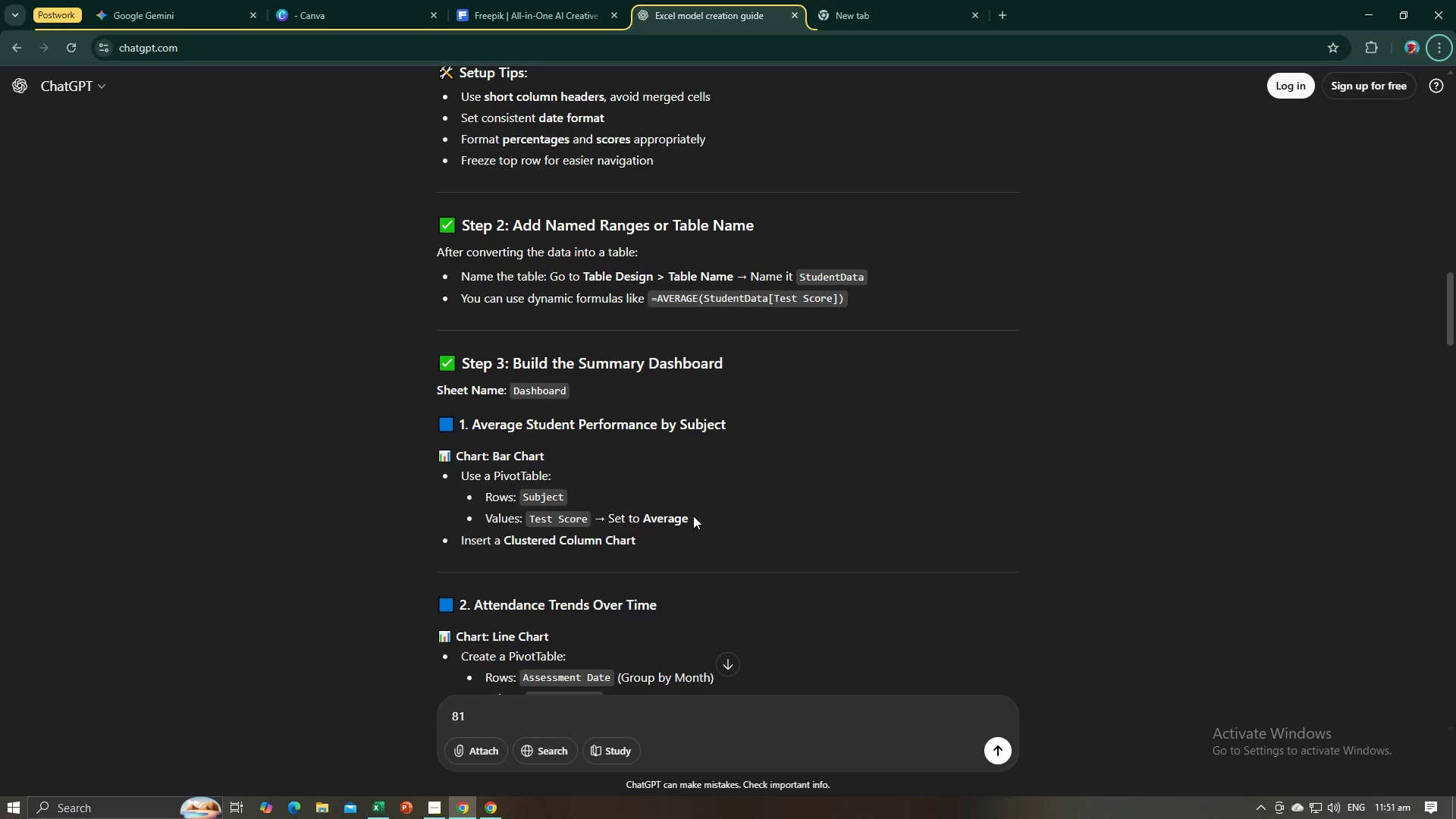 
key(Alt+AltLeft)
 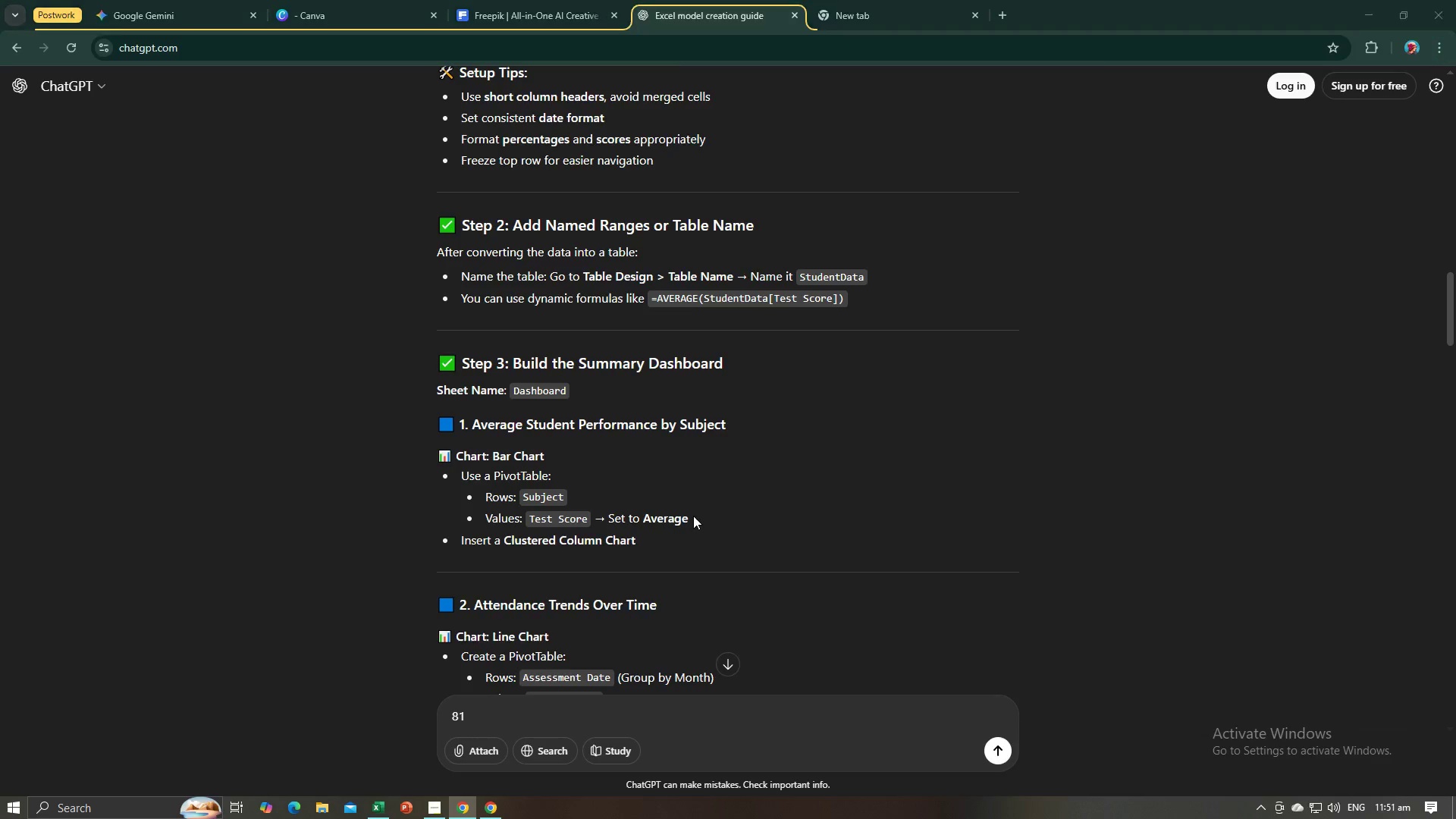 
key(Alt+Tab)
 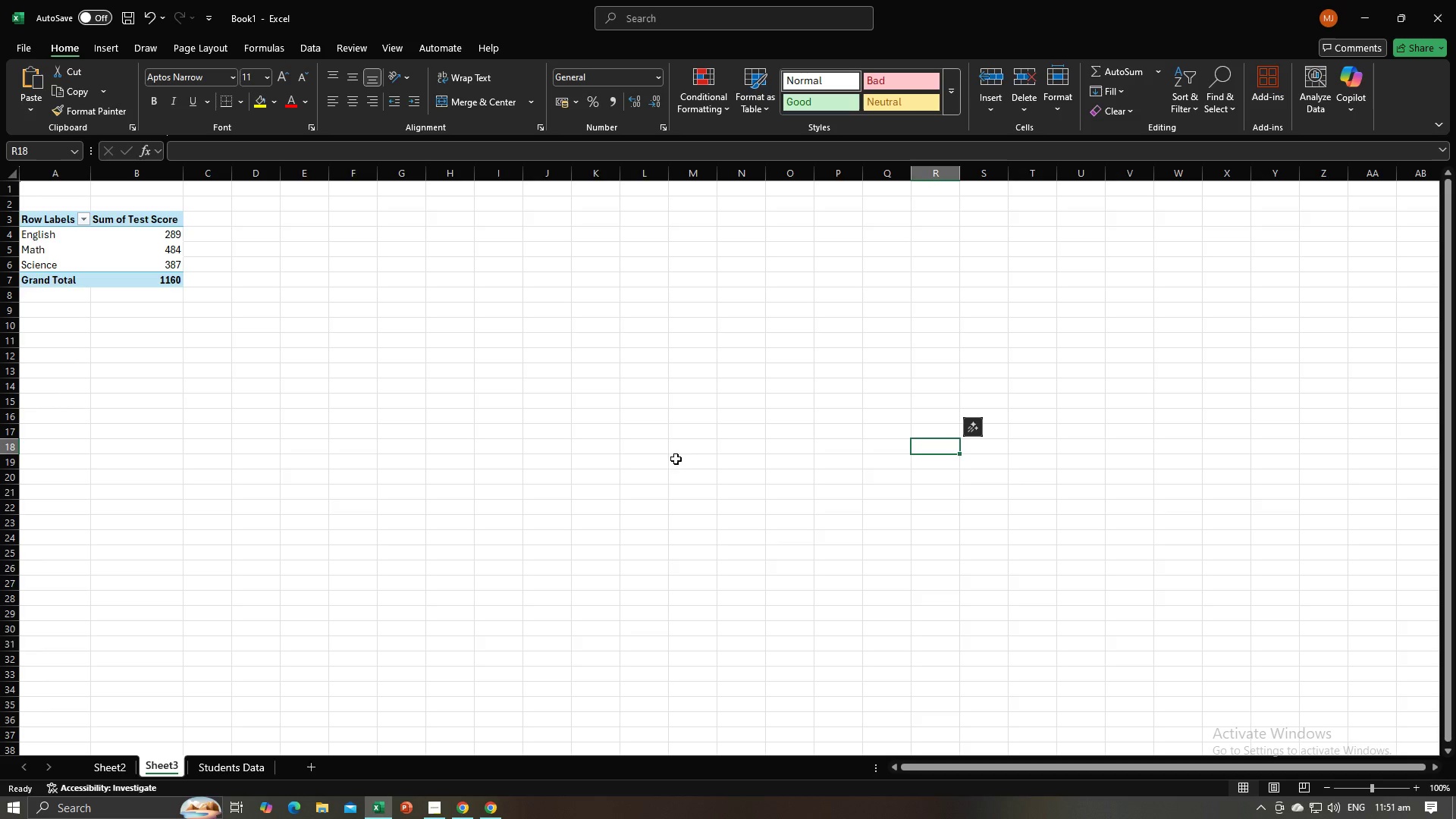 
key(Alt+AltLeft)
 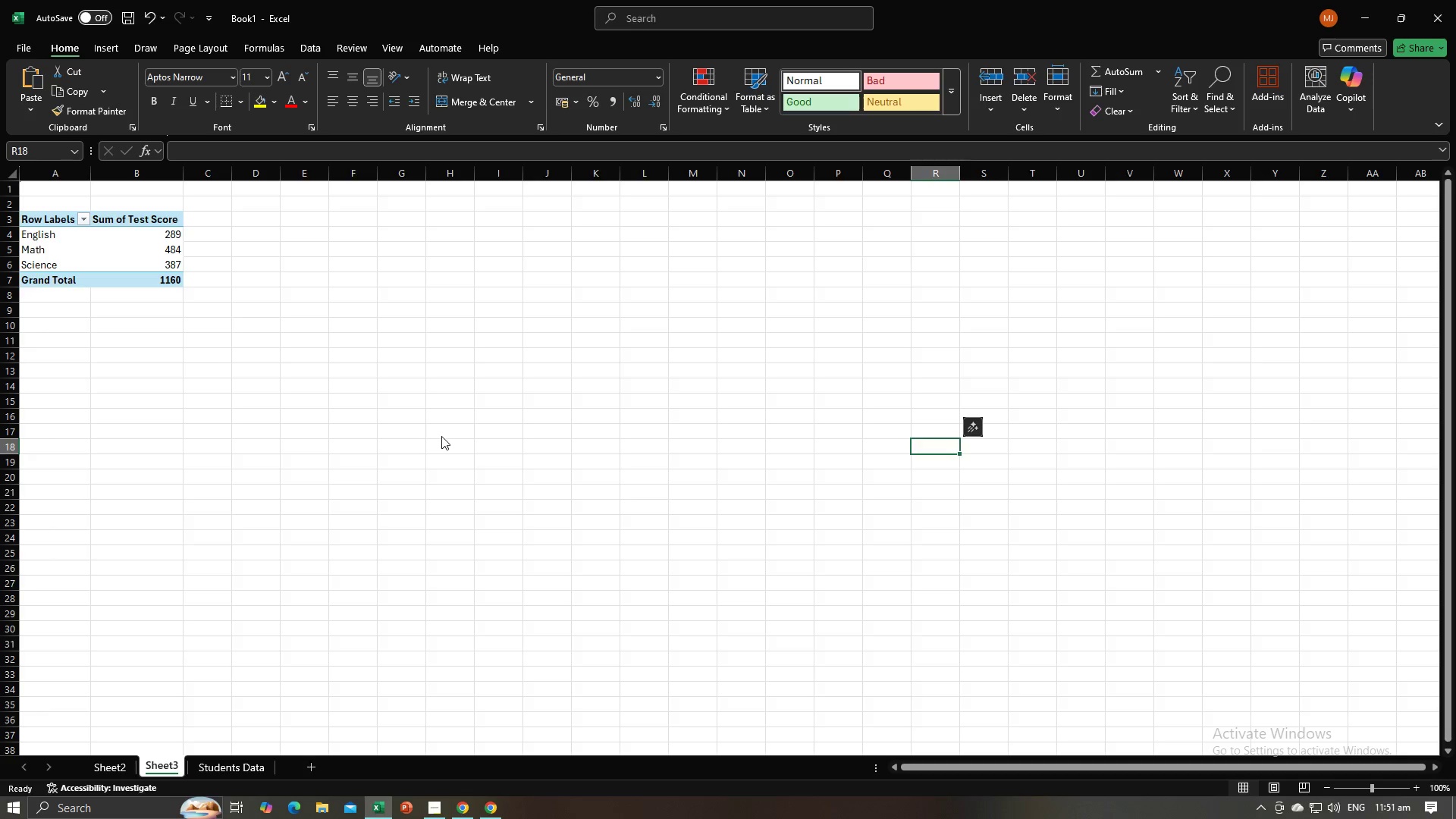 
key(Alt+Tab)
 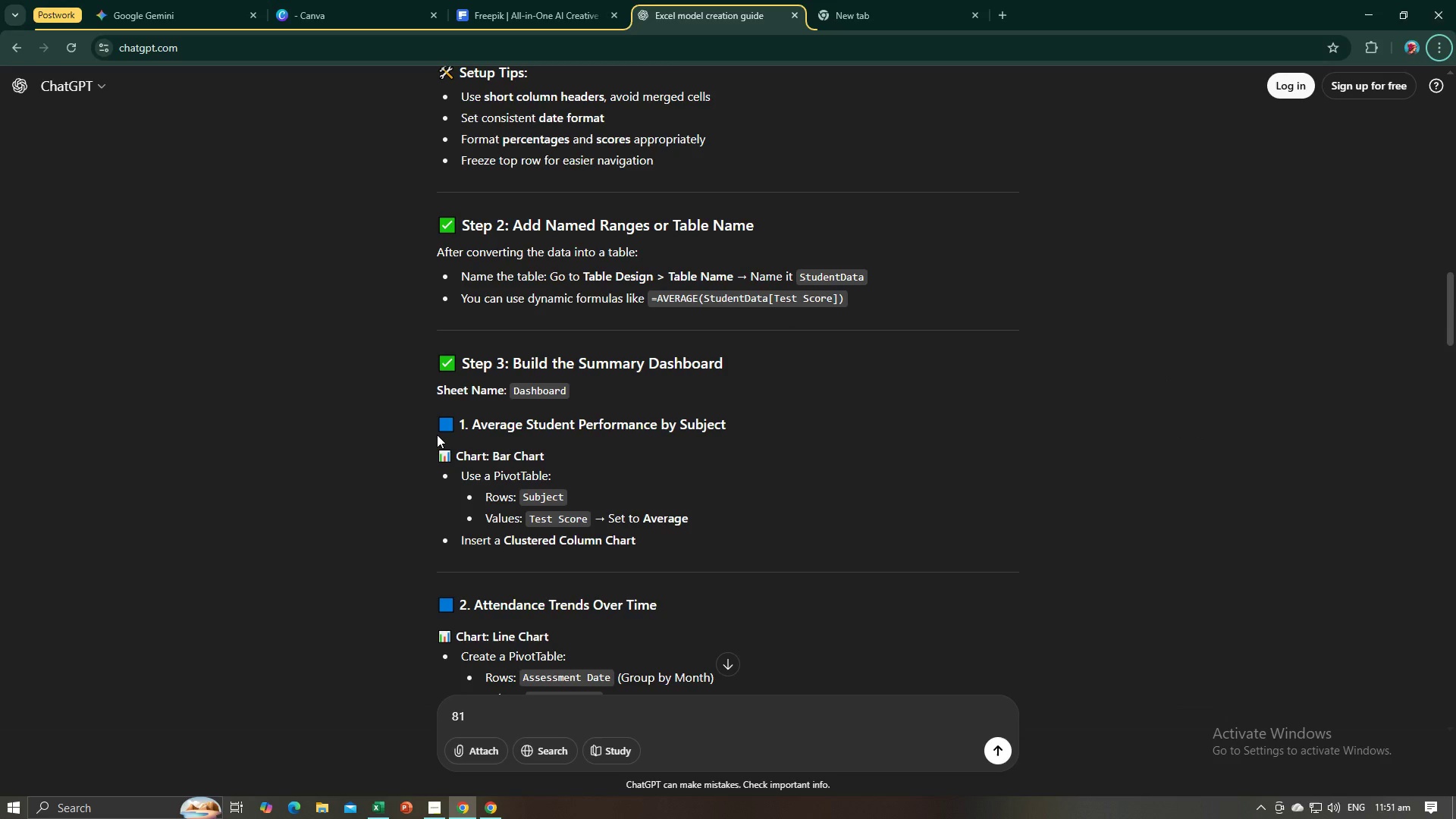 
key(Alt+AltLeft)
 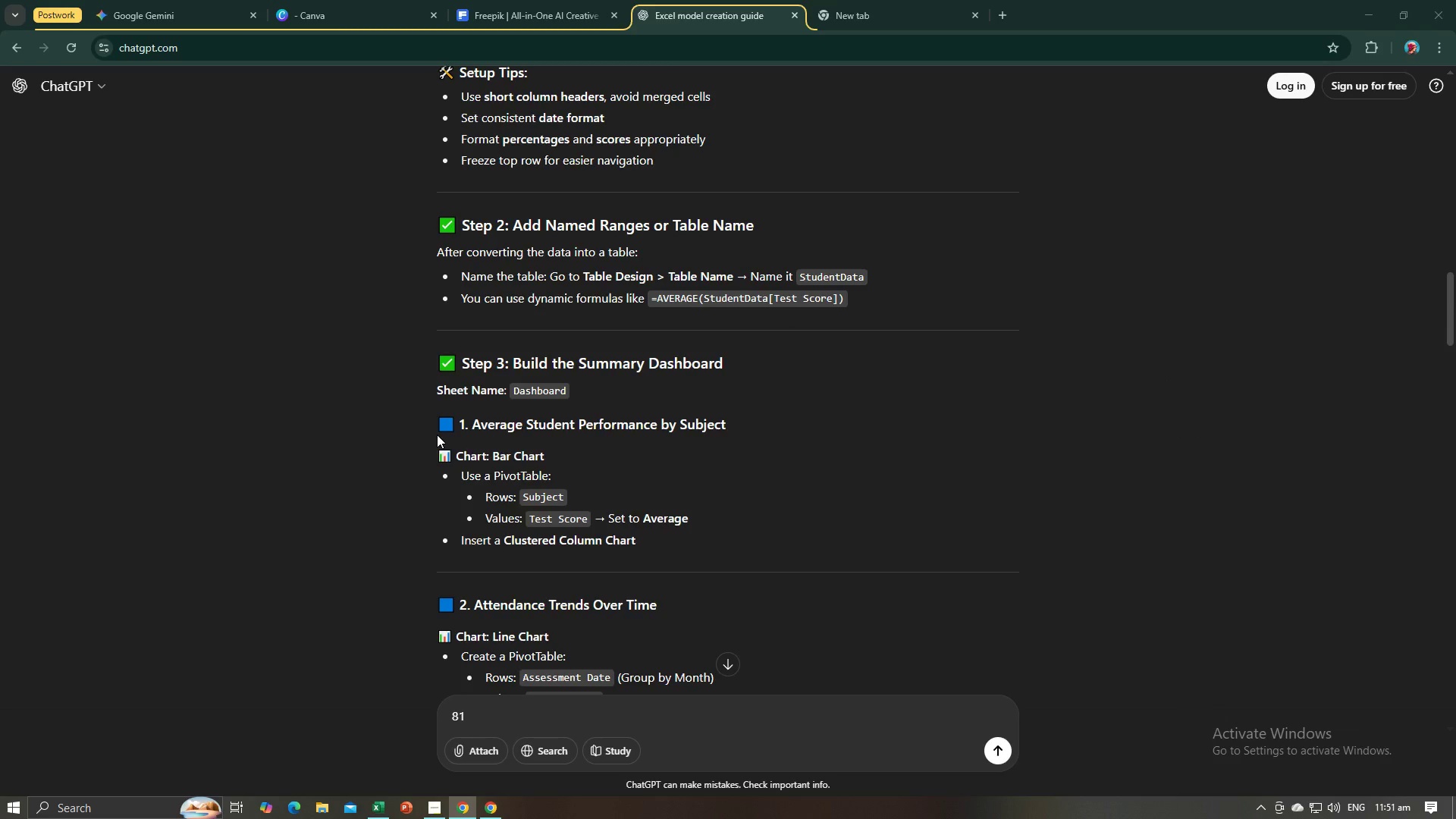 
key(Alt+Tab)
 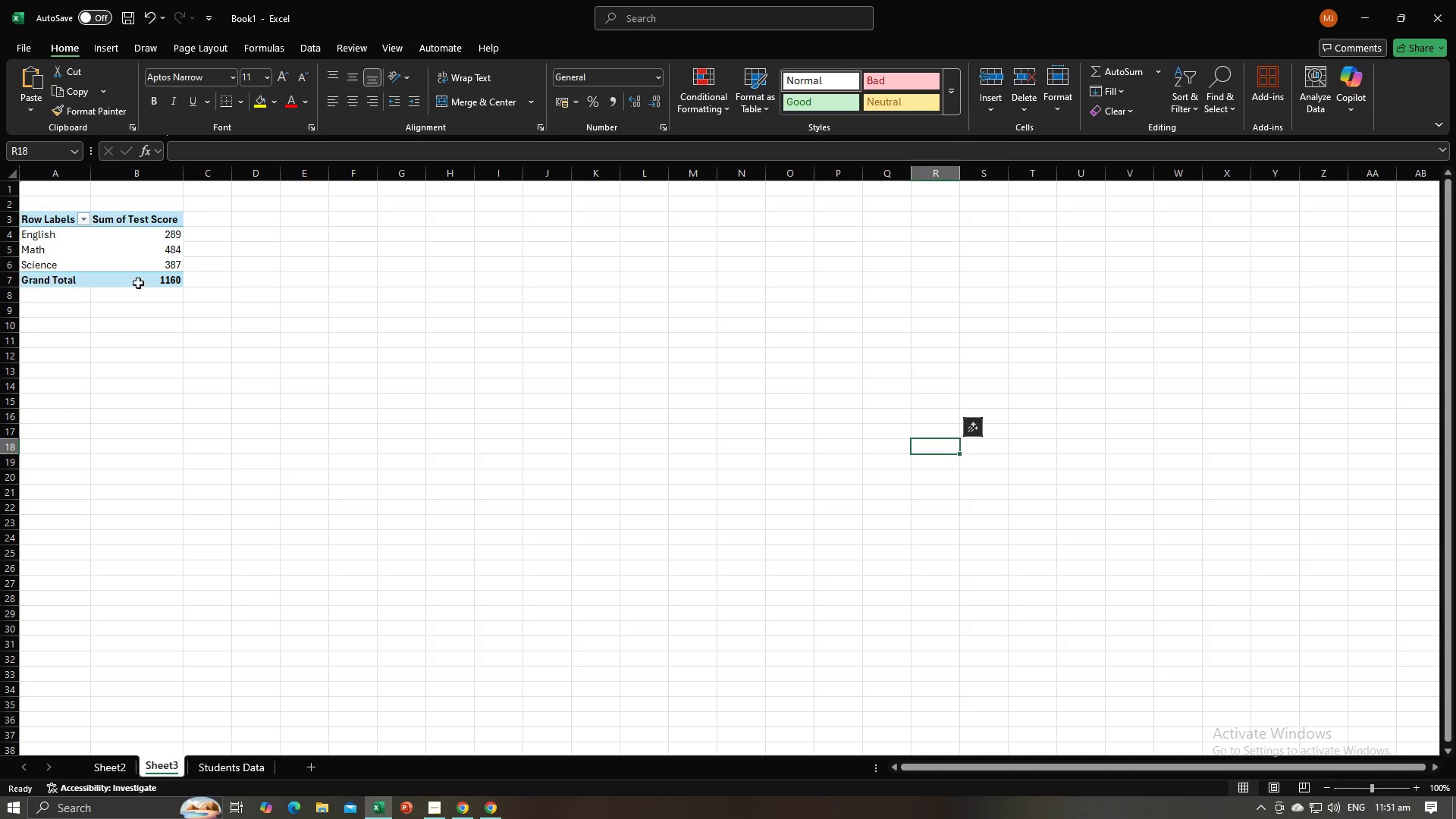 
left_click_drag(start_coordinate=[134, 284], to_coordinate=[154, 284])
 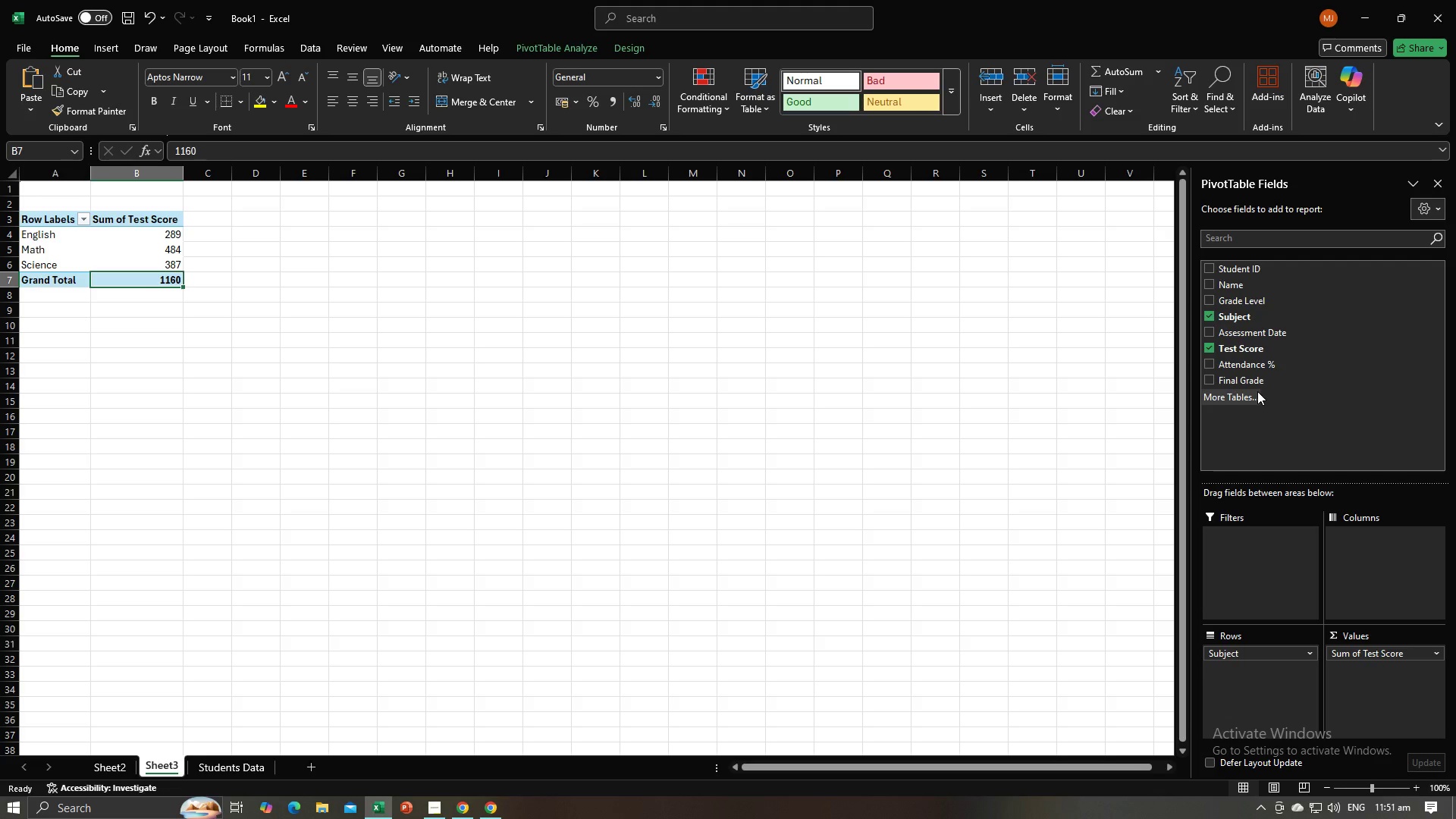 
left_click([1258, 391])
 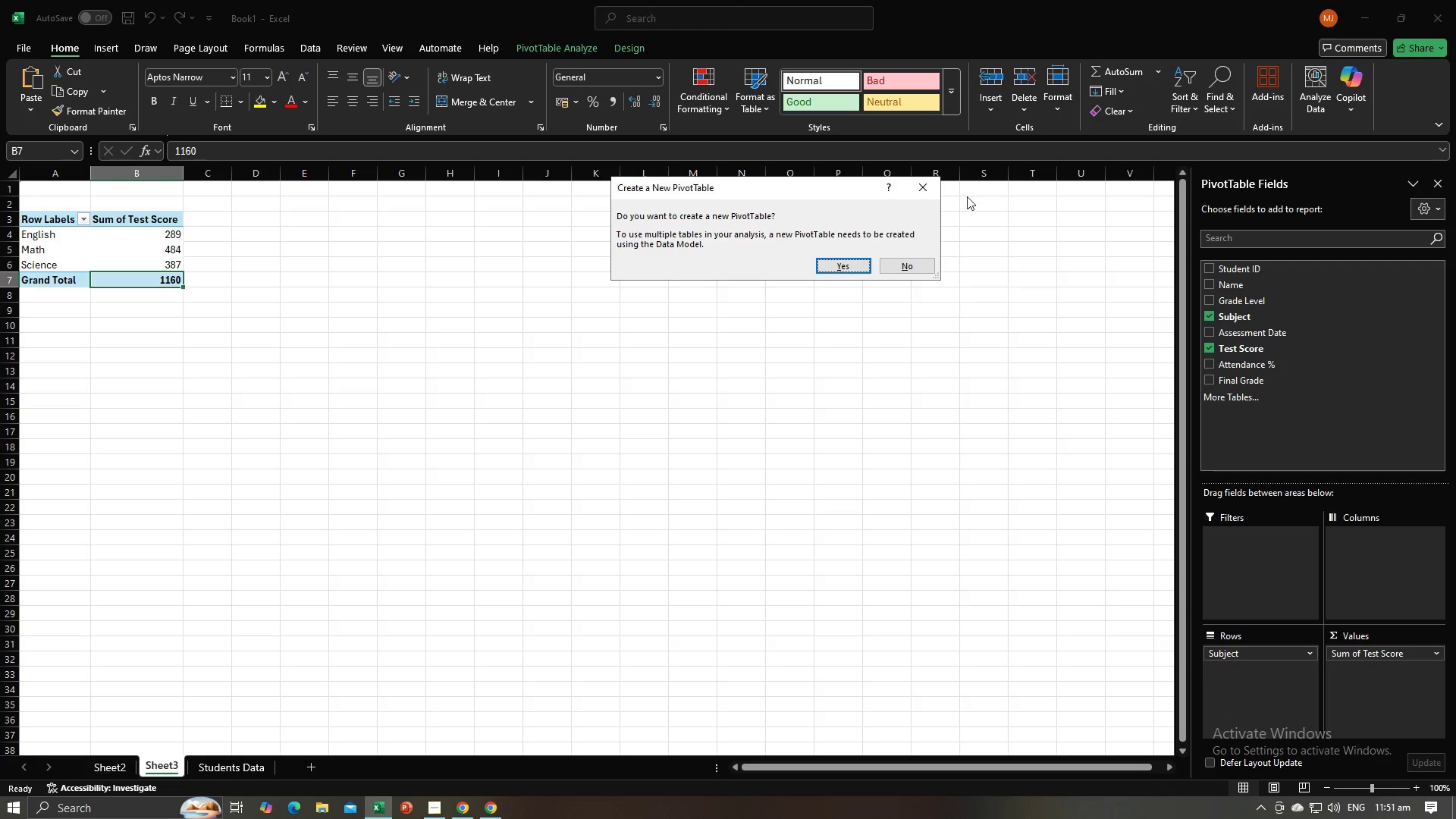 
left_click([925, 192])
 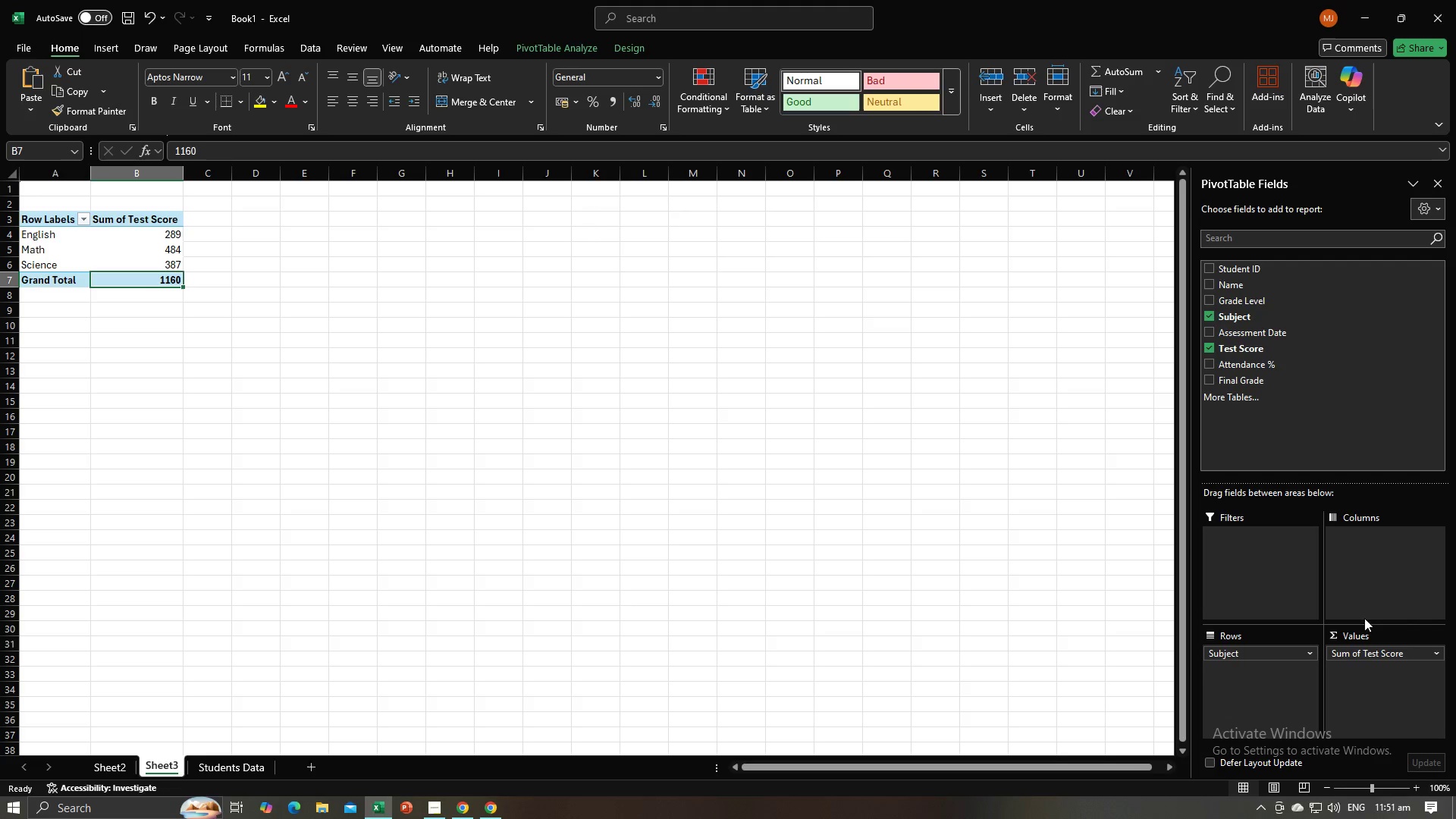 
double_click([1360, 694])
 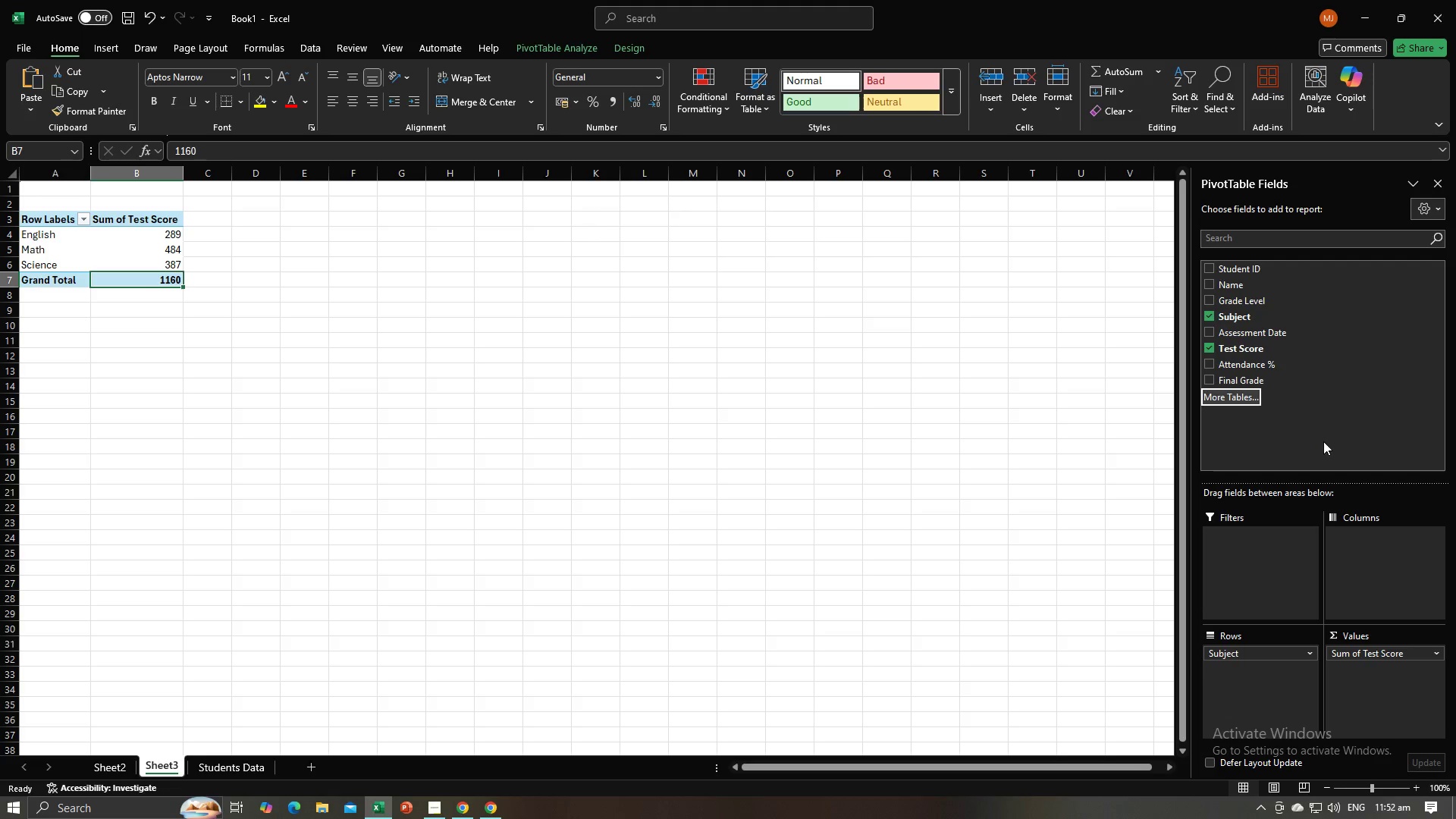 
left_click([1324, 431])
 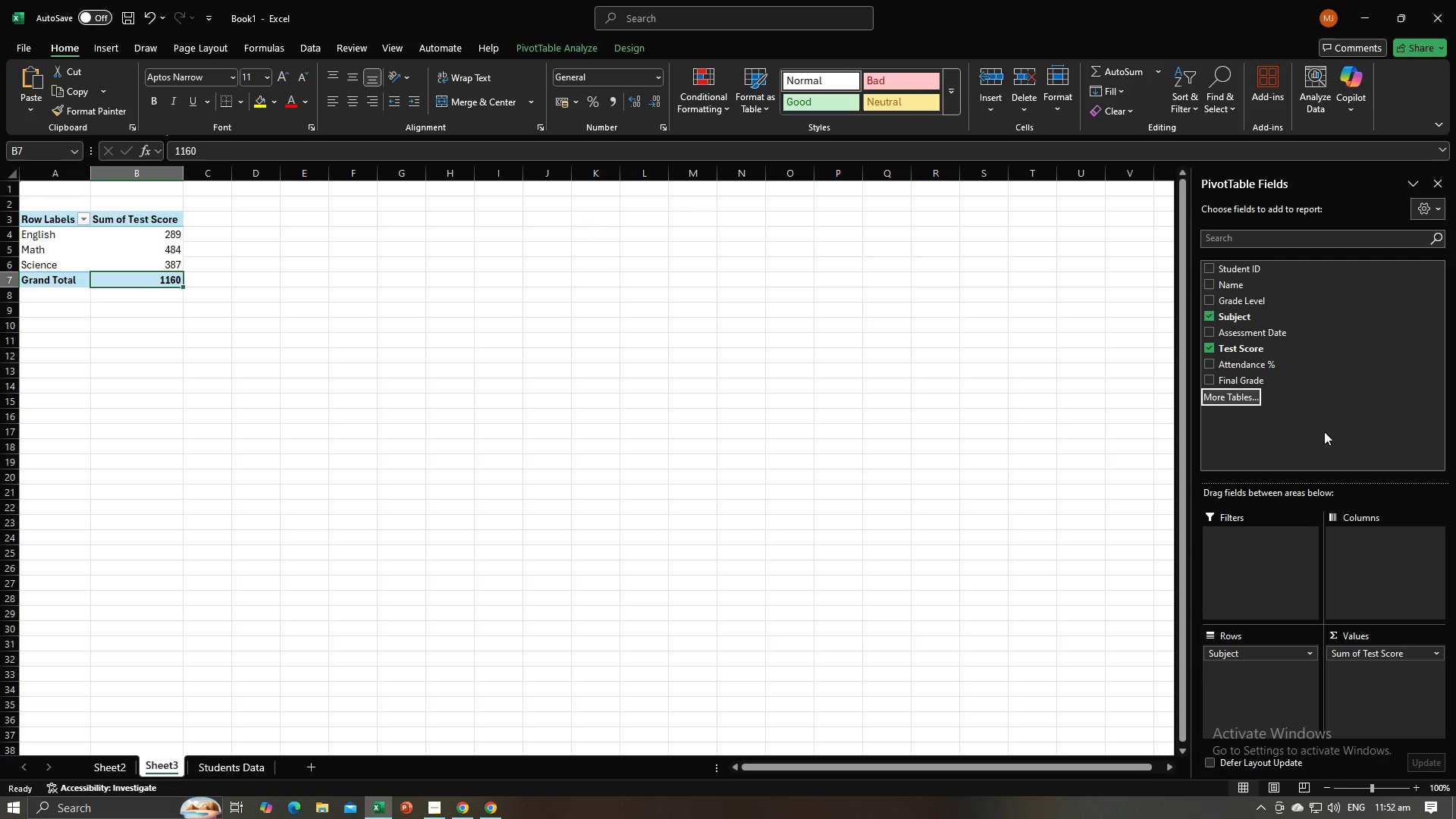 
key(Alt+AltLeft)
 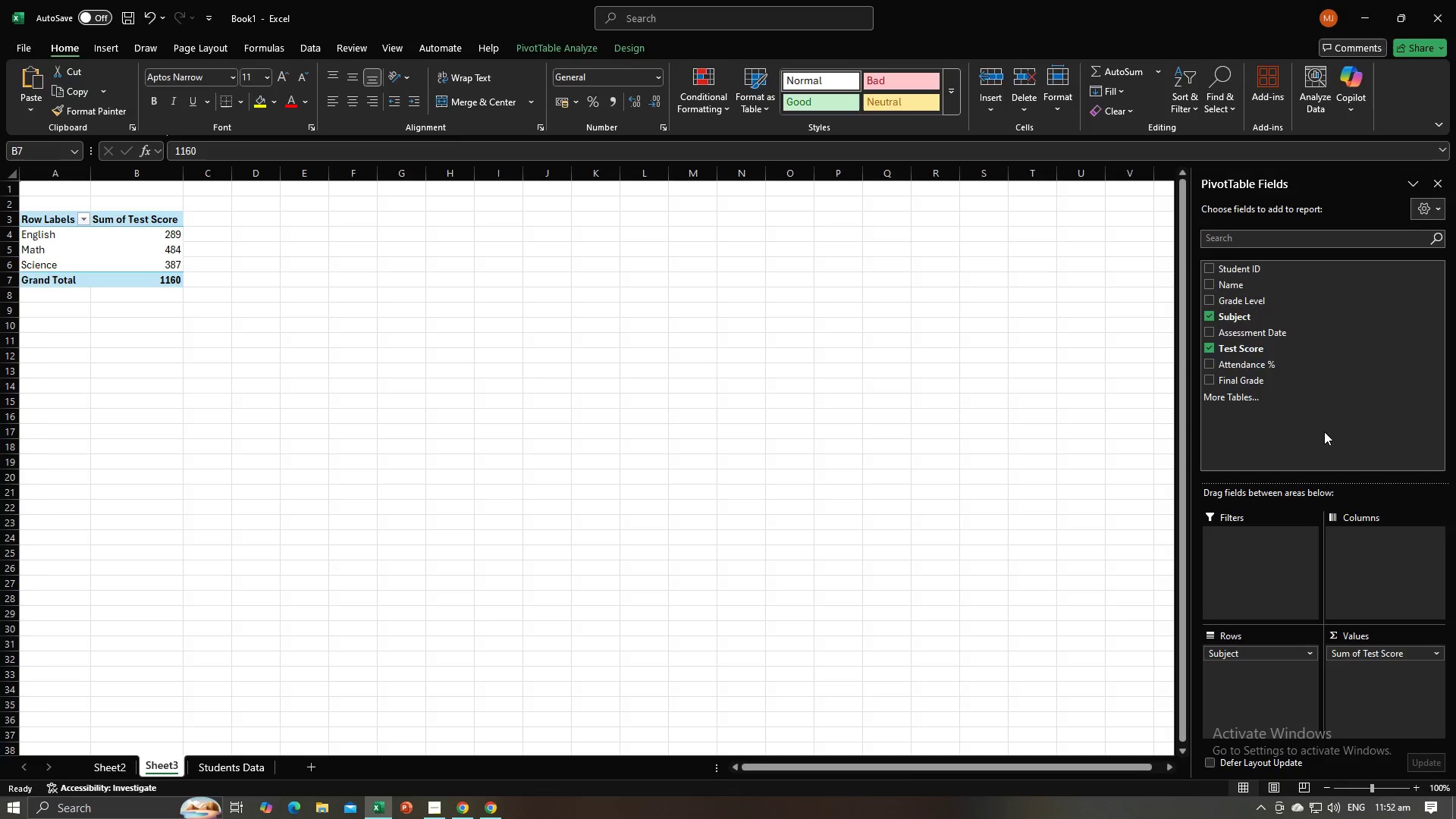 
key(Alt+Tab)
 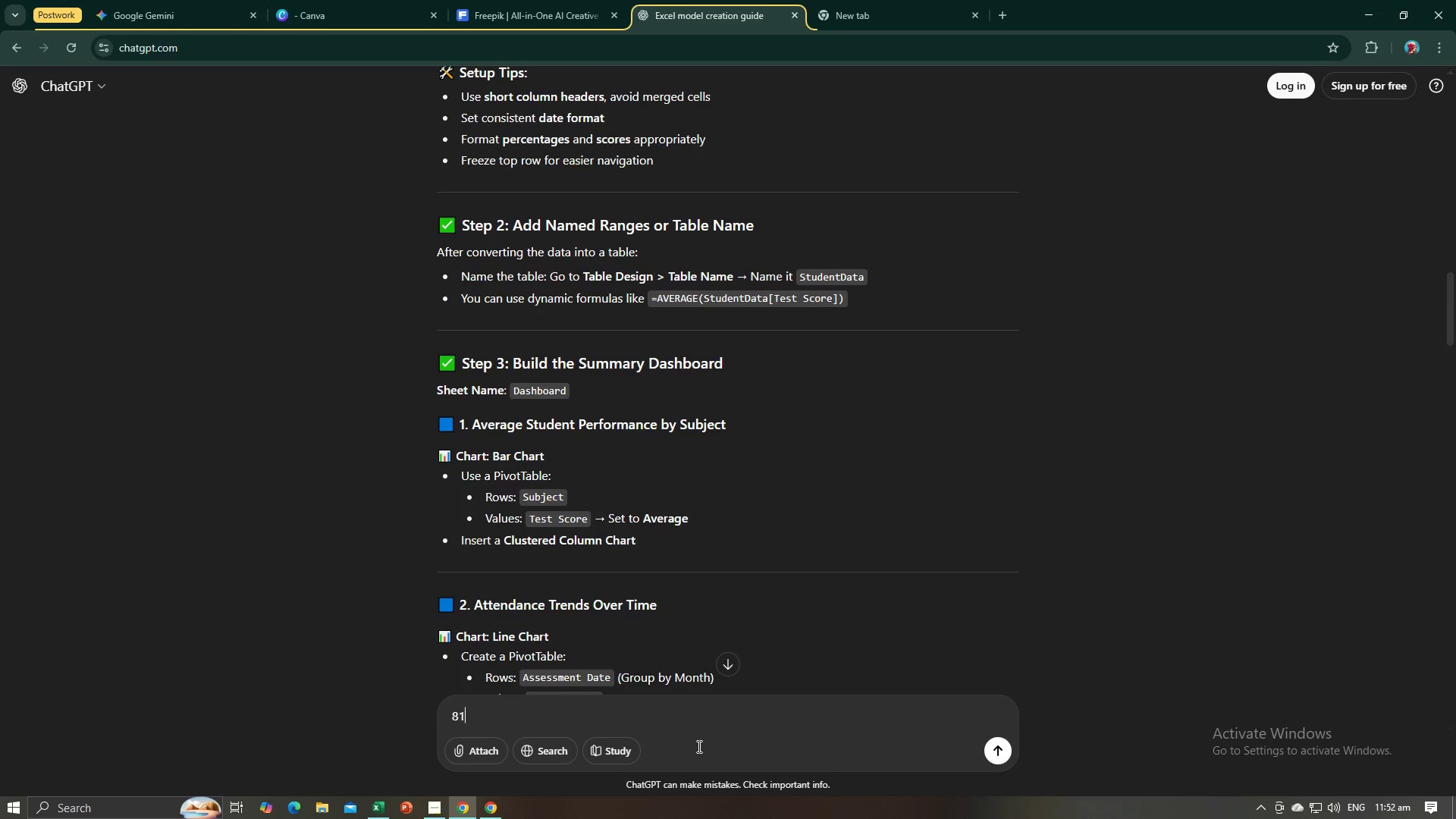 
double_click([717, 726])
 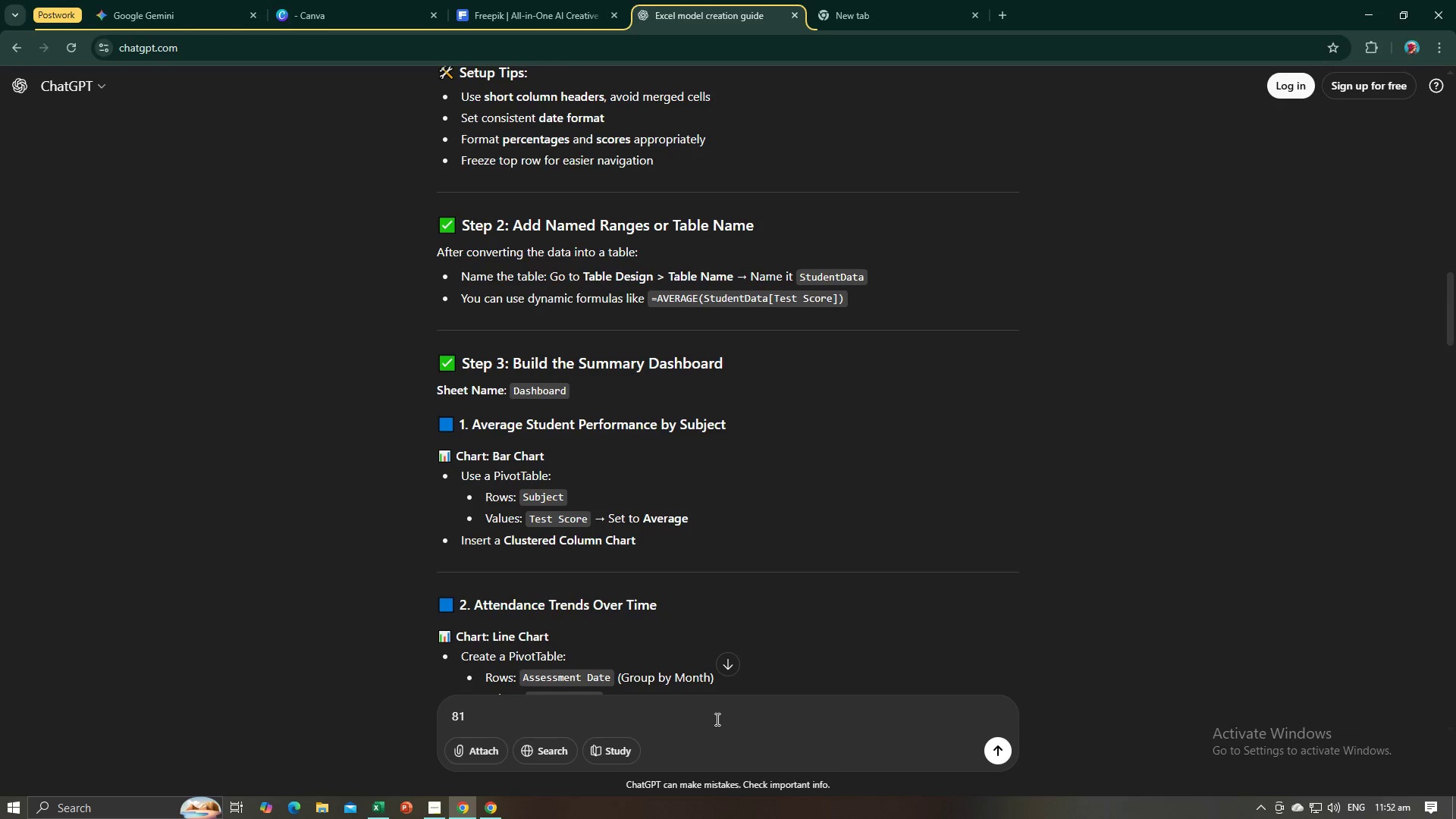 
left_click_drag(start_coordinate=[716, 719], to_coordinate=[419, 714])
 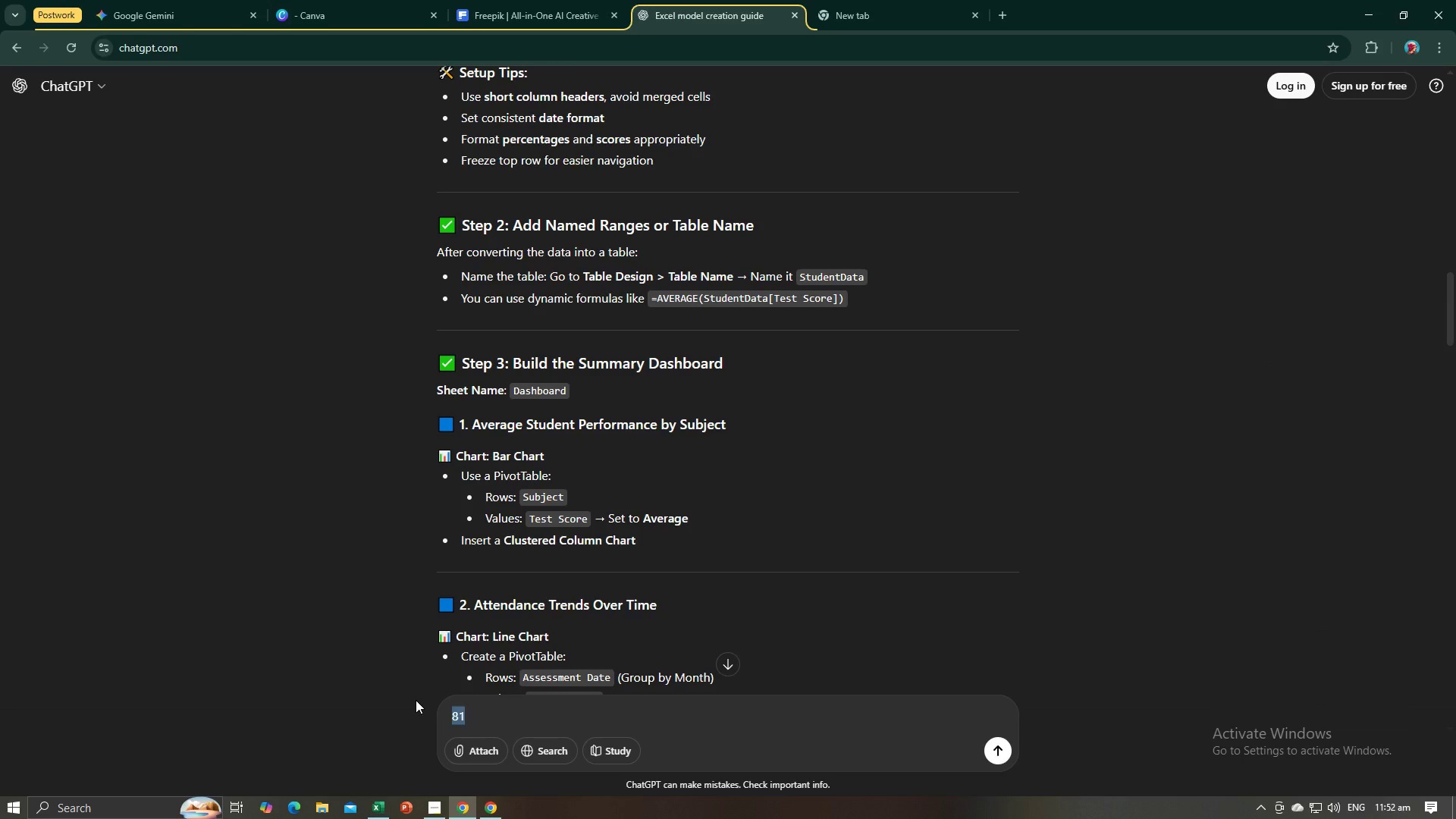 
type(how to set averahe )
key(Backspace)
key(Backspace)
key(Backspace)
type(ge in po)
key(Backspace)
key(Backspace)
type(pivot trable)
 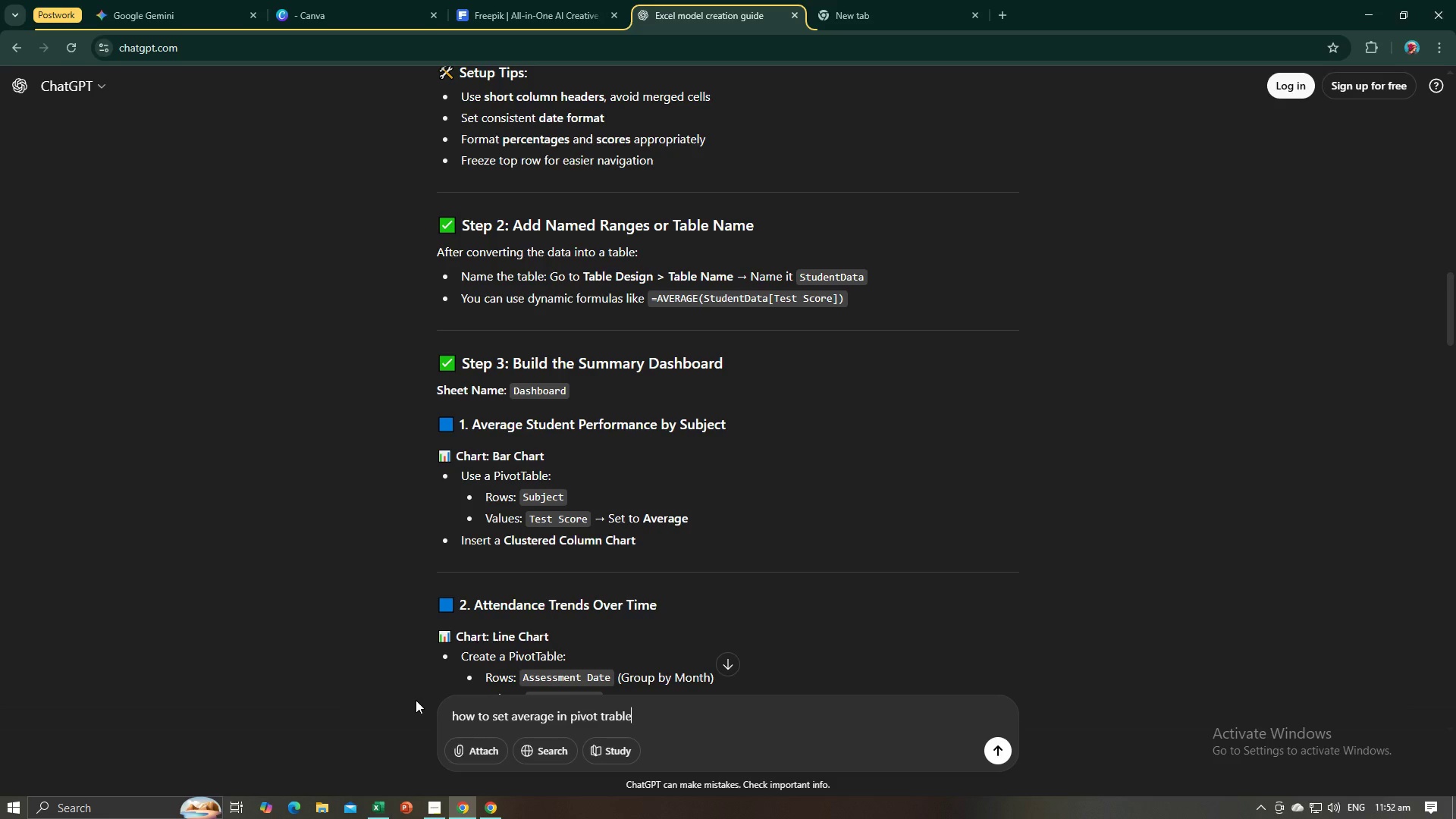 
key(Enter)
 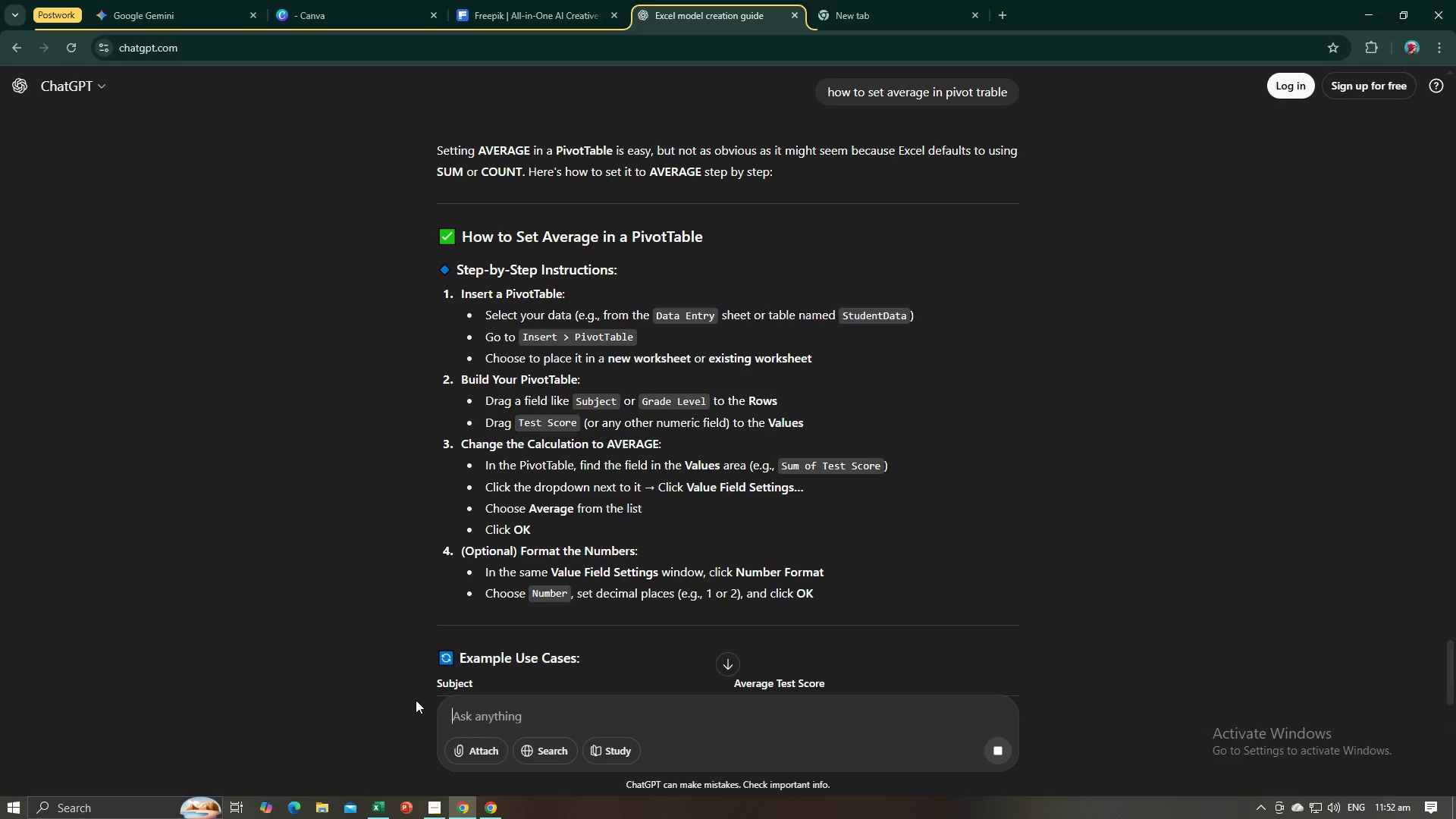 
wait(16.14)
 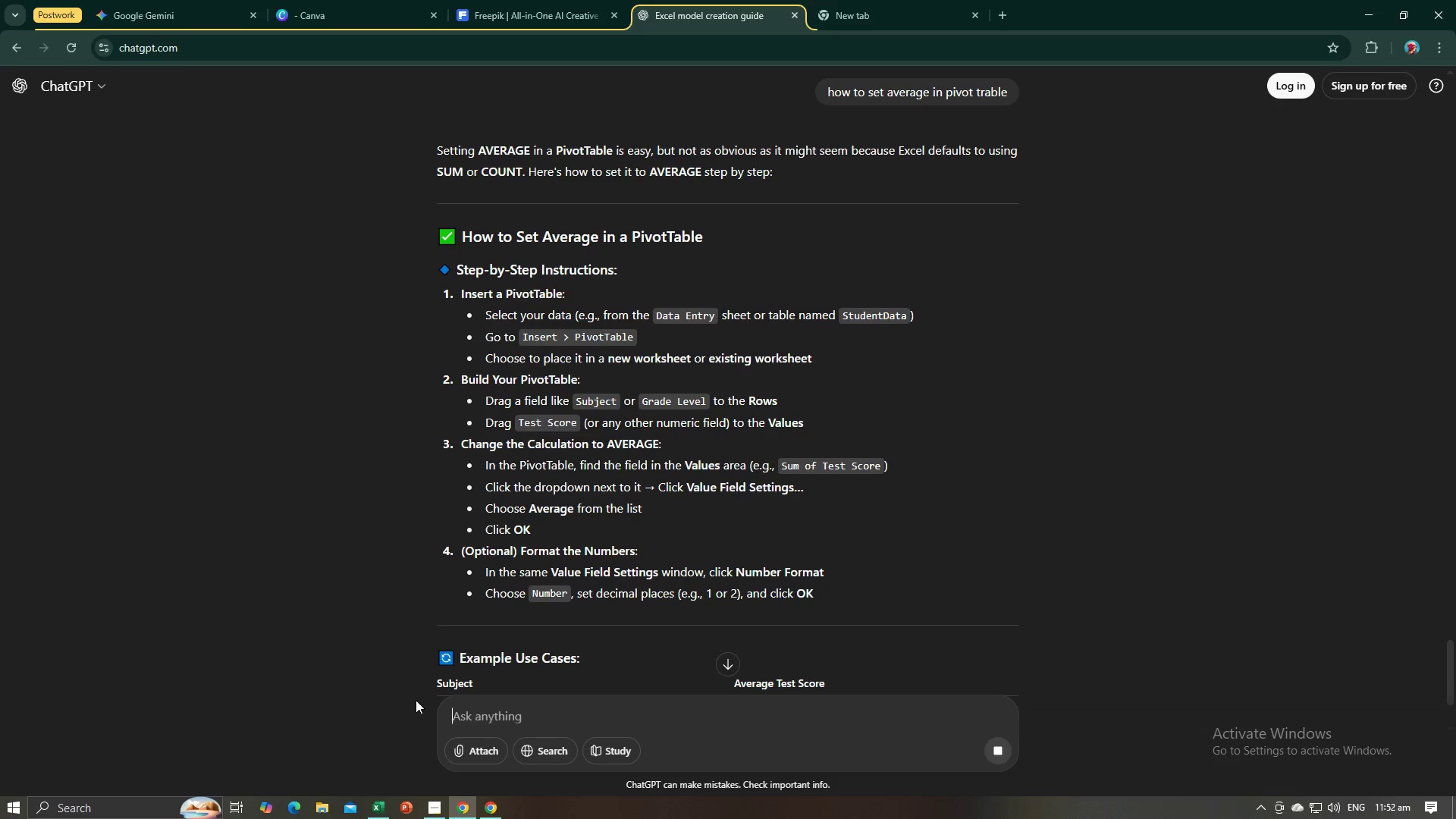 
key(Alt+AltLeft)
 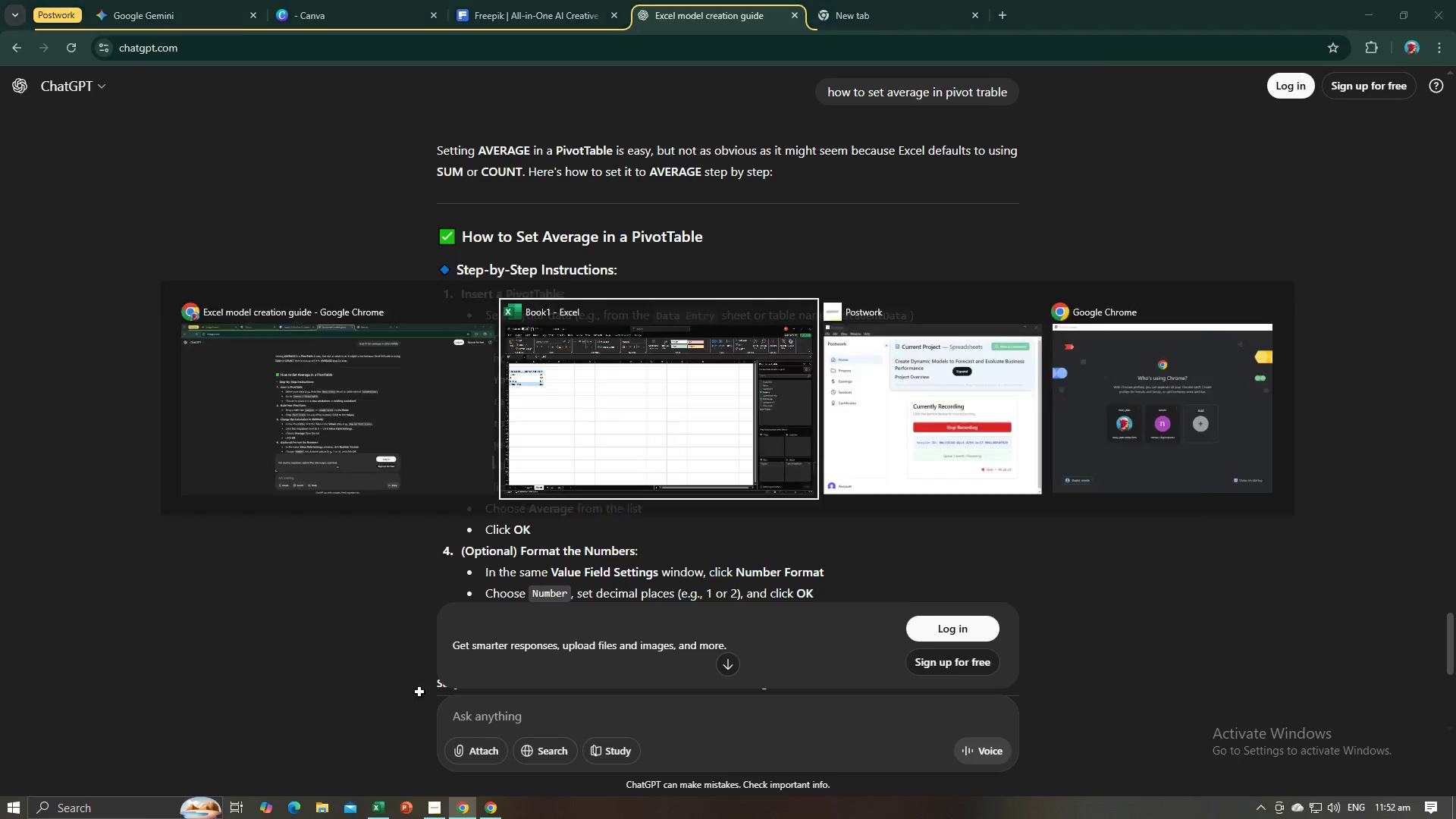 
key(Alt+Tab)
 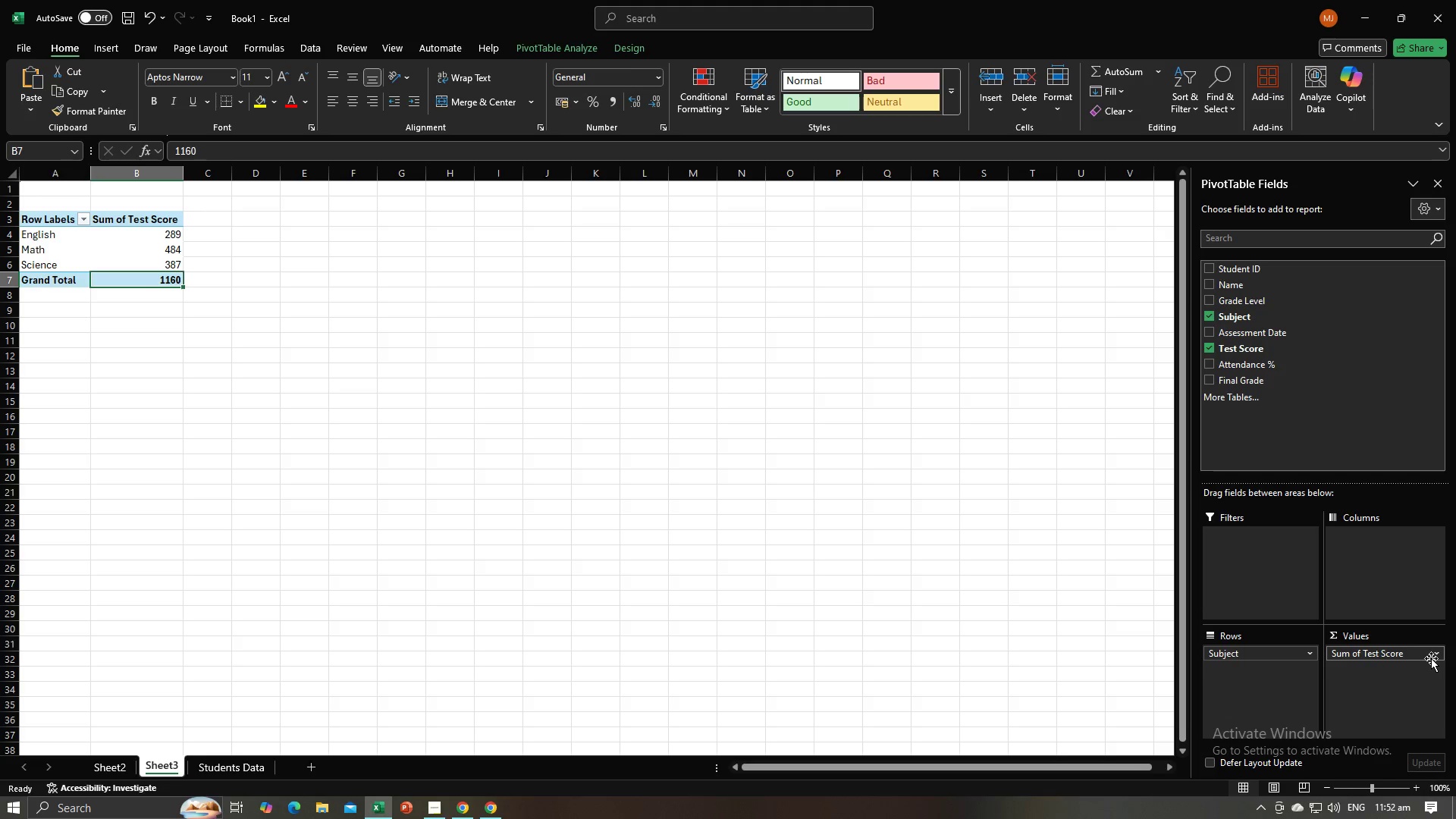 
left_click([1435, 657])
 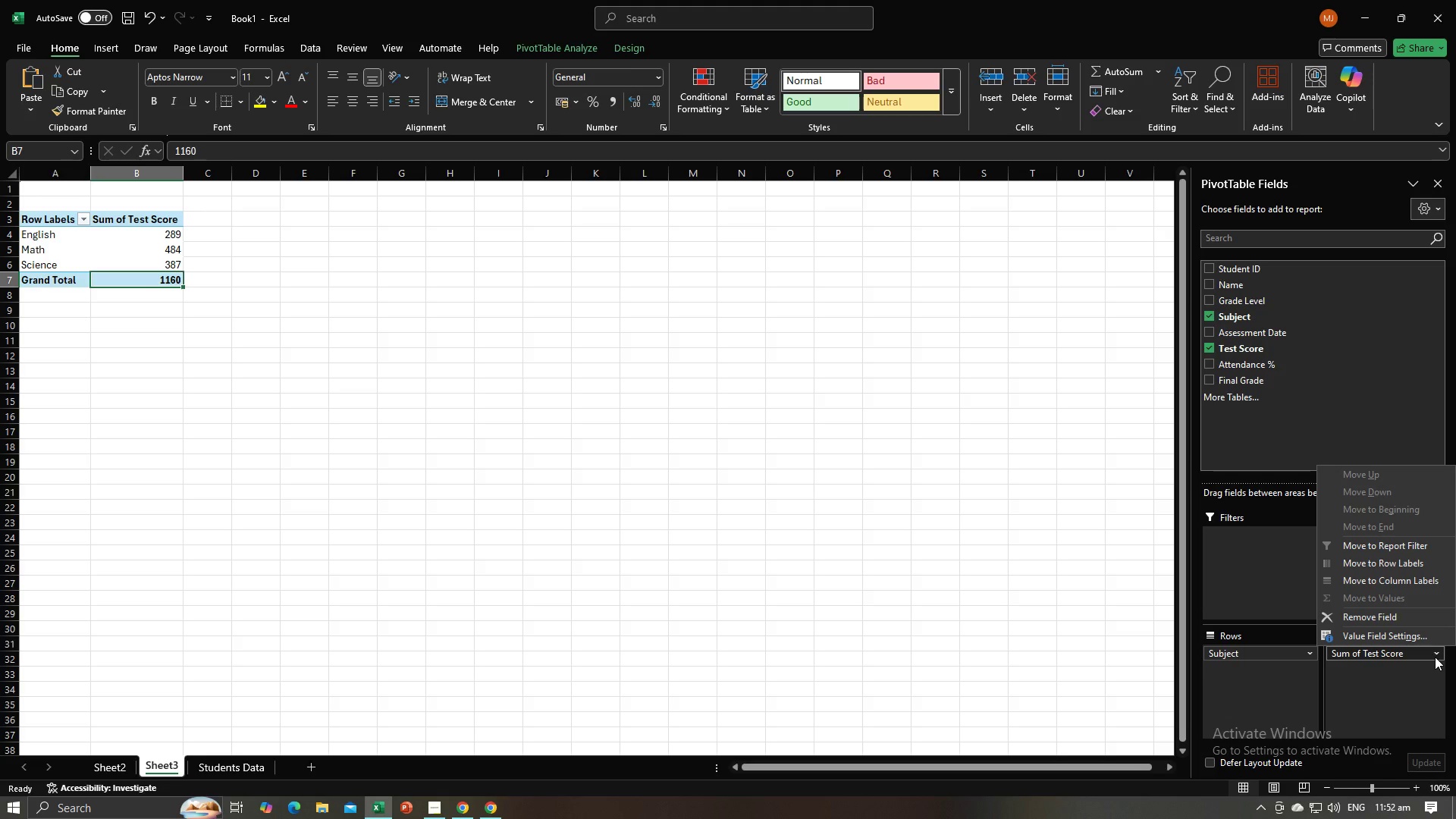 
key(Alt+AltLeft)
 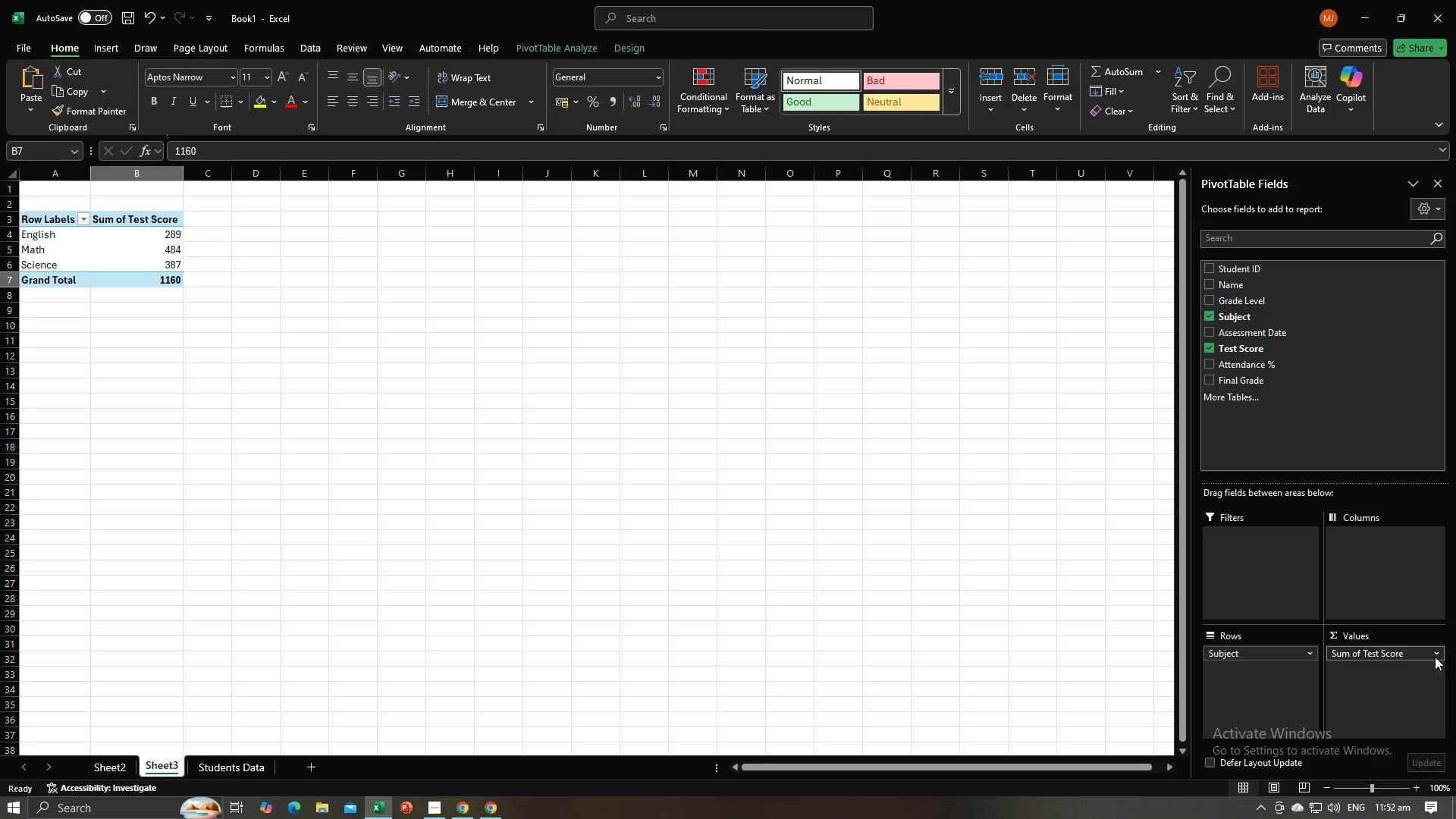 
key(Alt+Tab)
 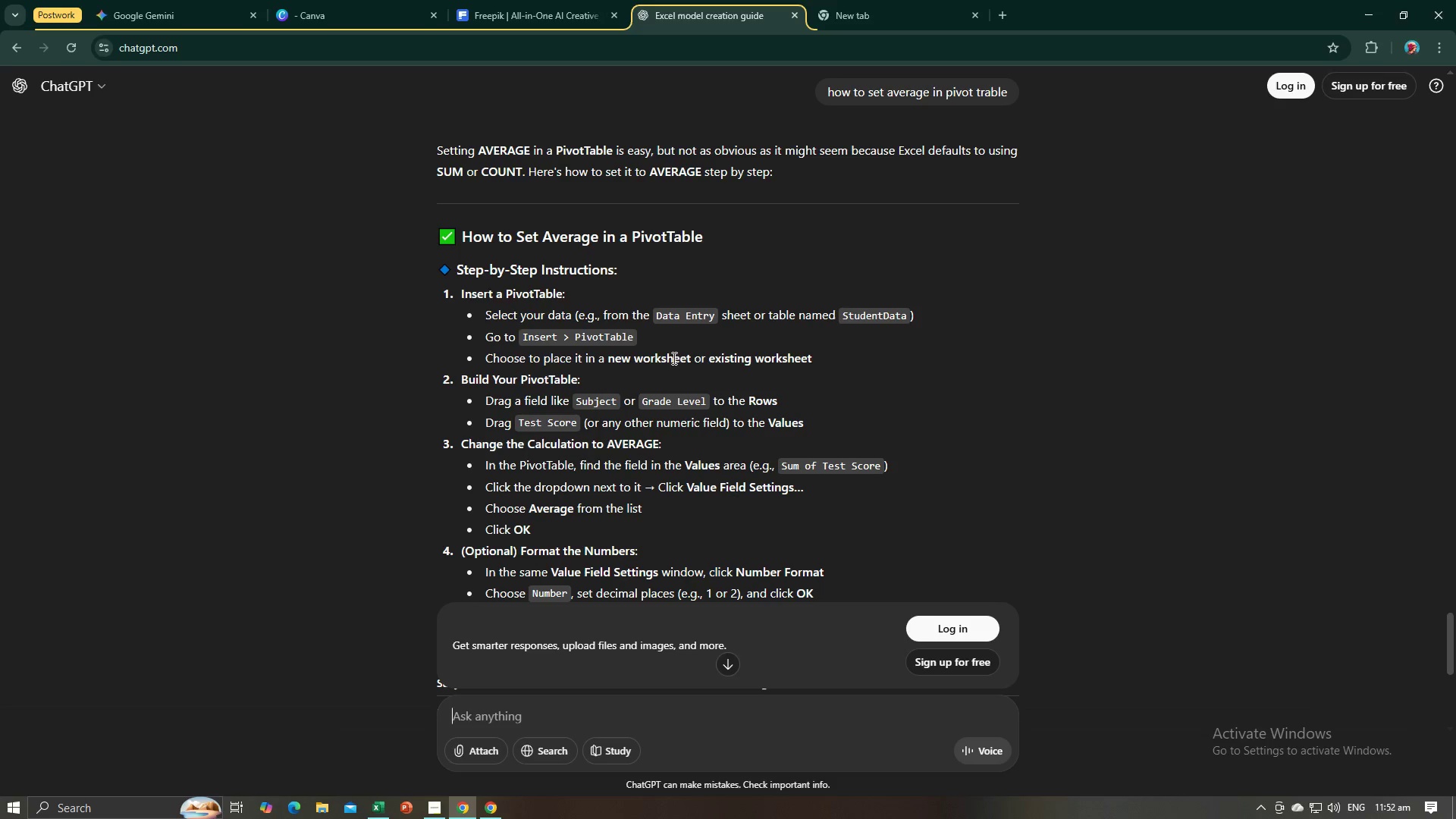 
wait(9.38)
 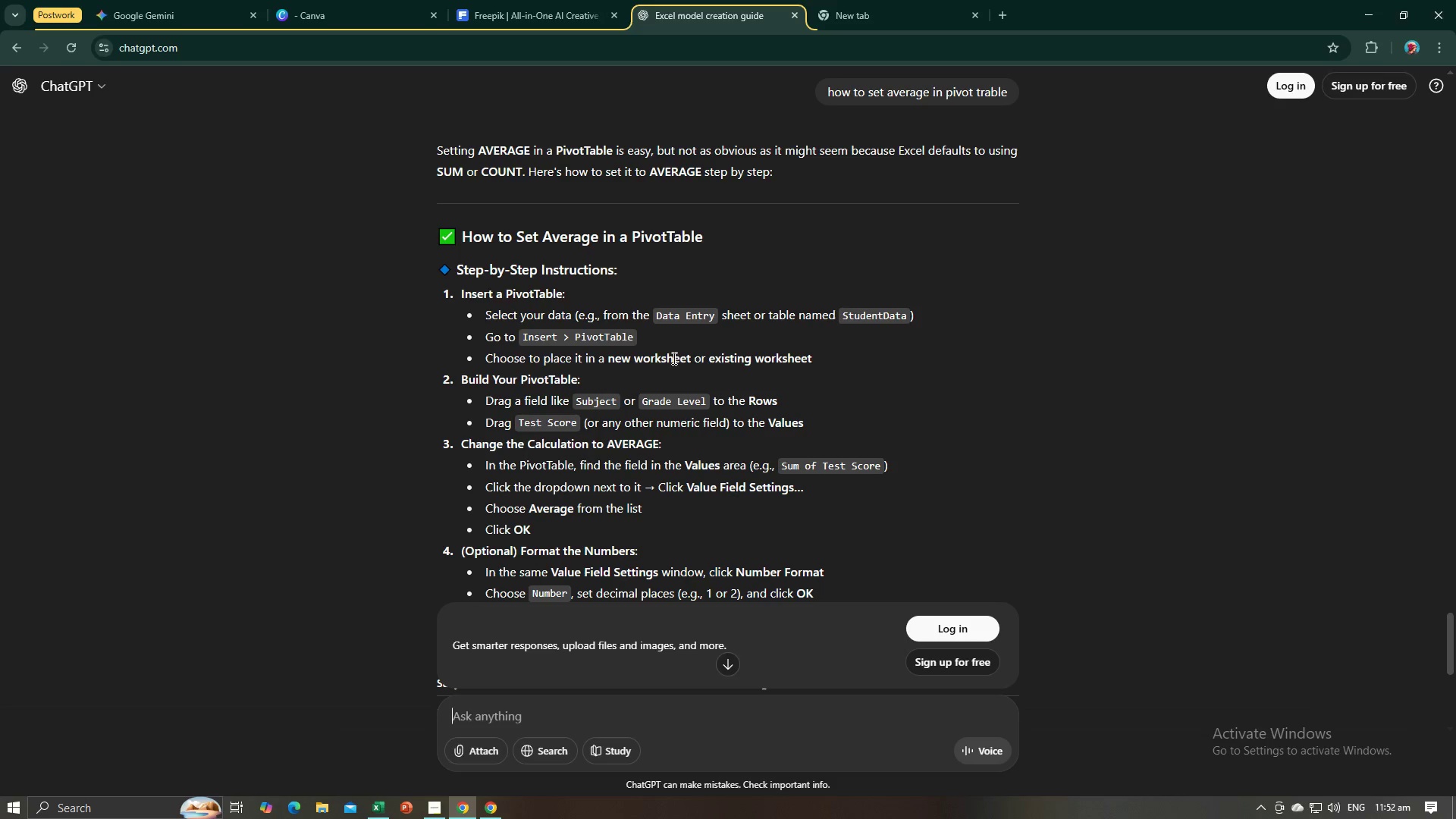 
key(Alt+AltLeft)
 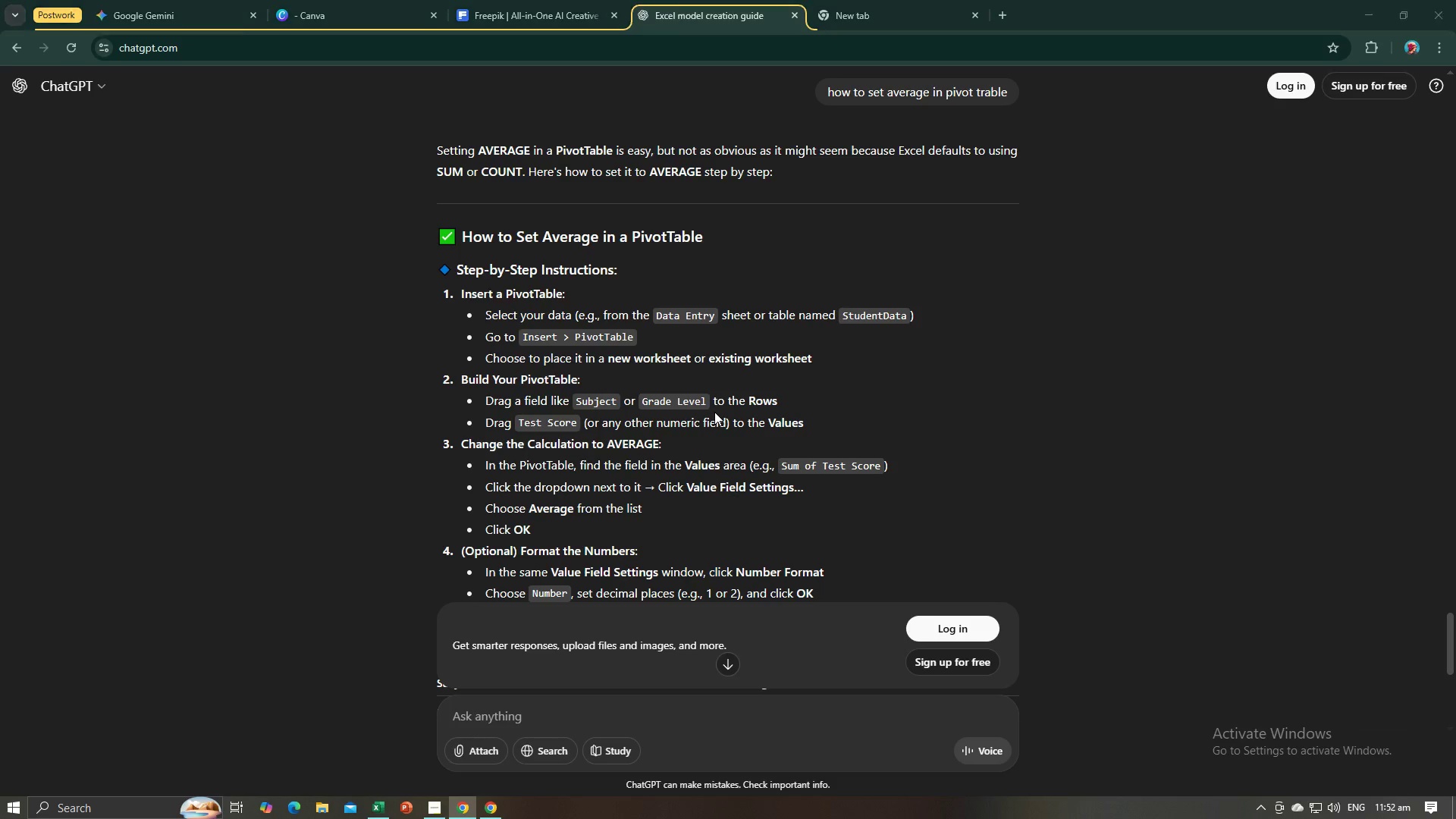 
key(Alt+Tab)
 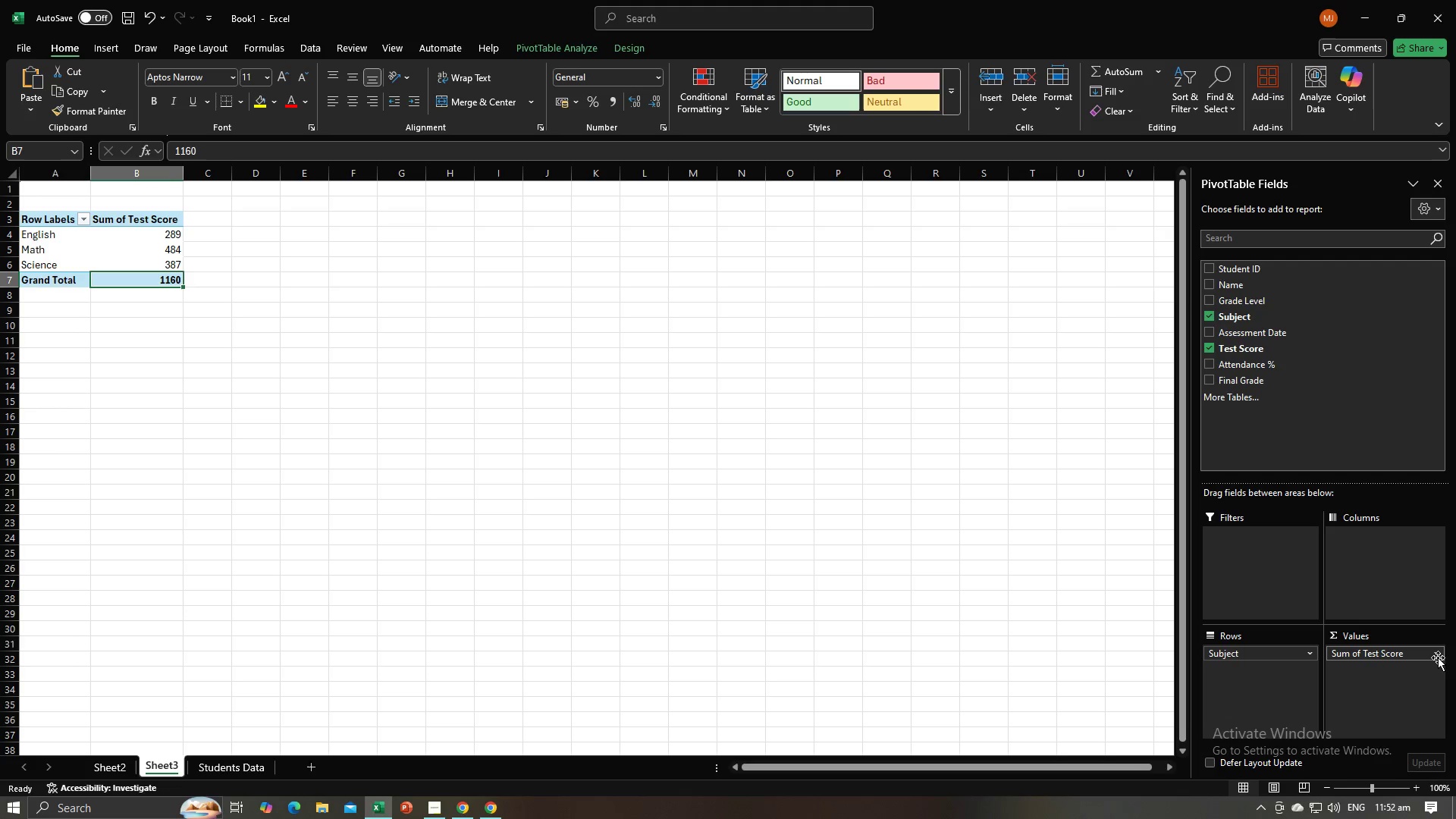 
left_click([1432, 655])
 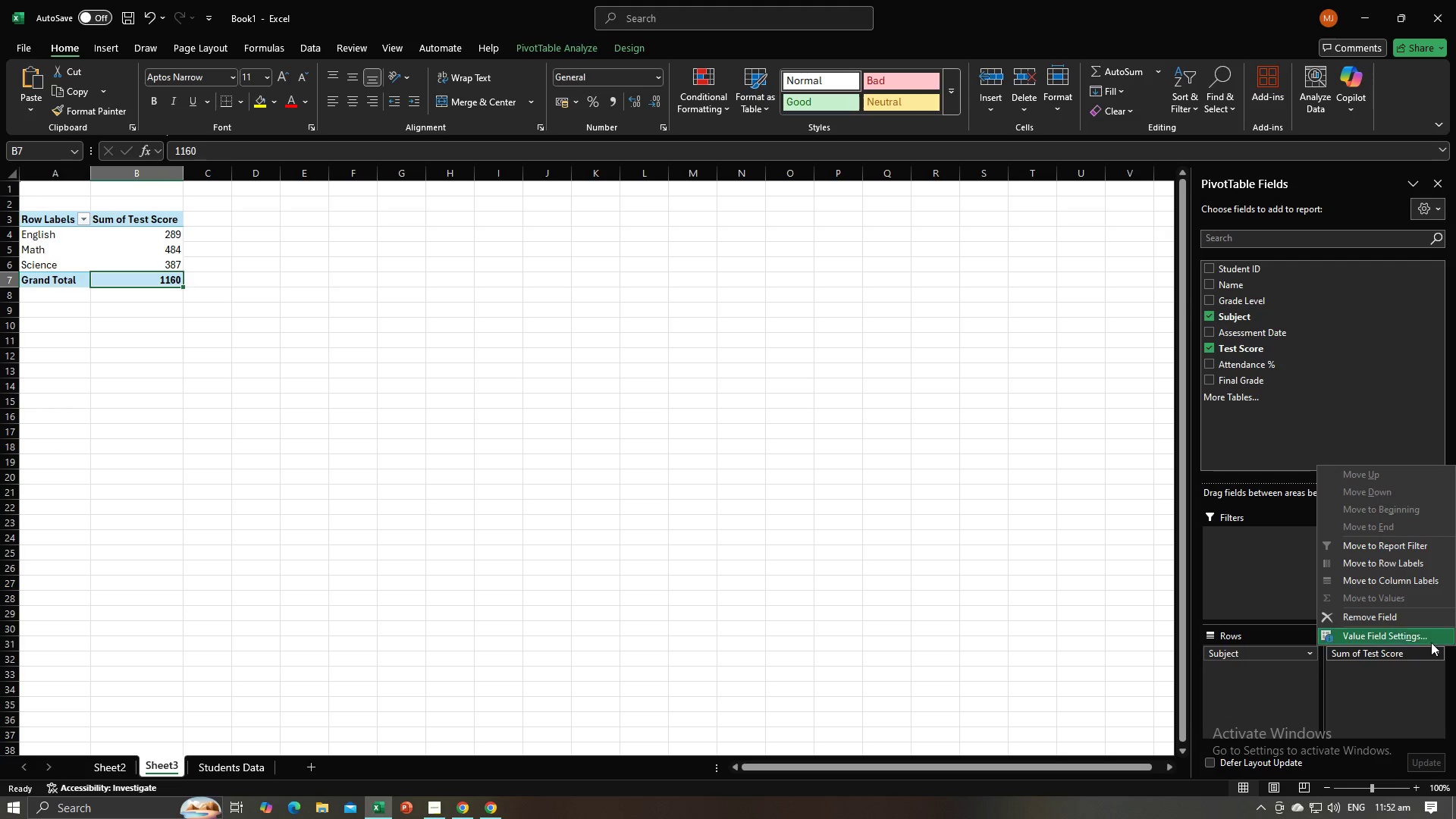 
left_click([1431, 642])
 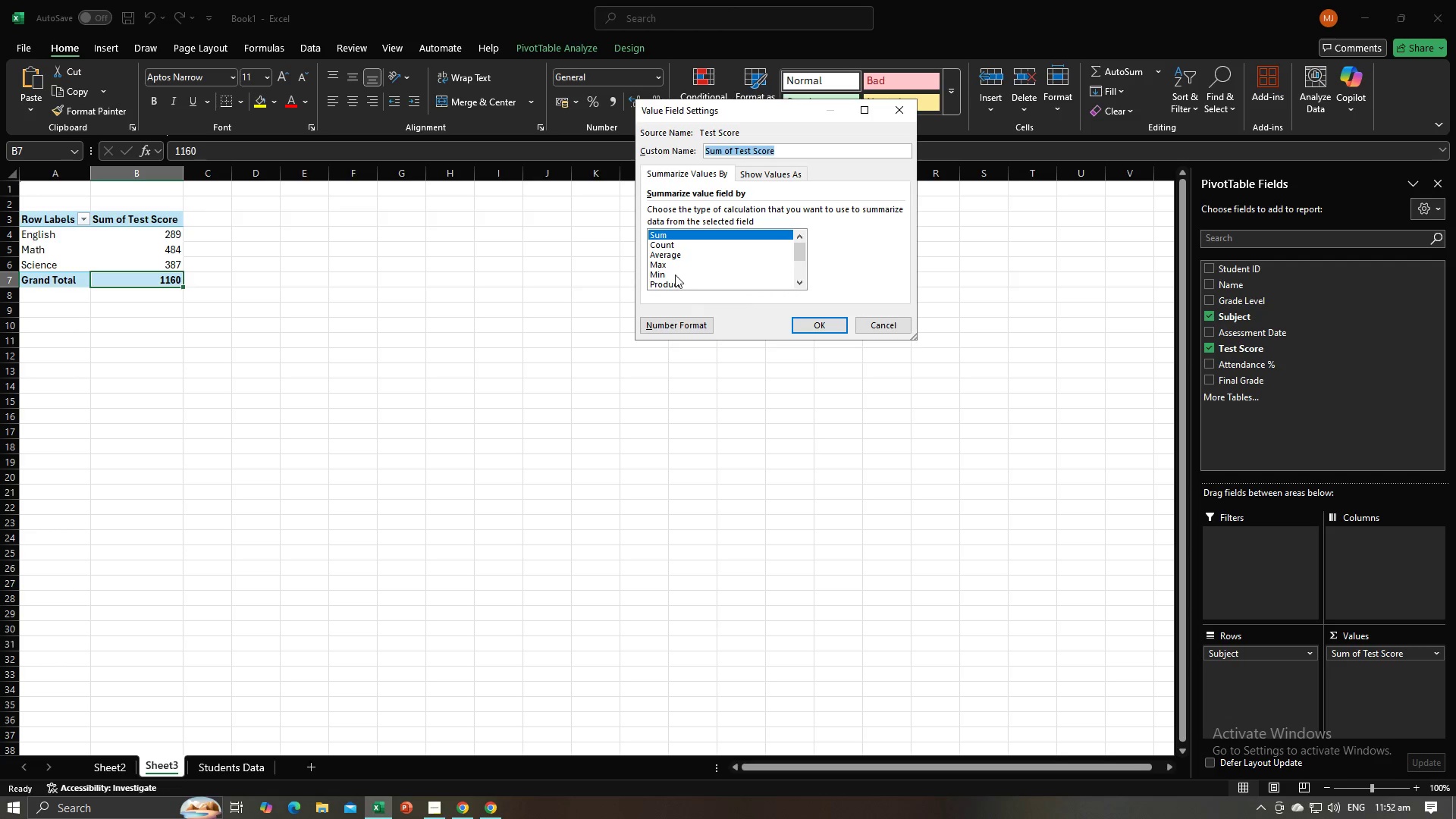 
left_click([679, 254])
 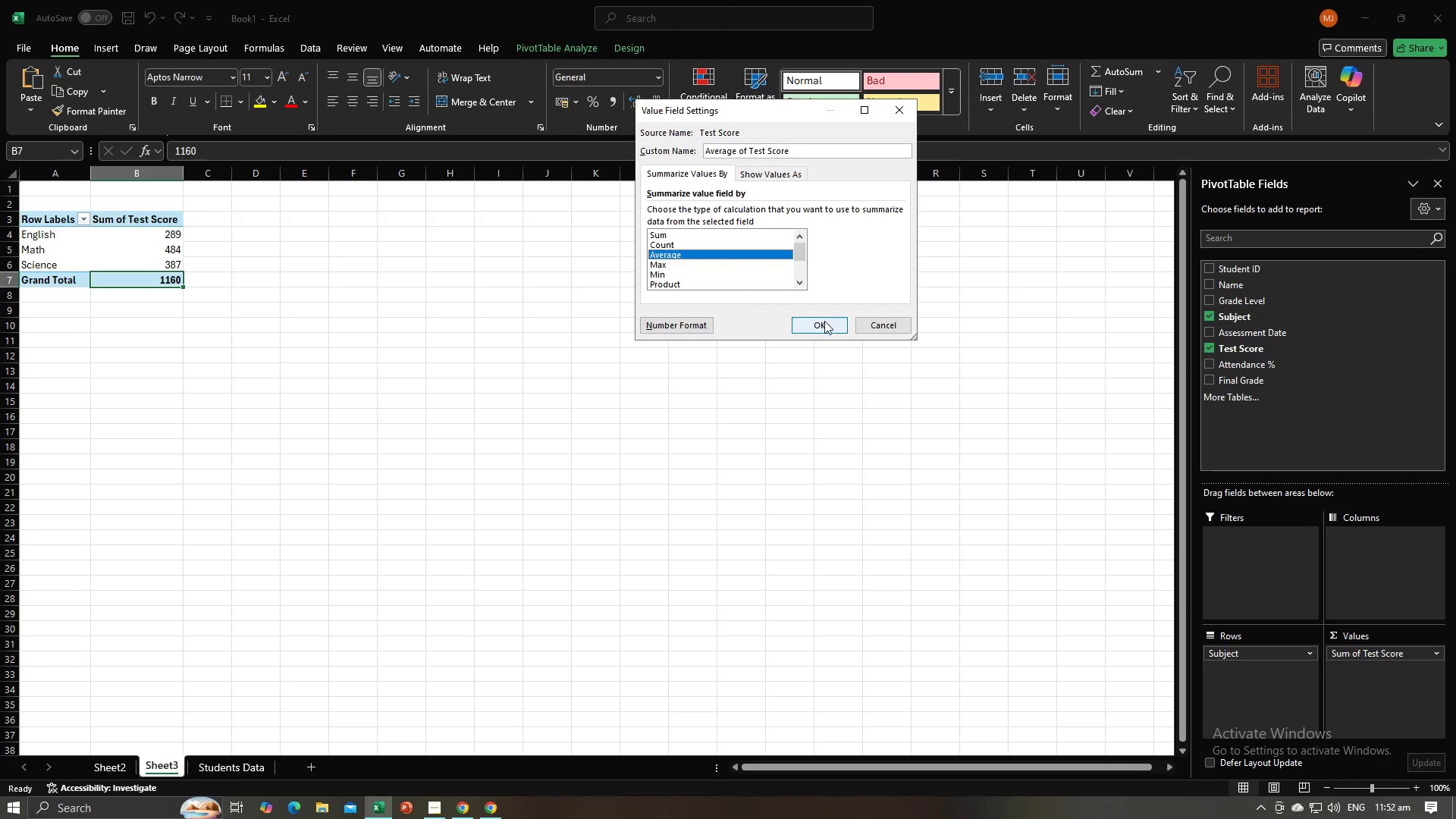 
left_click([824, 321])
 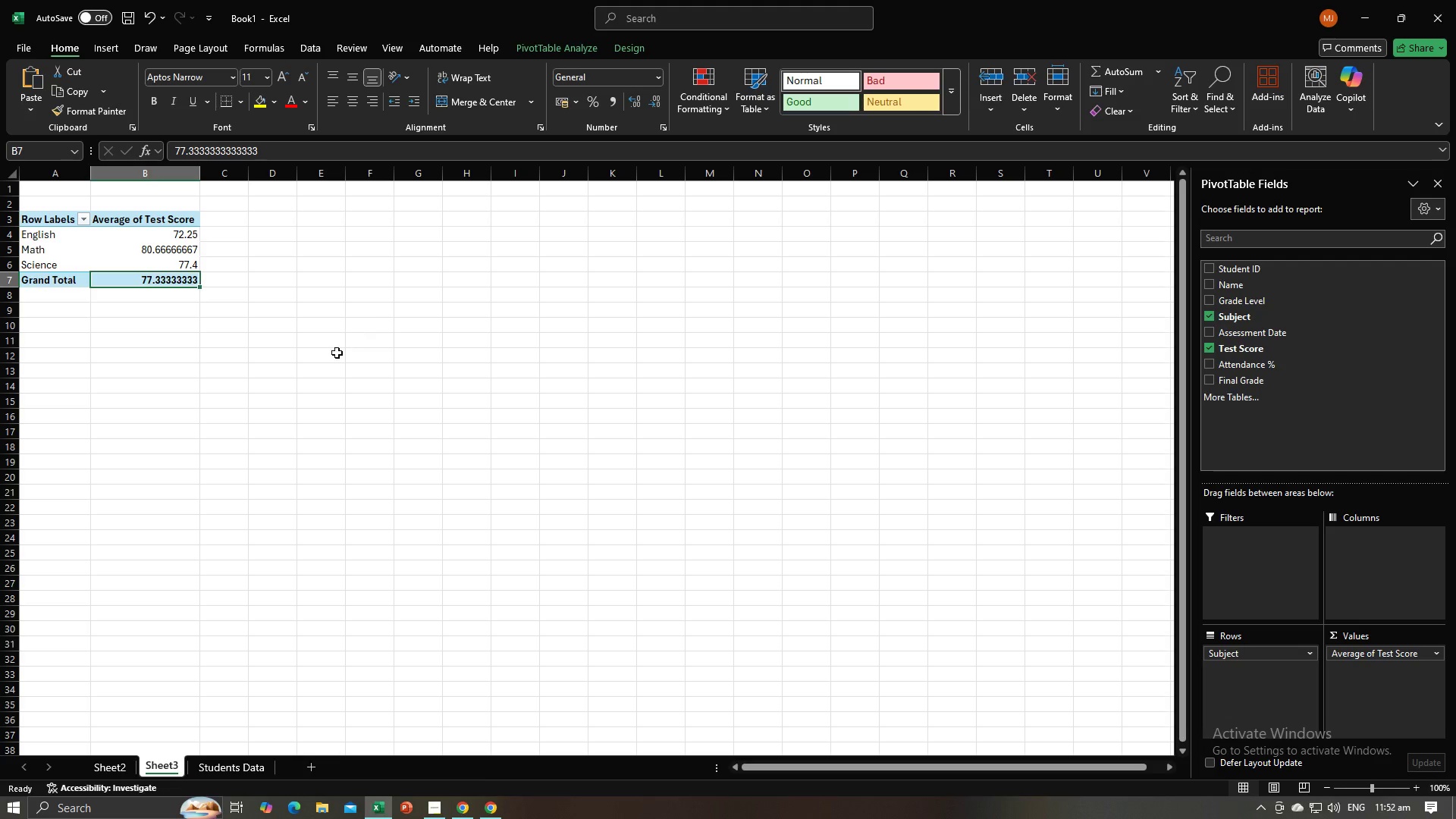 
left_click([337, 353])
 